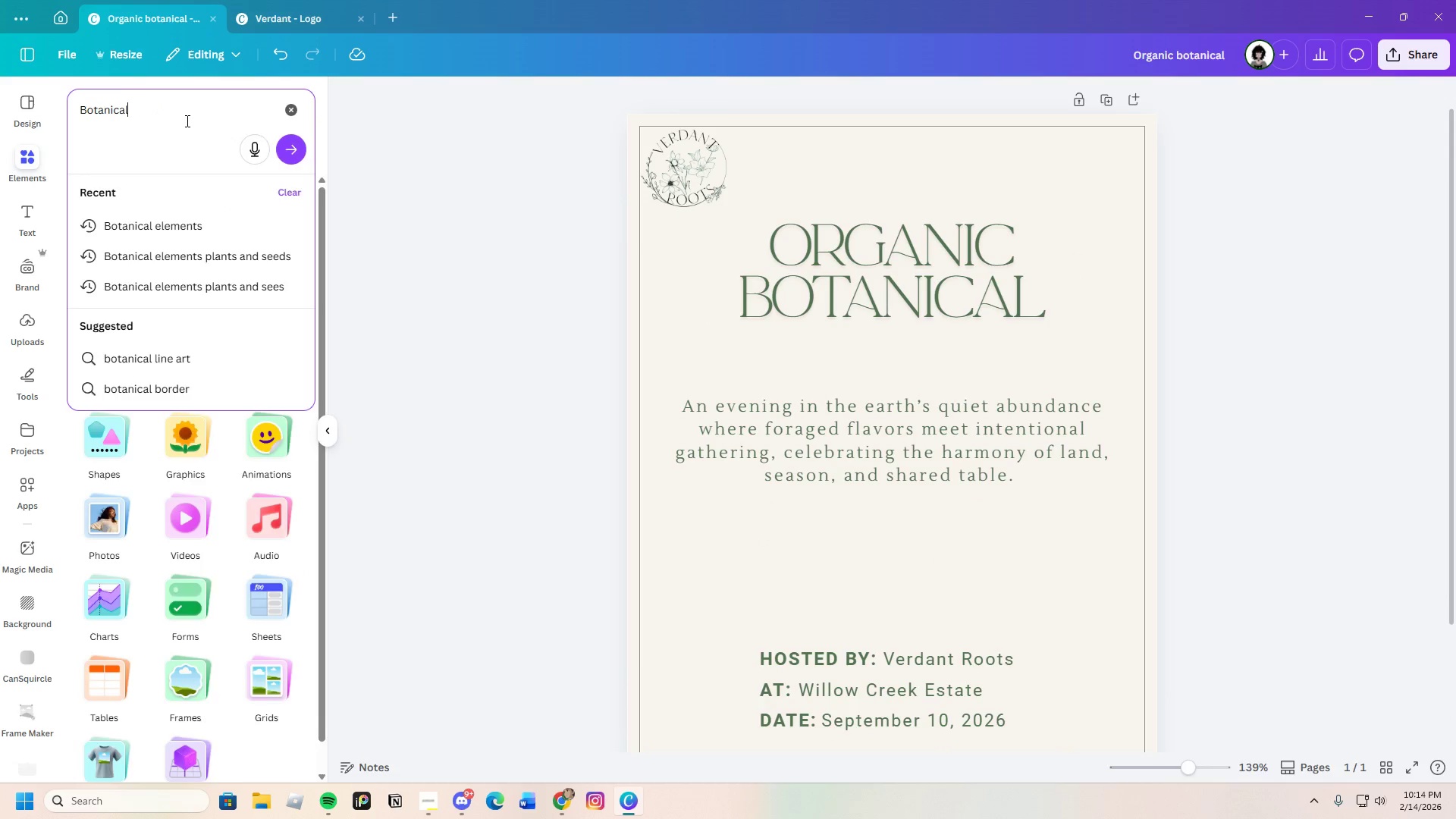 
key(Enter)
 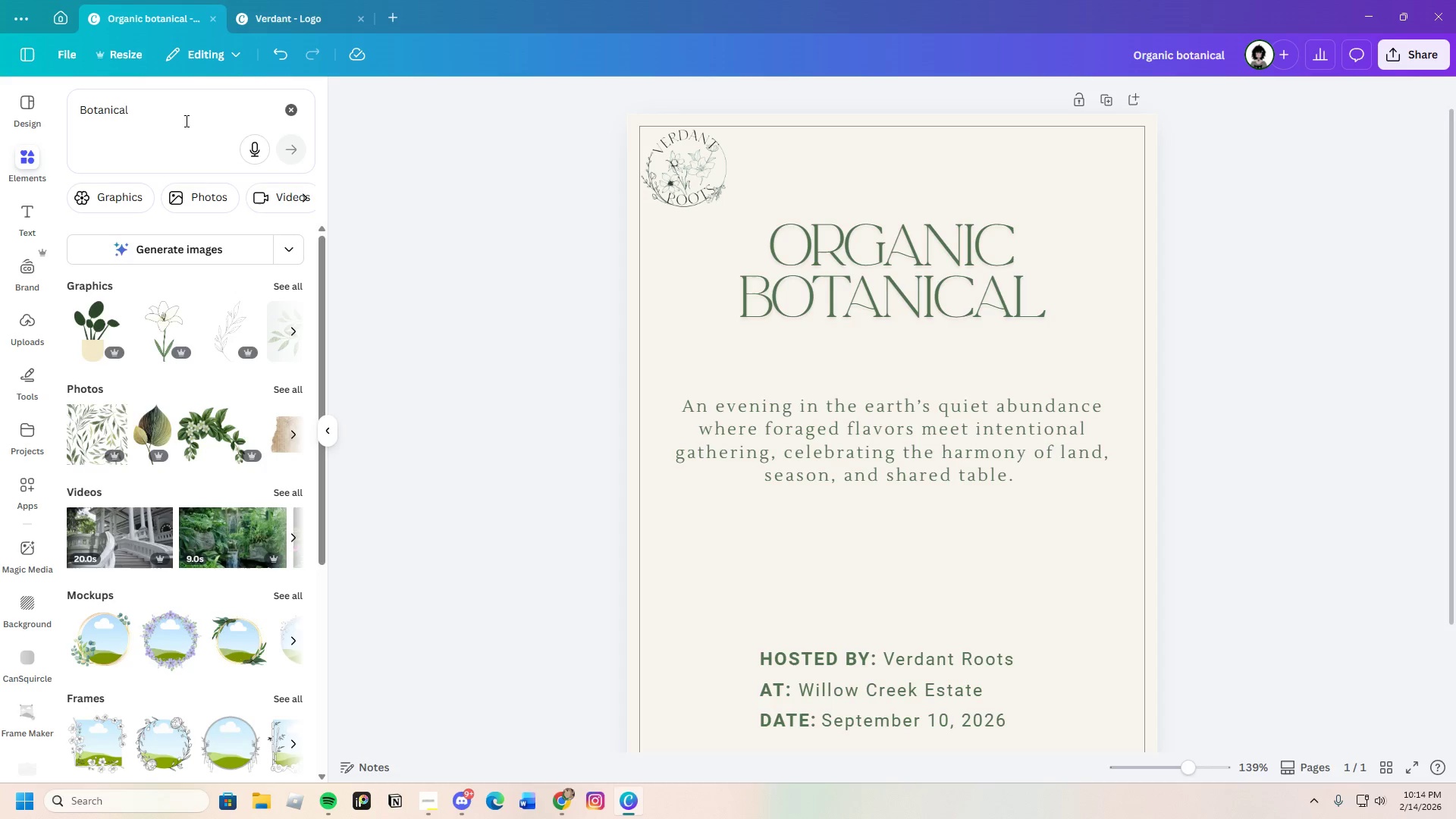 
left_click([128, 192])
 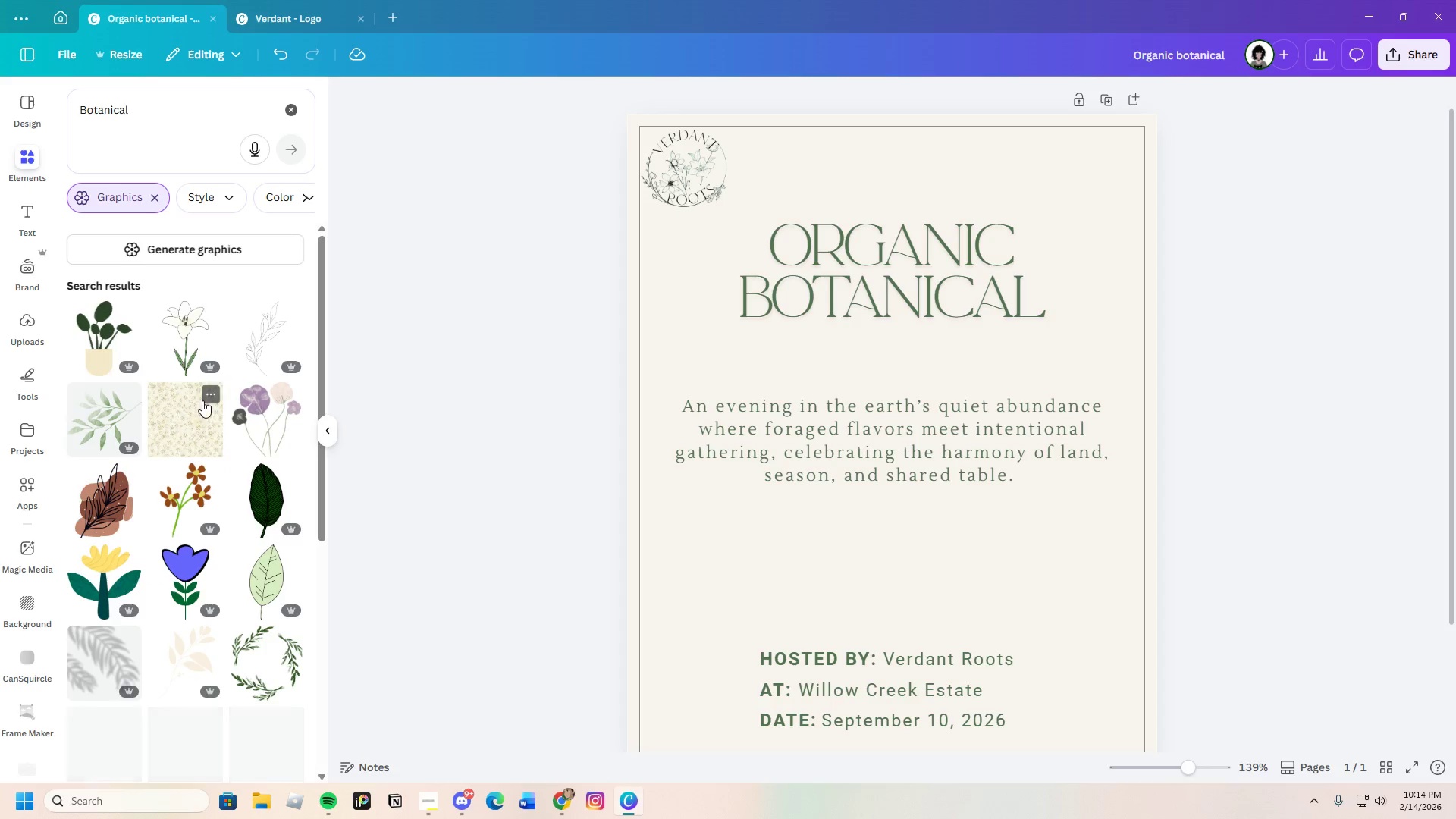 
scroll: coordinate [237, 493], scroll_direction: down, amount: 29.0
 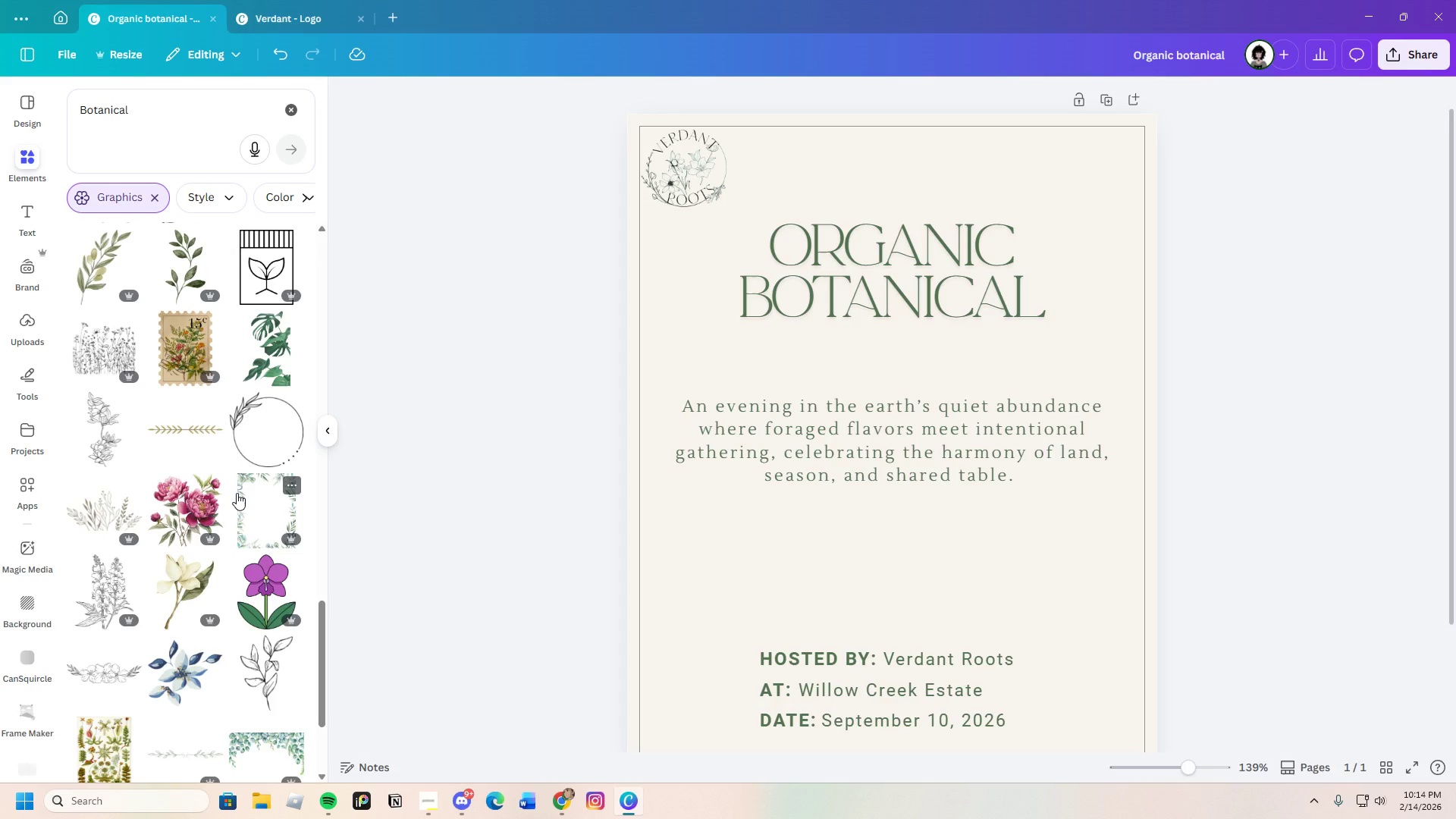 
scroll: coordinate [236, 551], scroll_direction: down, amount: 16.0
 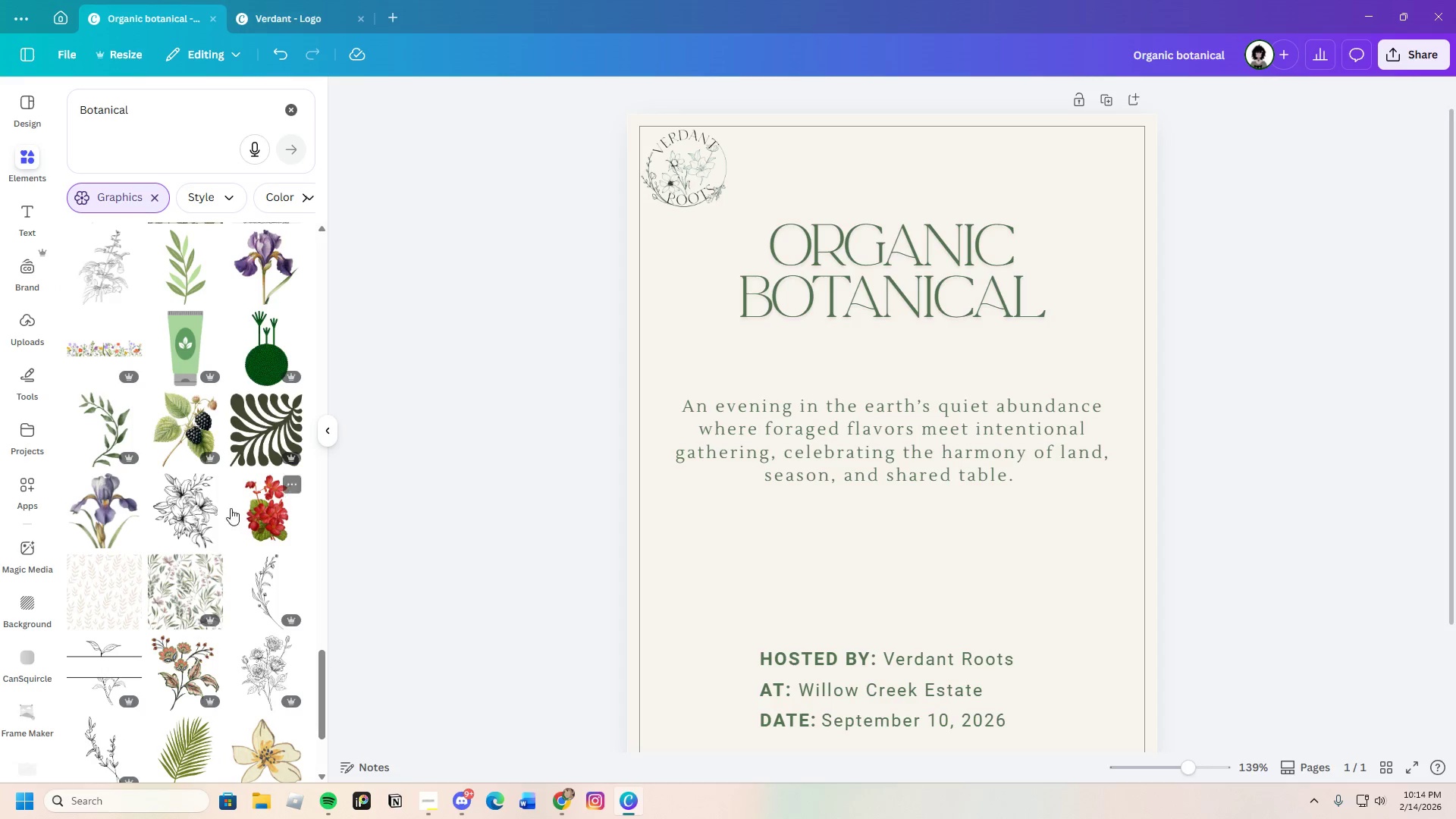 
scroll: coordinate [227, 489], scroll_direction: up, amount: 2.0
 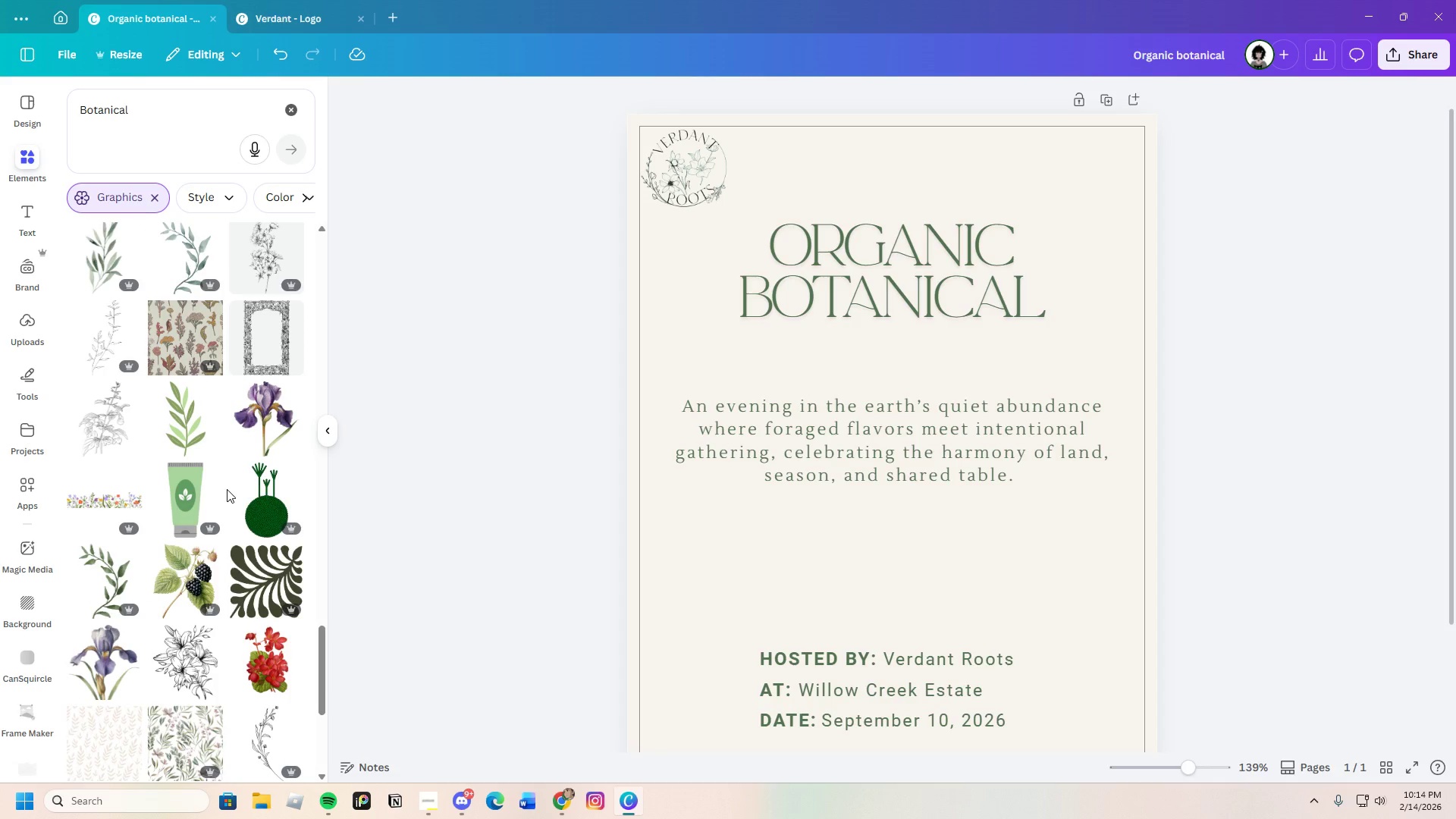 
scroll: coordinate [224, 639], scroll_direction: down, amount: 23.0
 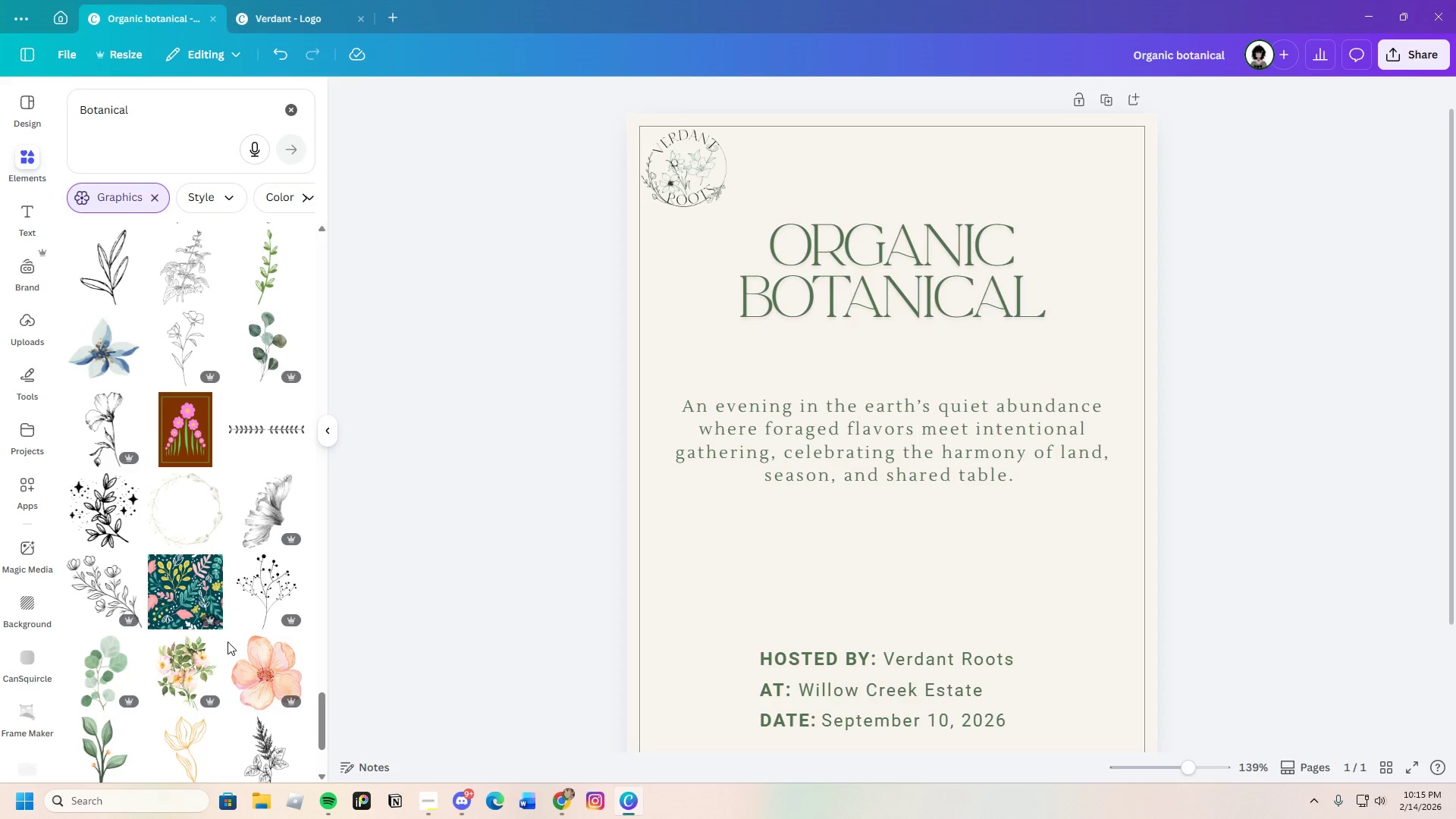 
scroll: coordinate [233, 613], scroll_direction: down, amount: 25.0
 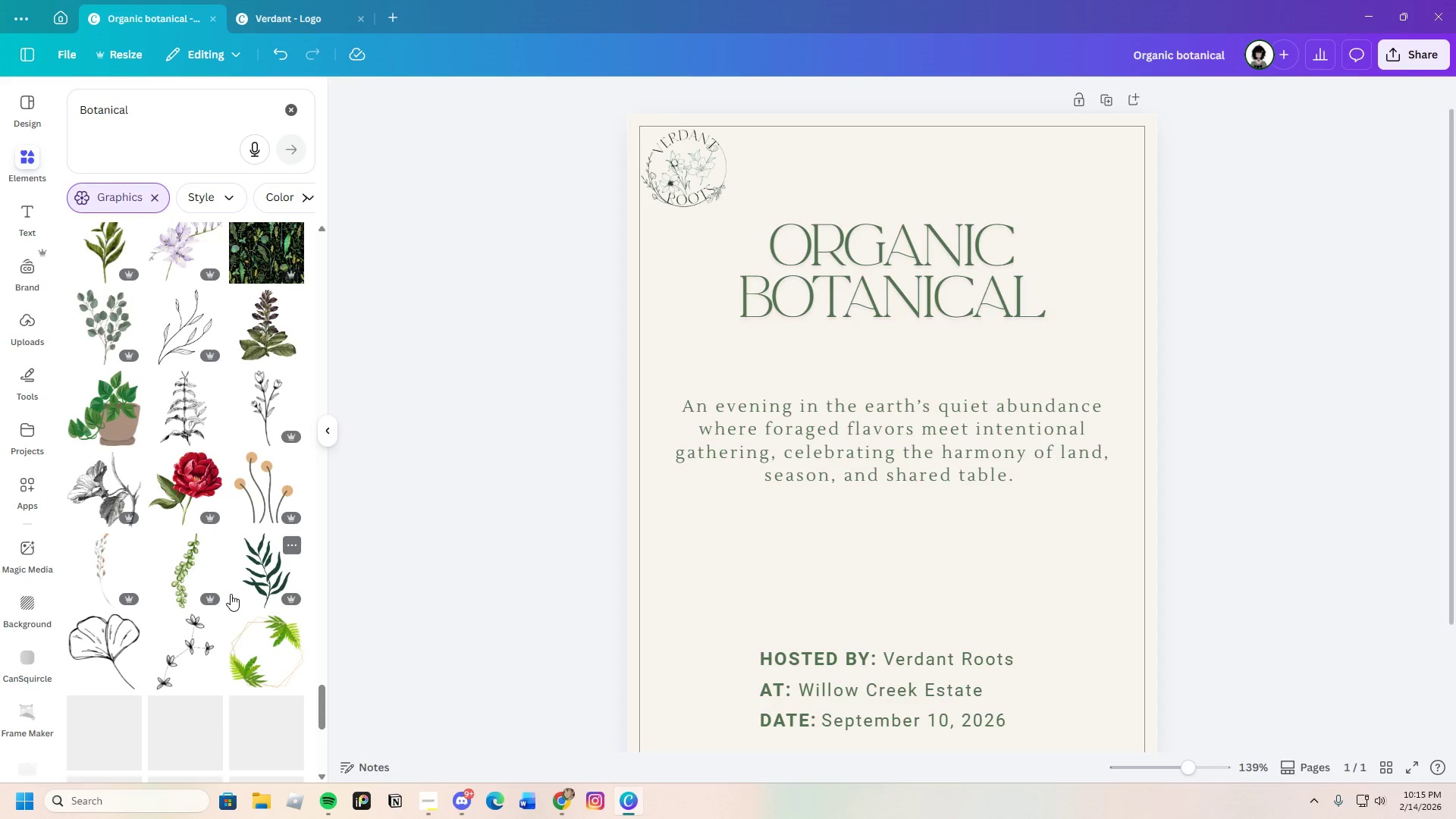 
scroll: coordinate [210, 538], scroll_direction: down, amount: 21.0
 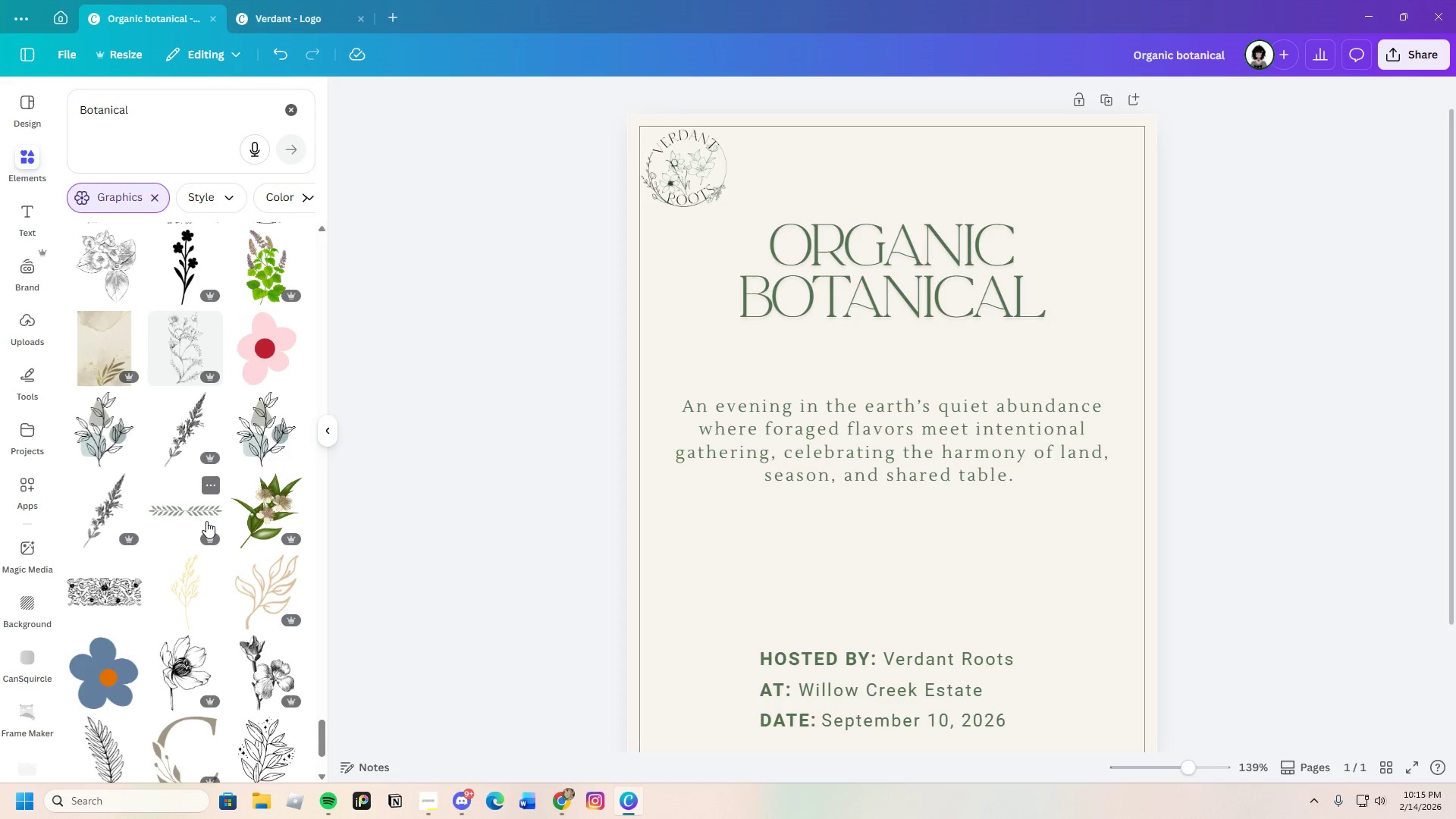 
scroll: coordinate [192, 503], scroll_direction: down, amount: 23.0
 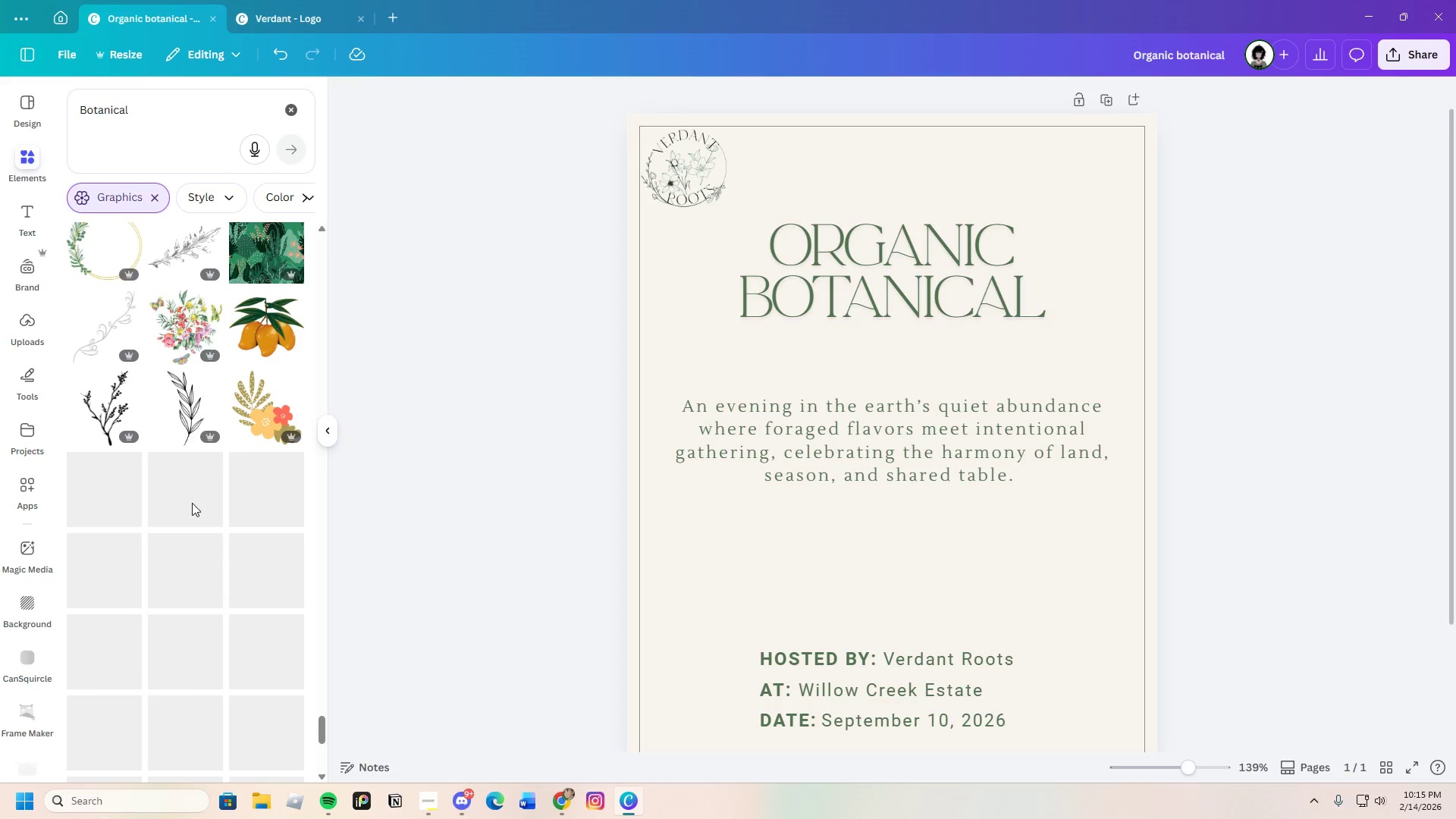 
scroll: coordinate [178, 519], scroll_direction: down, amount: 19.0
 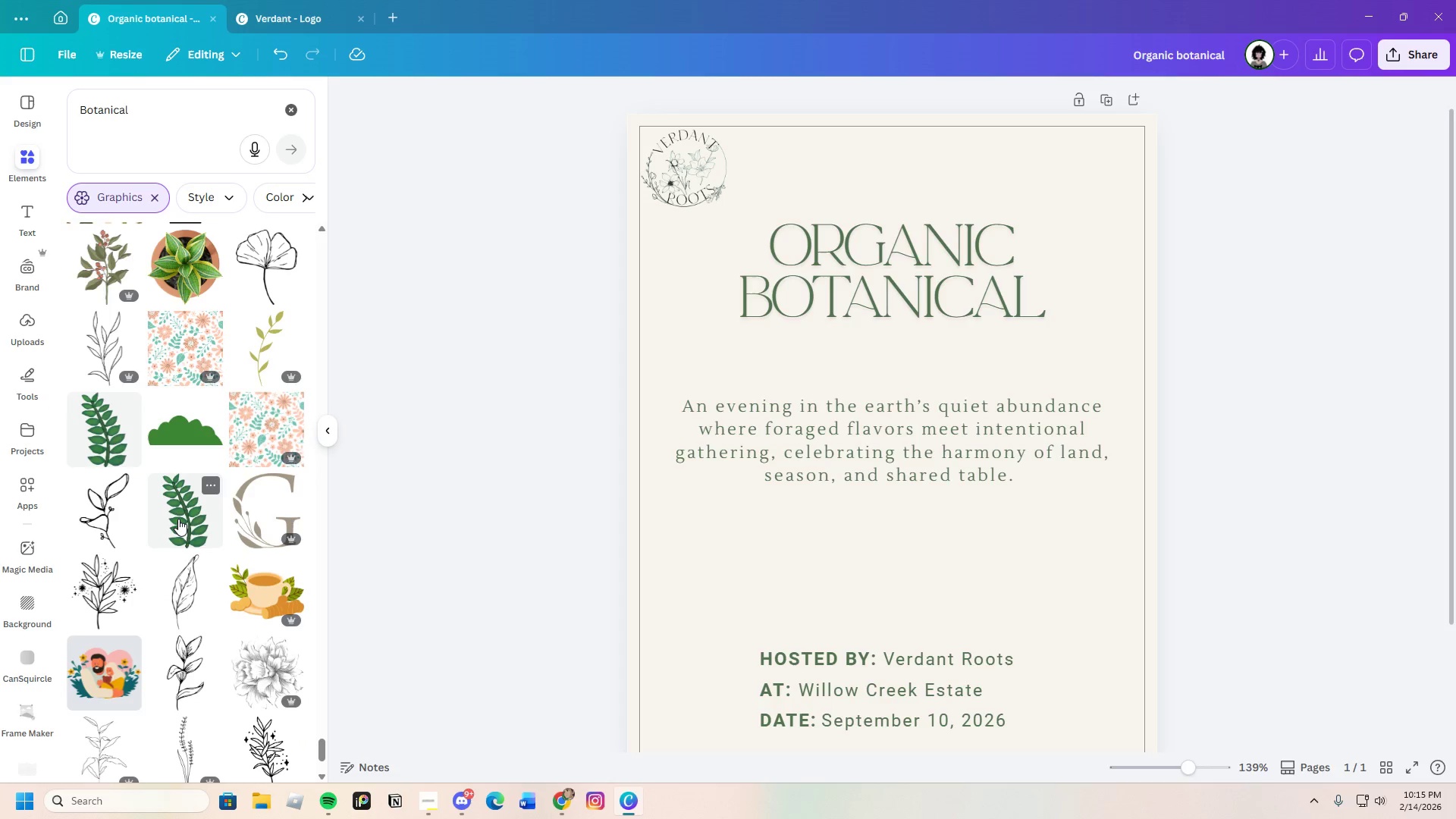 
scroll: coordinate [177, 504], scroll_direction: down, amount: 29.0
 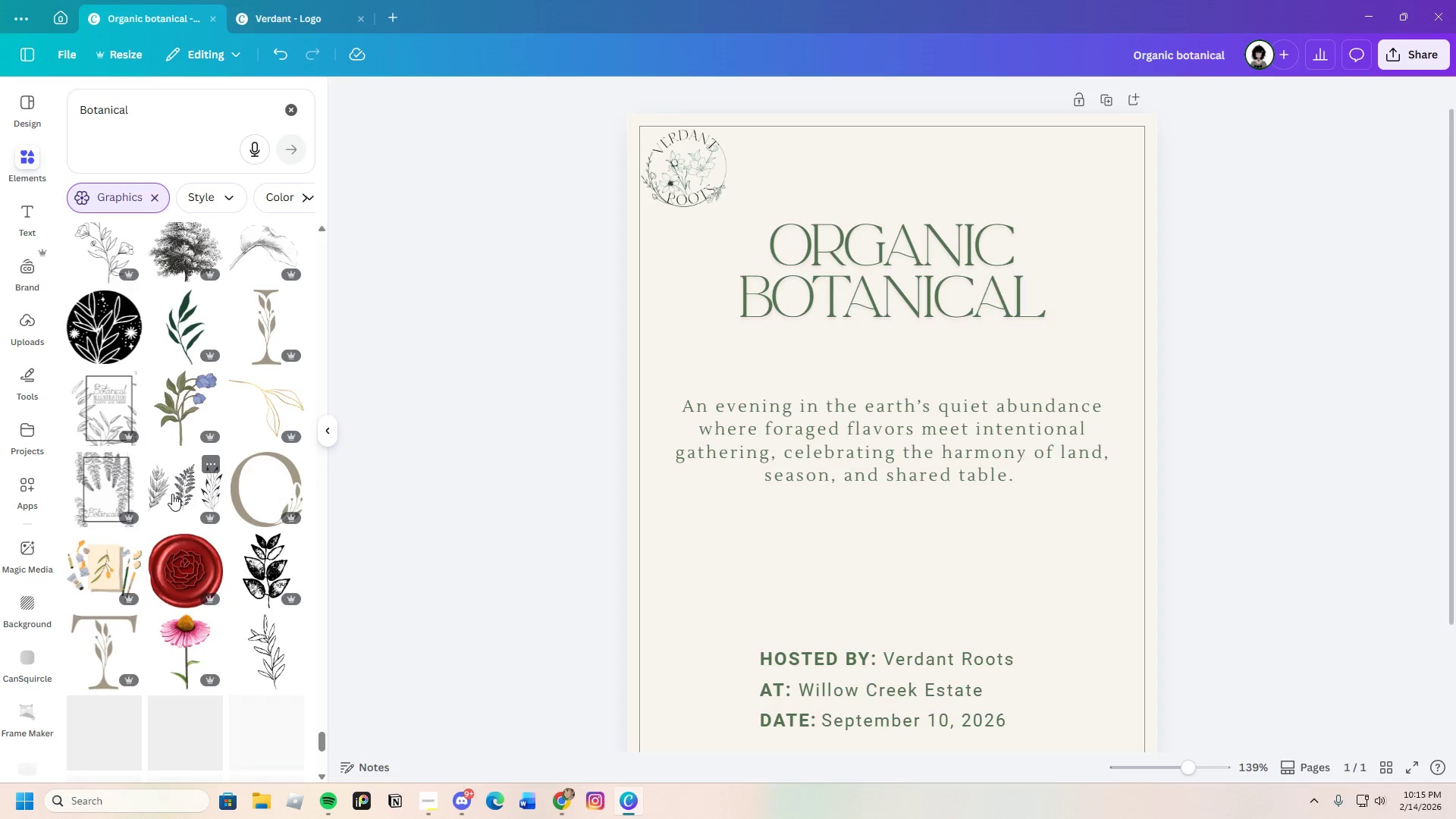 
scroll: coordinate [152, 460], scroll_direction: down, amount: 14.0
 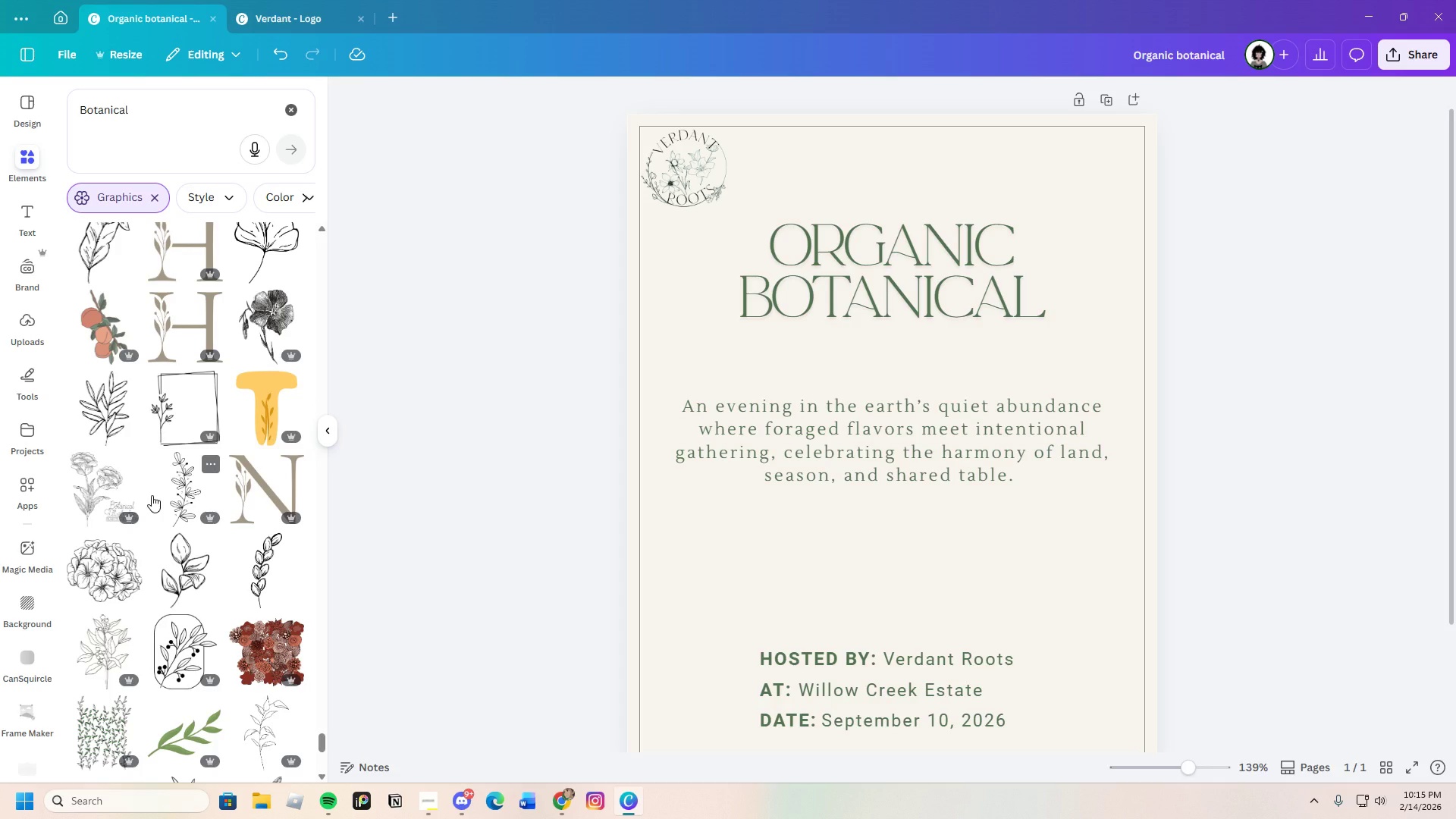 
wait(10.02)
 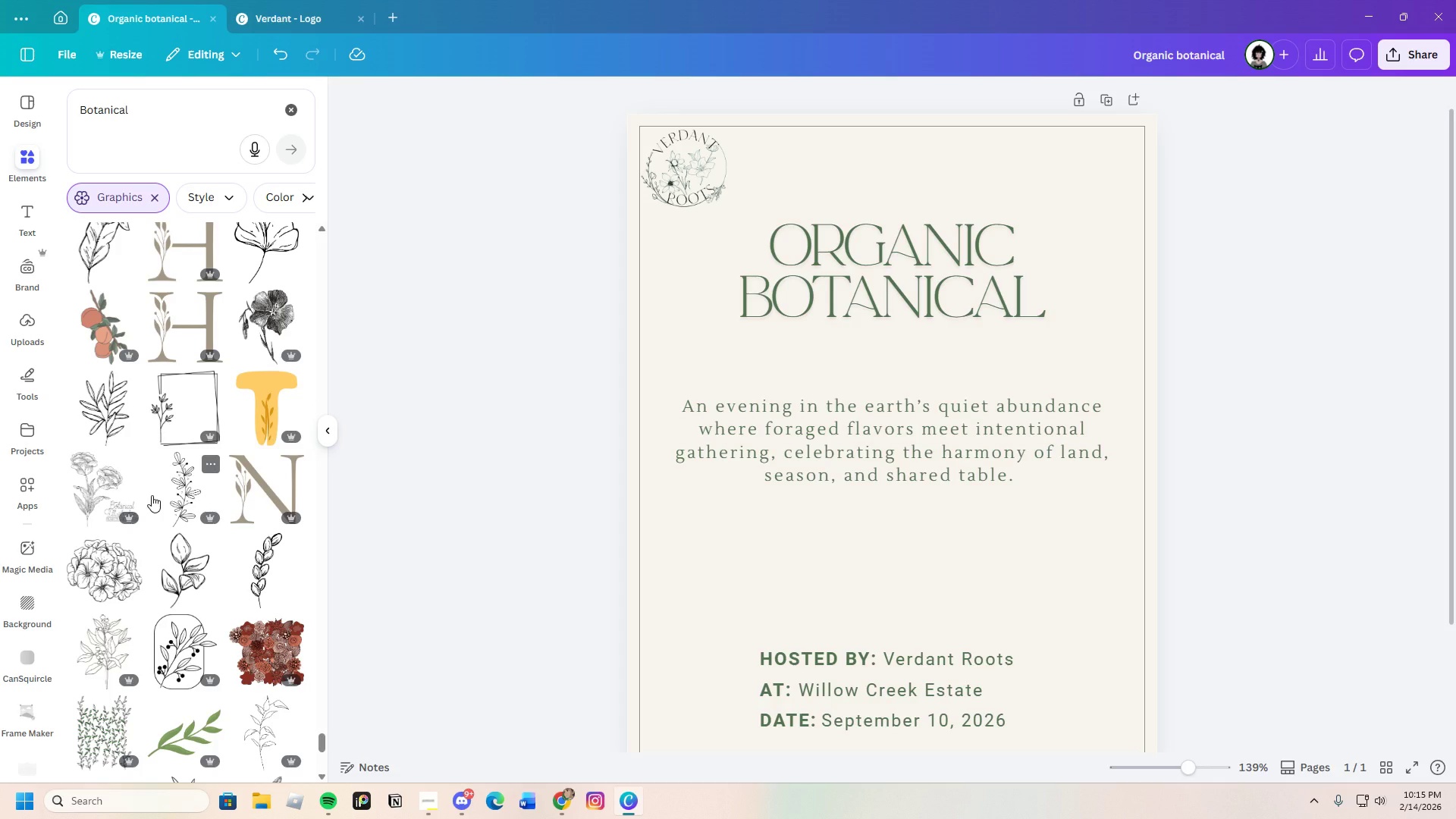 
scroll: coordinate [152, 566], scroll_direction: down, amount: 29.0
 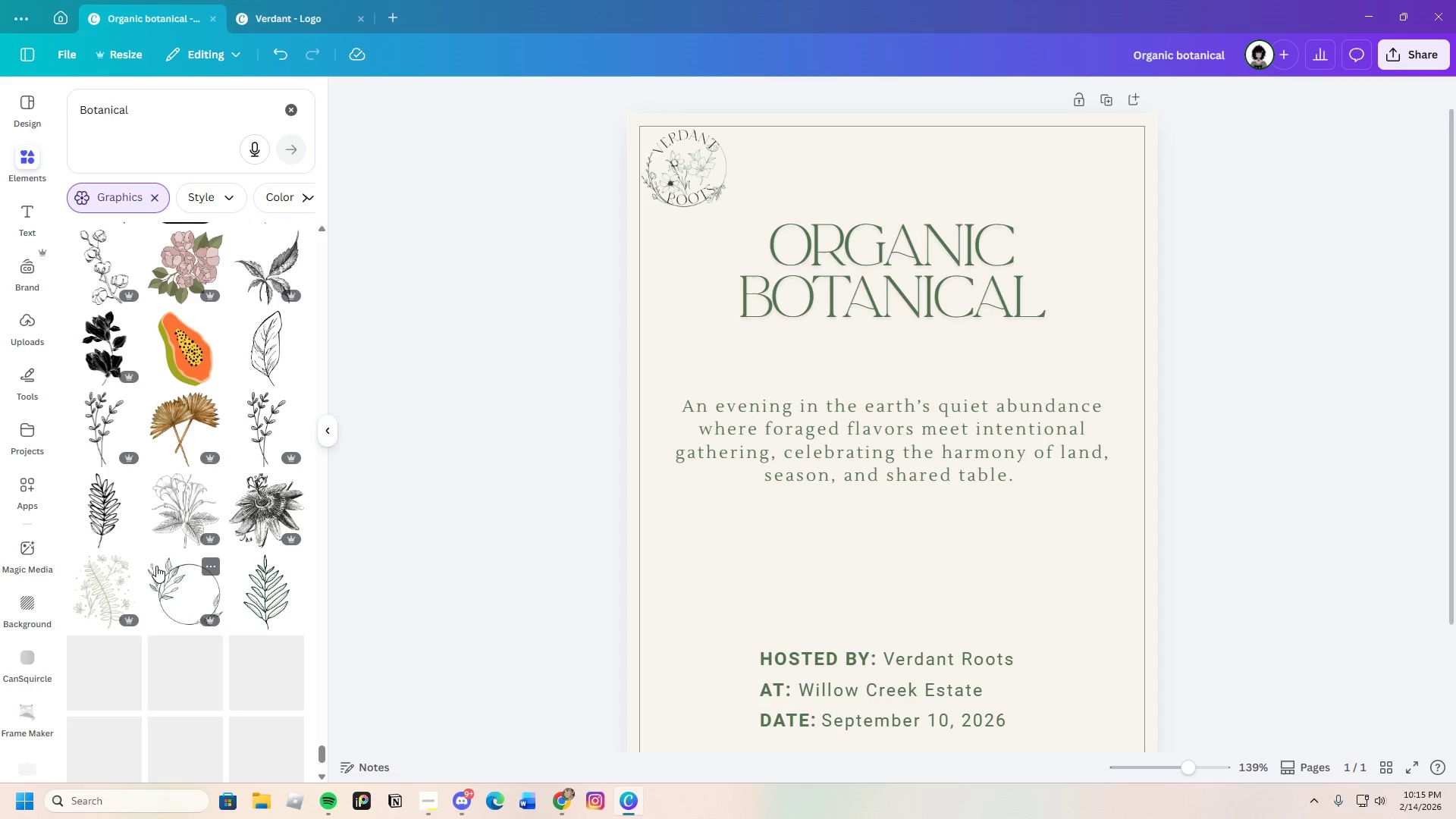 
scroll: coordinate [159, 561], scroll_direction: down, amount: 8.0
 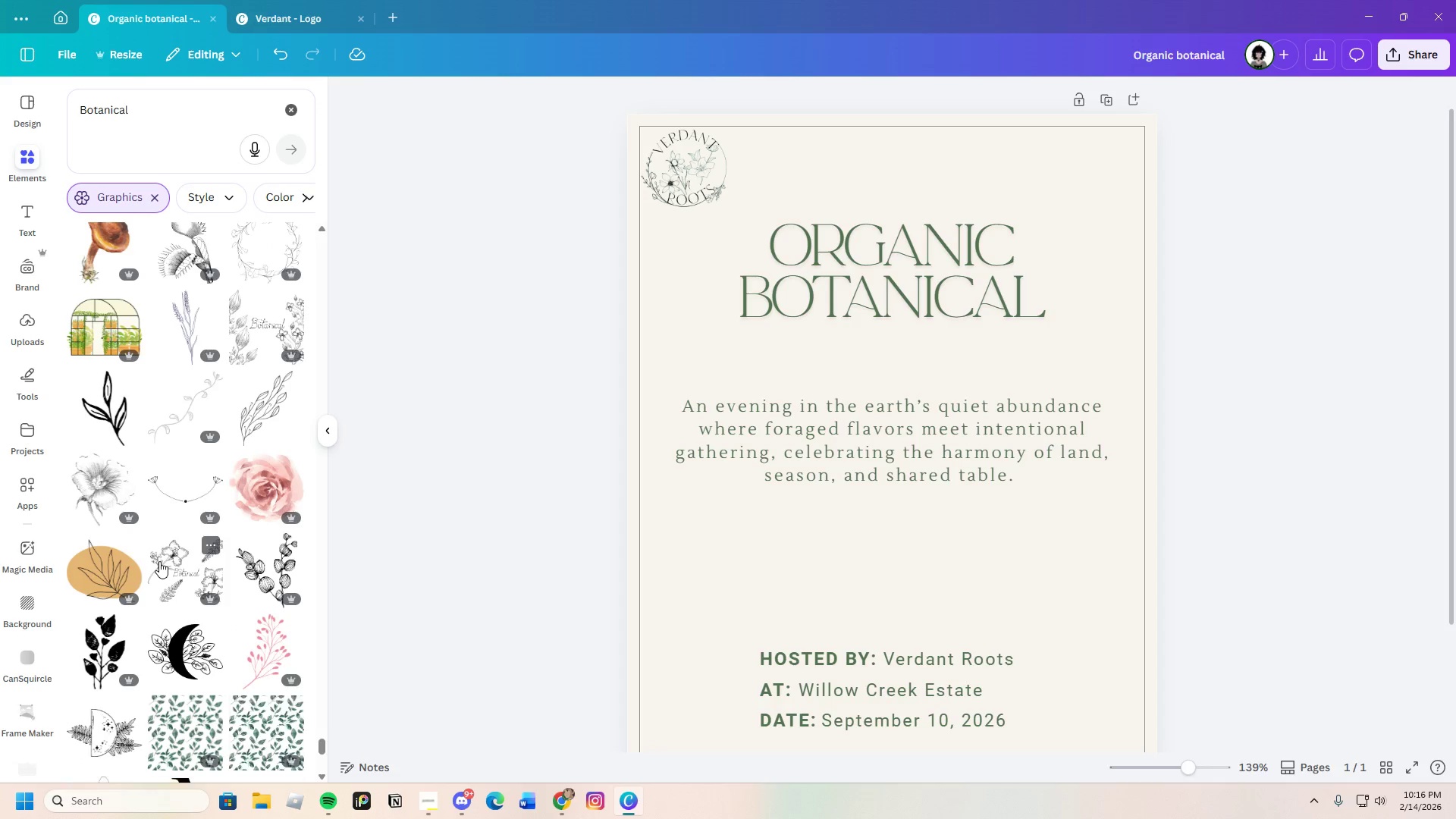 
scroll: coordinate [159, 561], scroll_direction: up, amount: 1.0
 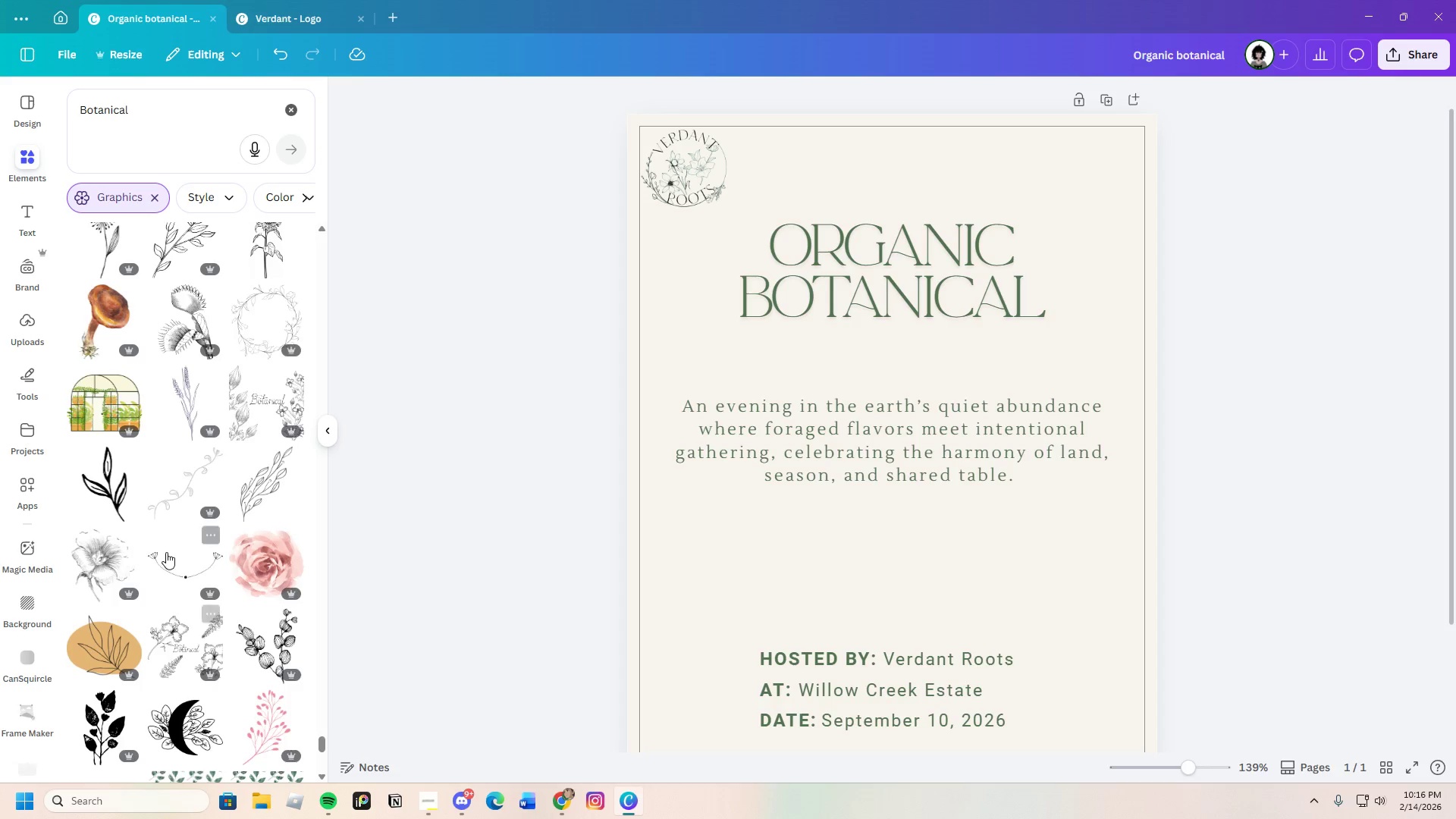 
scroll: coordinate [174, 546], scroll_direction: down, amount: 32.0
 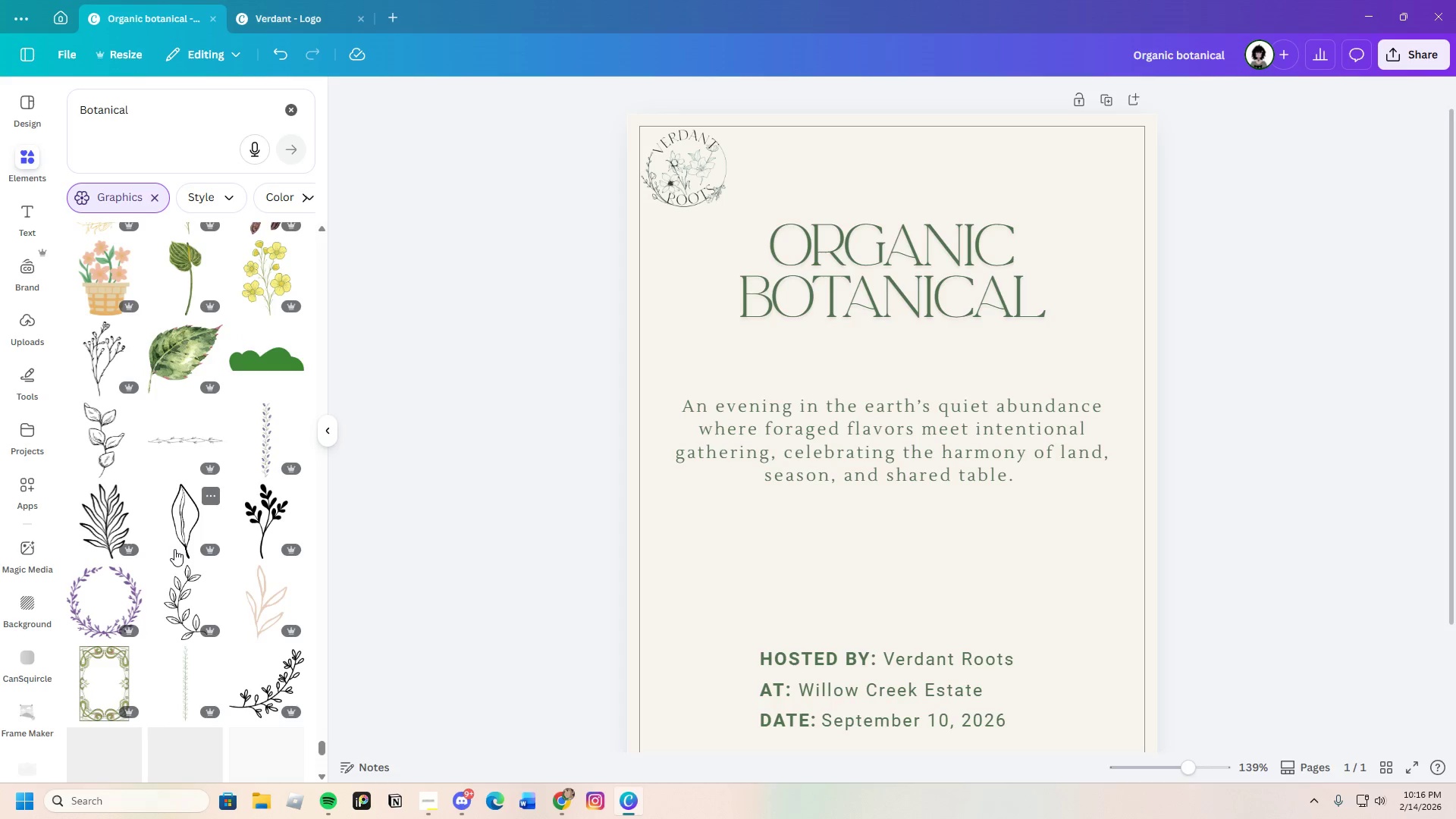 
scroll: coordinate [171, 551], scroll_direction: down, amount: 5.0
 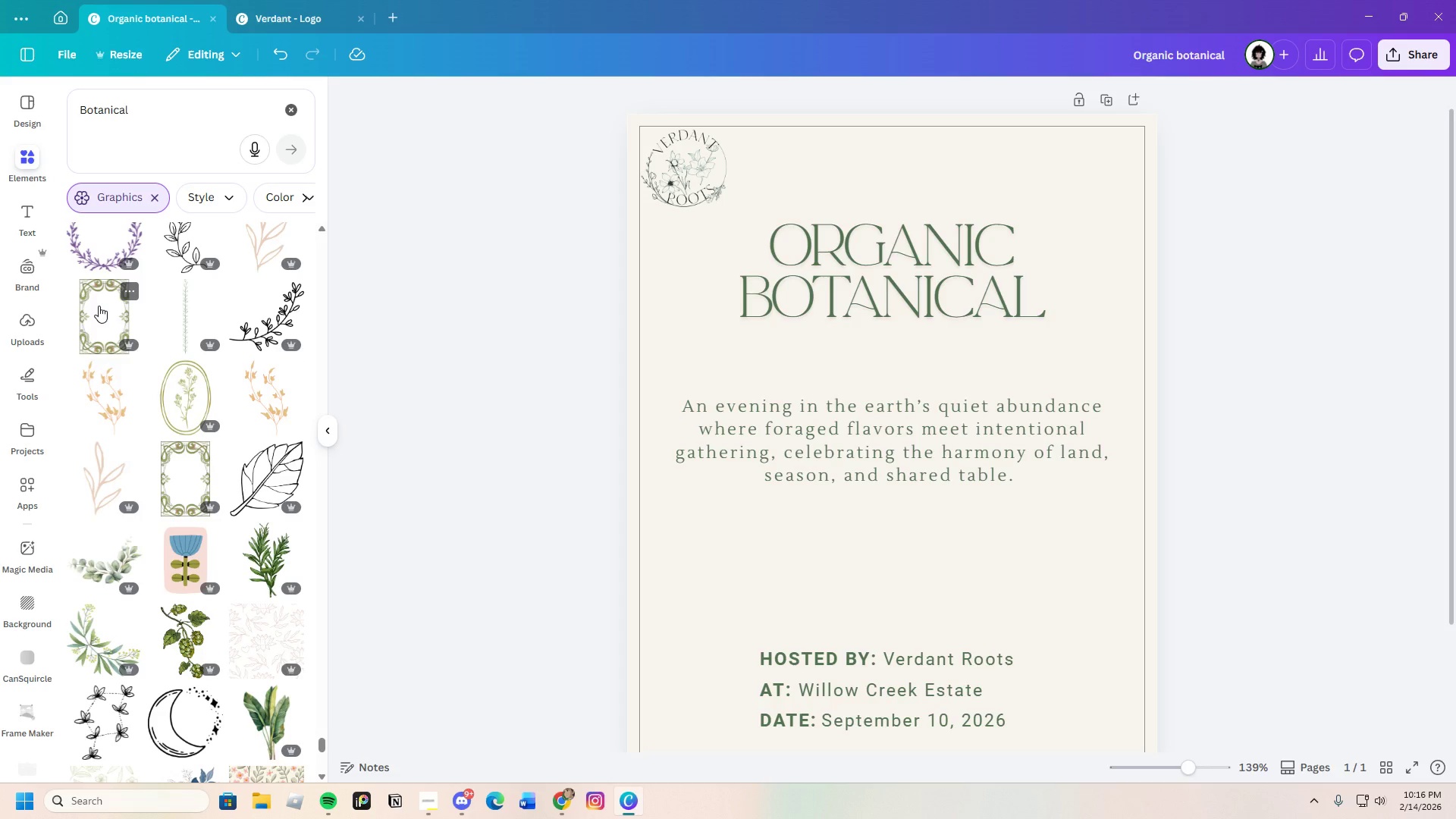 
left_click([91, 302])
 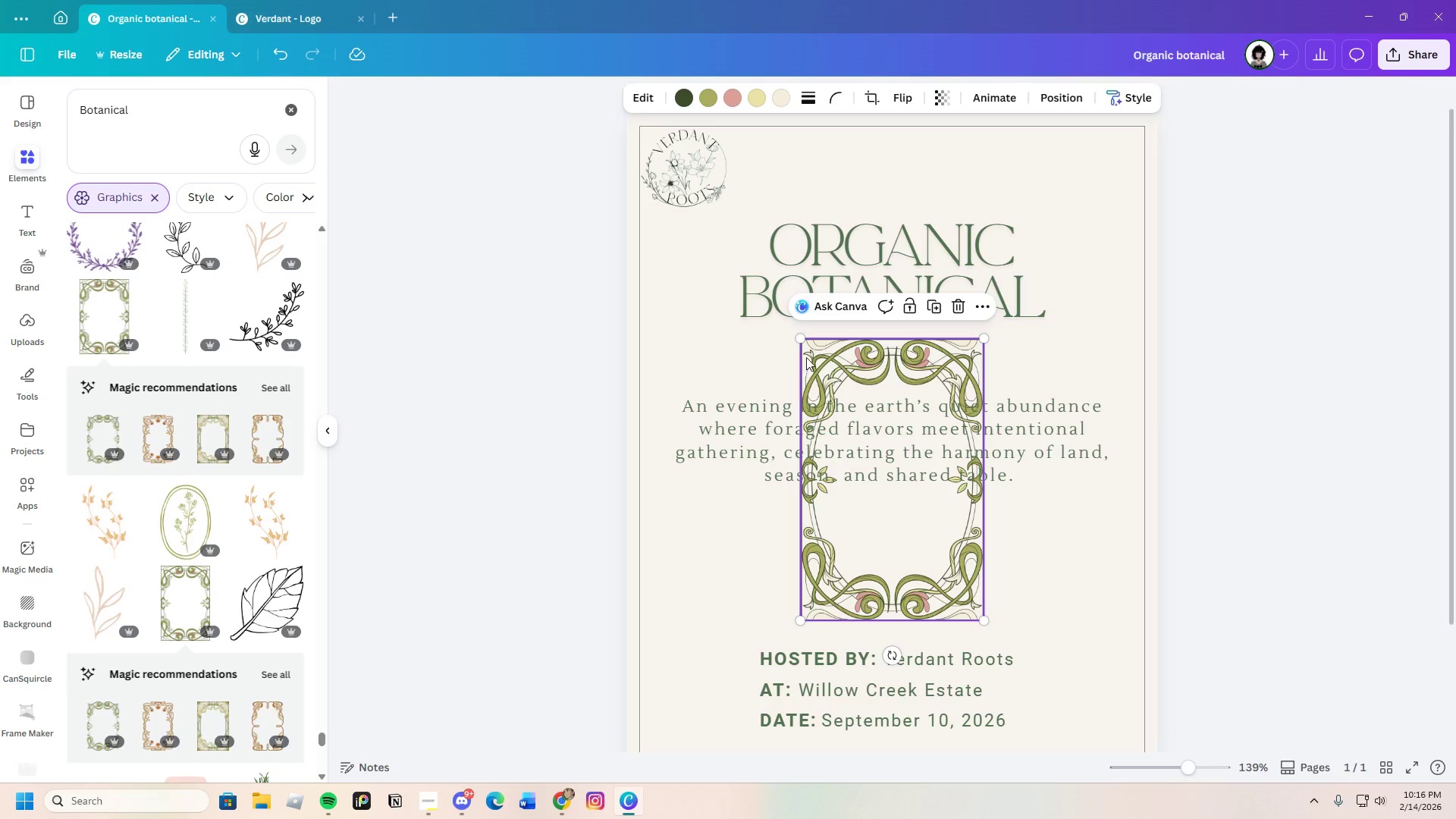 
left_click_drag(start_coordinate=[805, 343], to_coordinate=[599, 140])
 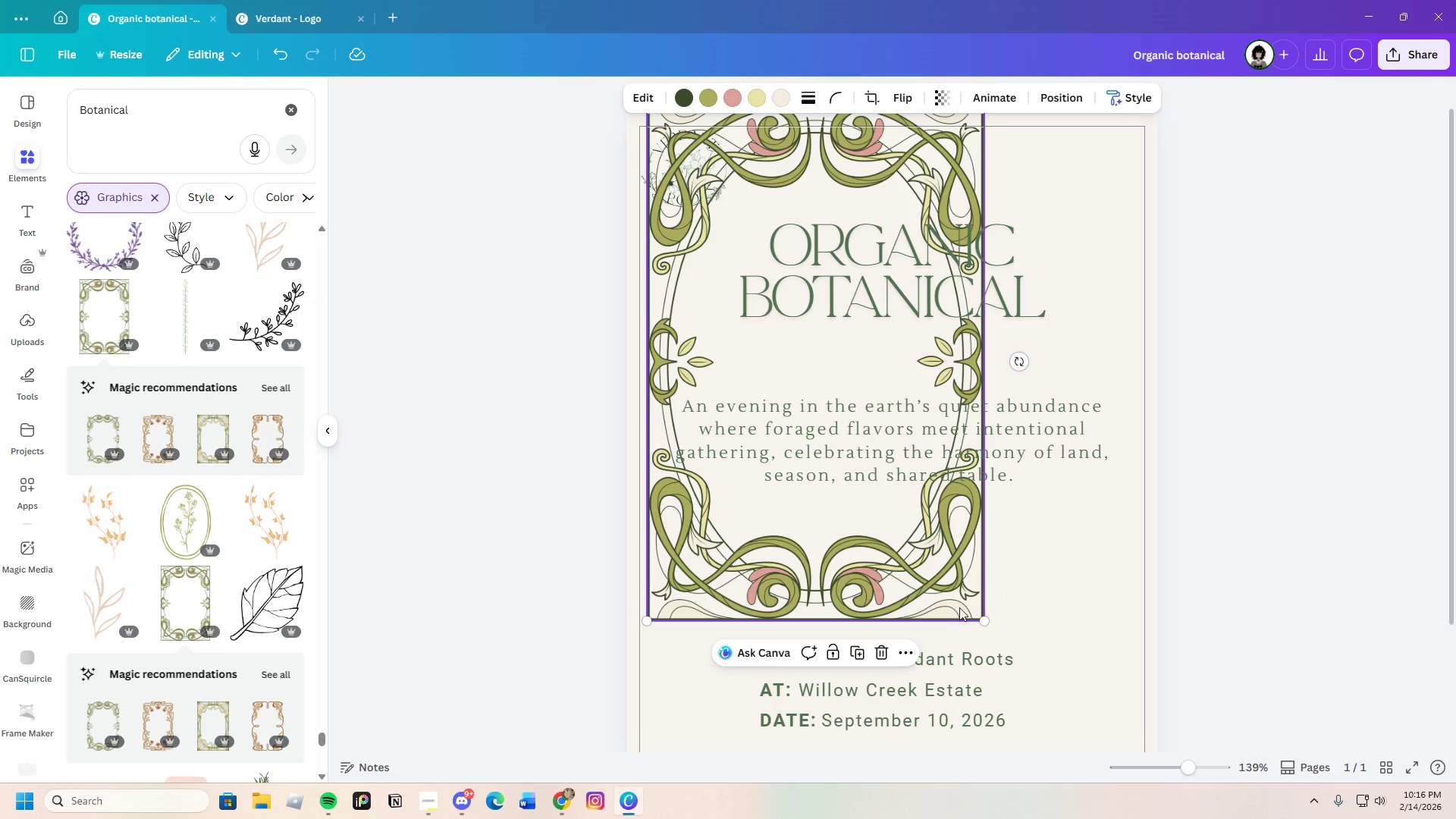 
left_click_drag(start_coordinate=[976, 611], to_coordinate=[971, 620])
 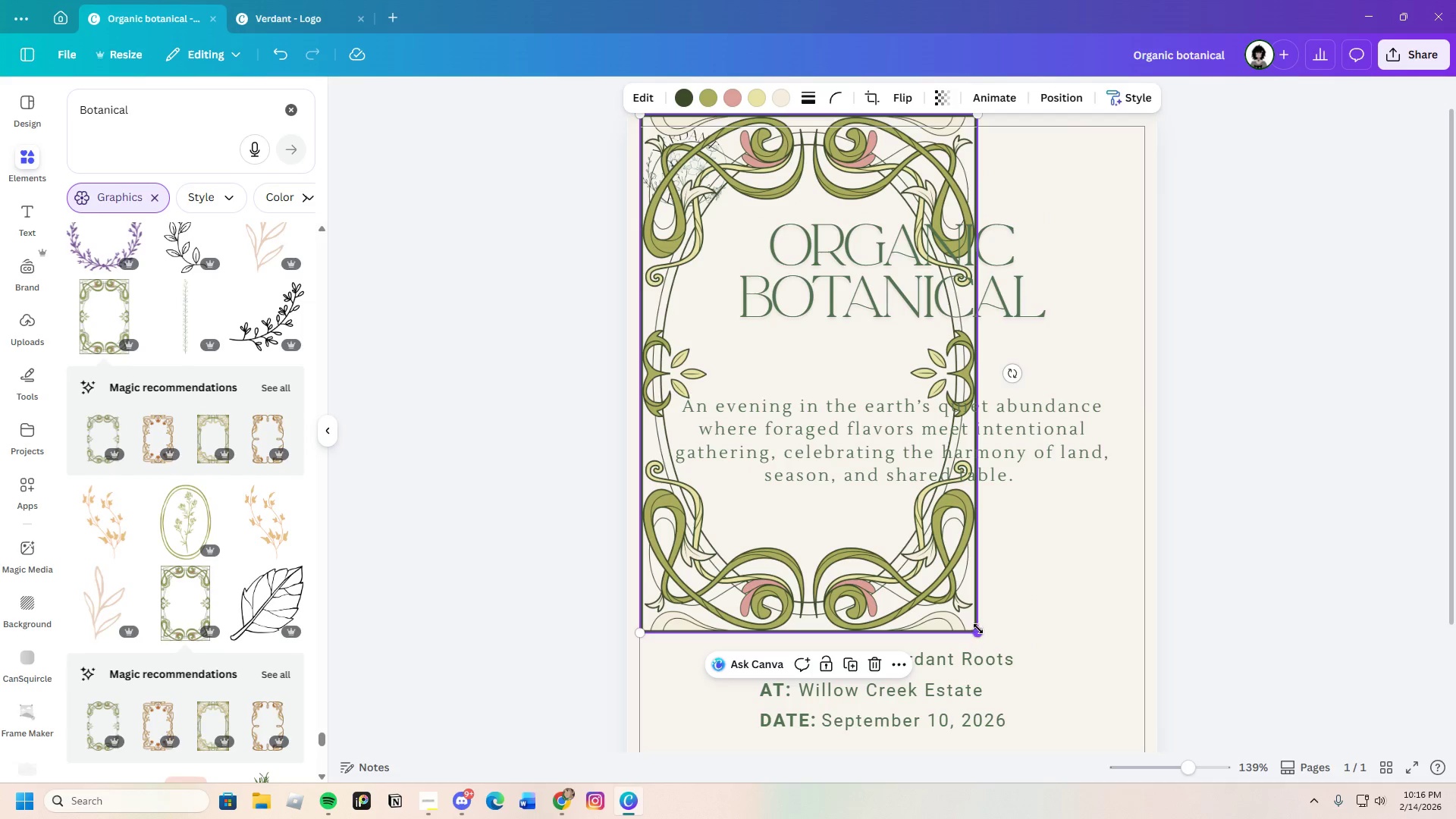 
left_click_drag(start_coordinate=[978, 629], to_coordinate=[1358, 818])
 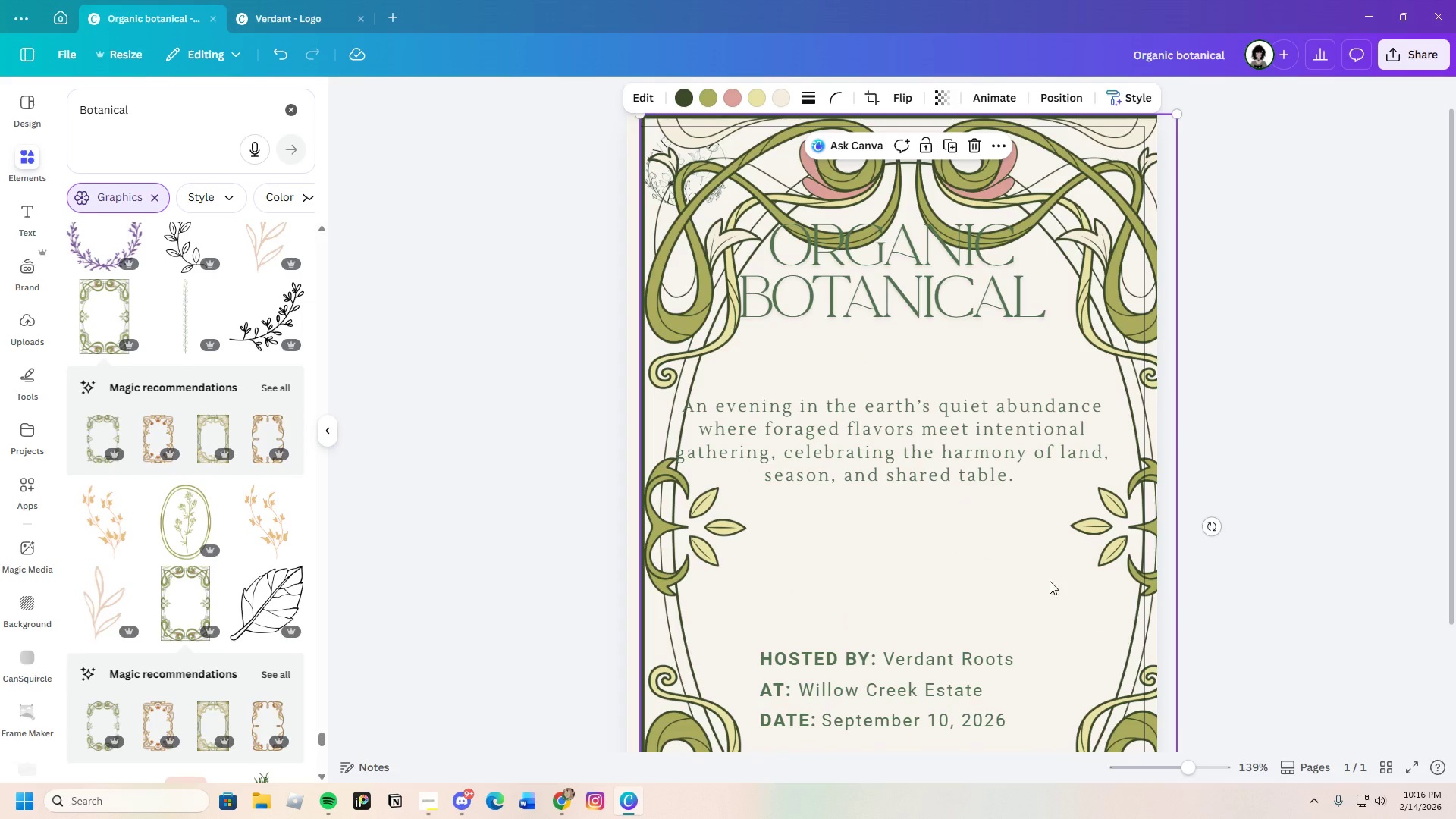 
left_click_drag(start_coordinate=[1045, 575], to_coordinate=[1046, 551])
 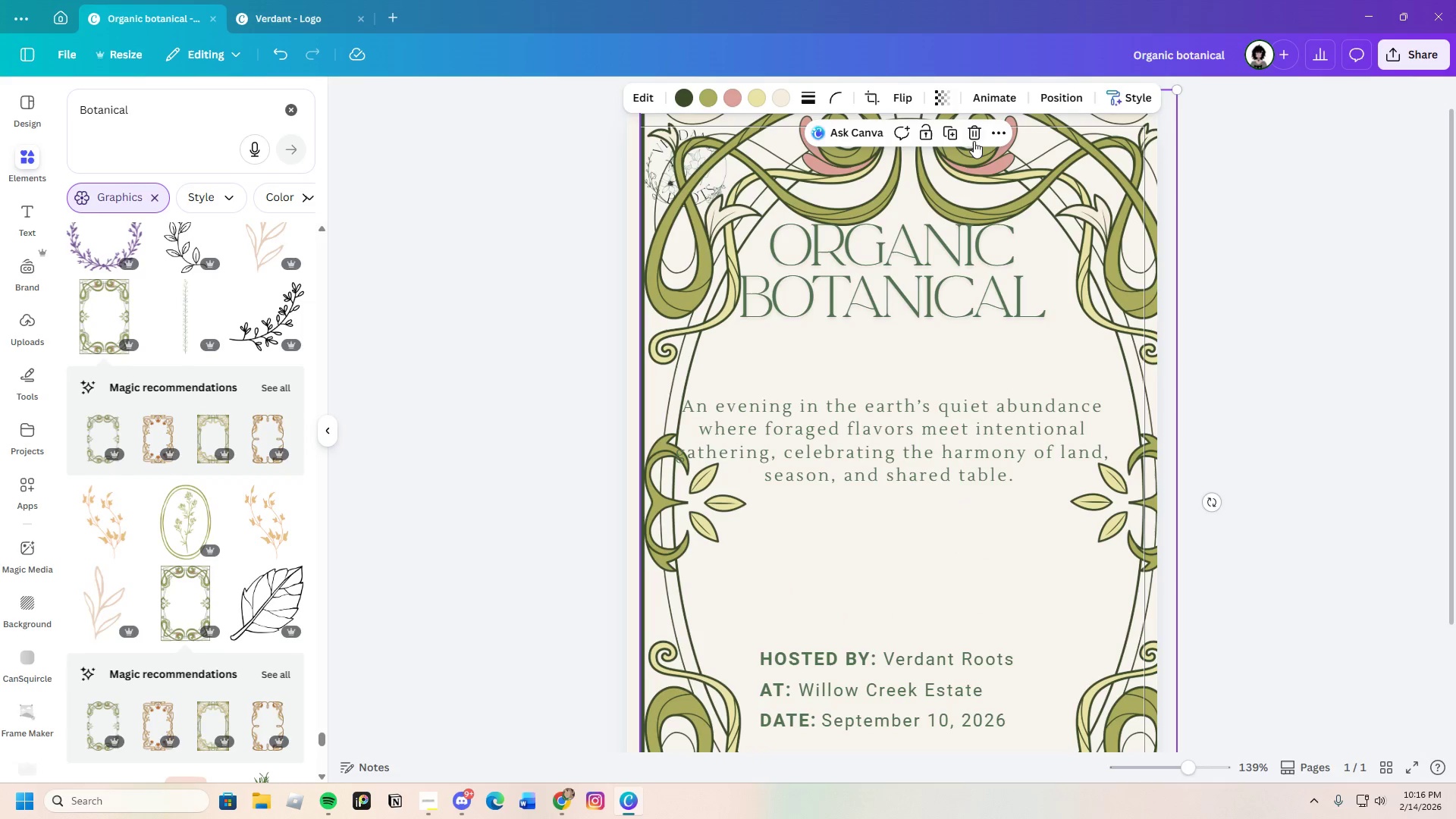 
left_click_drag(start_coordinate=[984, 132], to_coordinate=[978, 133])
 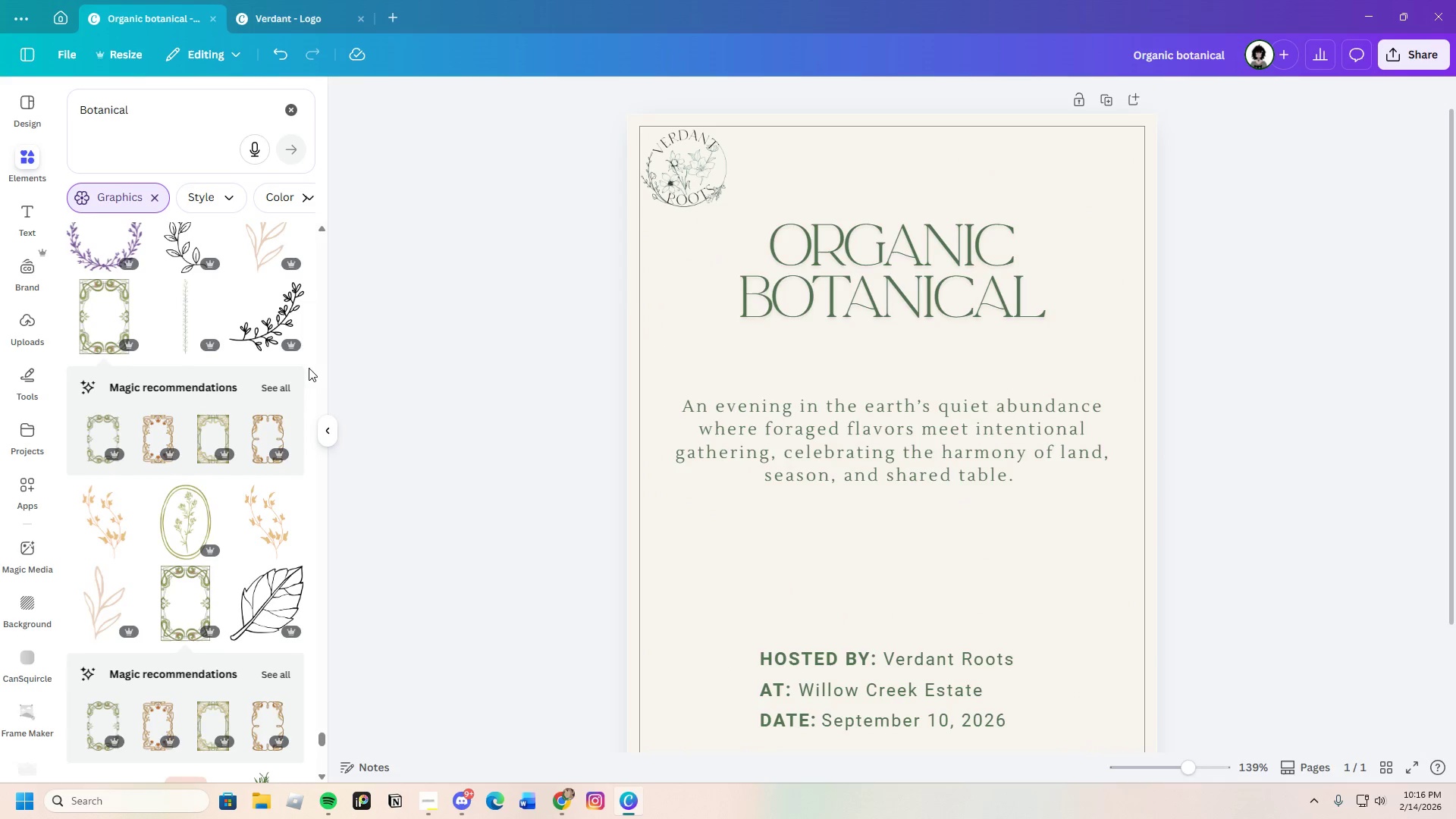 
left_click([280, 385])
 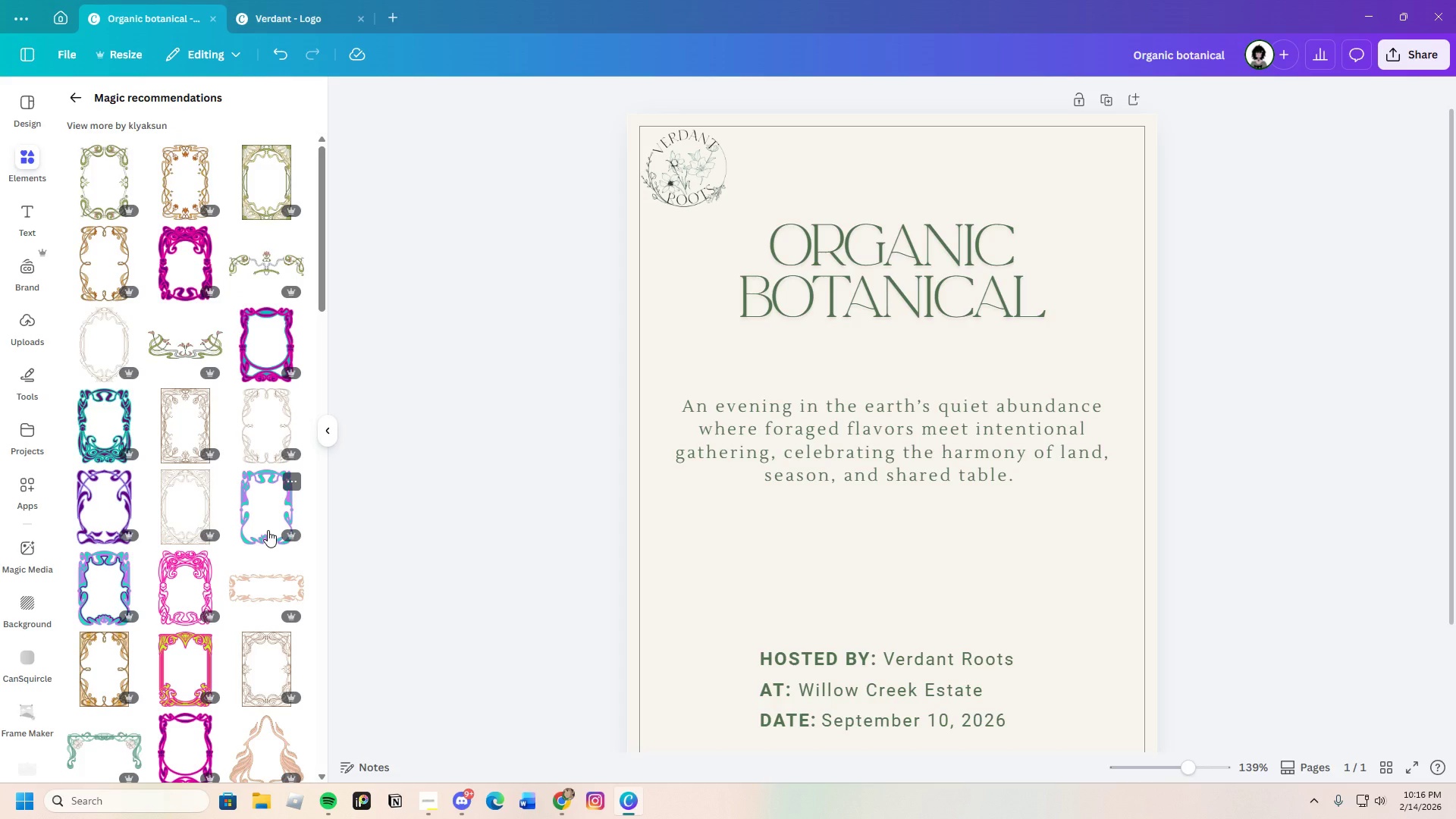 
scroll: coordinate [269, 510], scroll_direction: down, amount: 8.0
 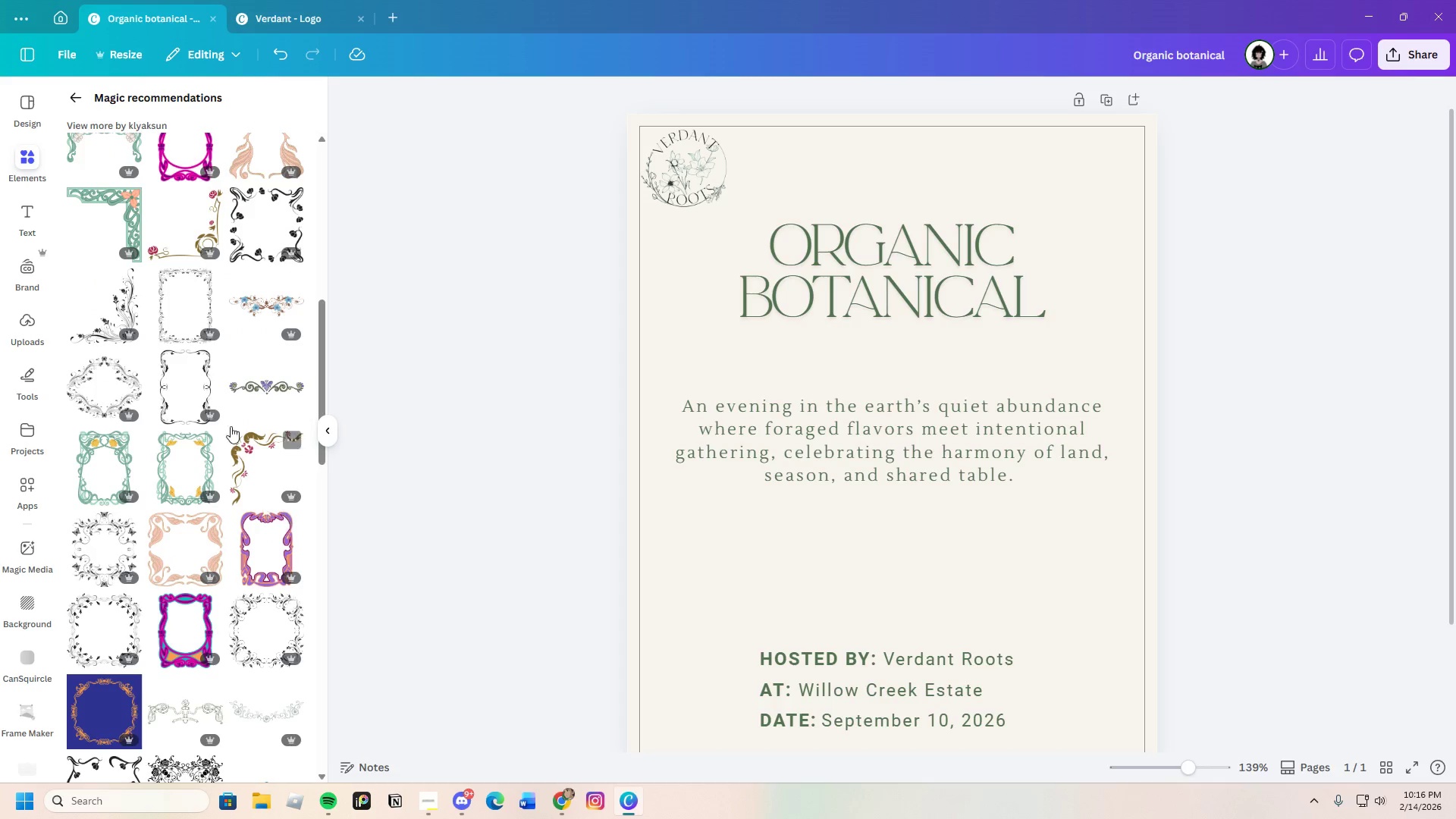 
left_click([260, 398])
 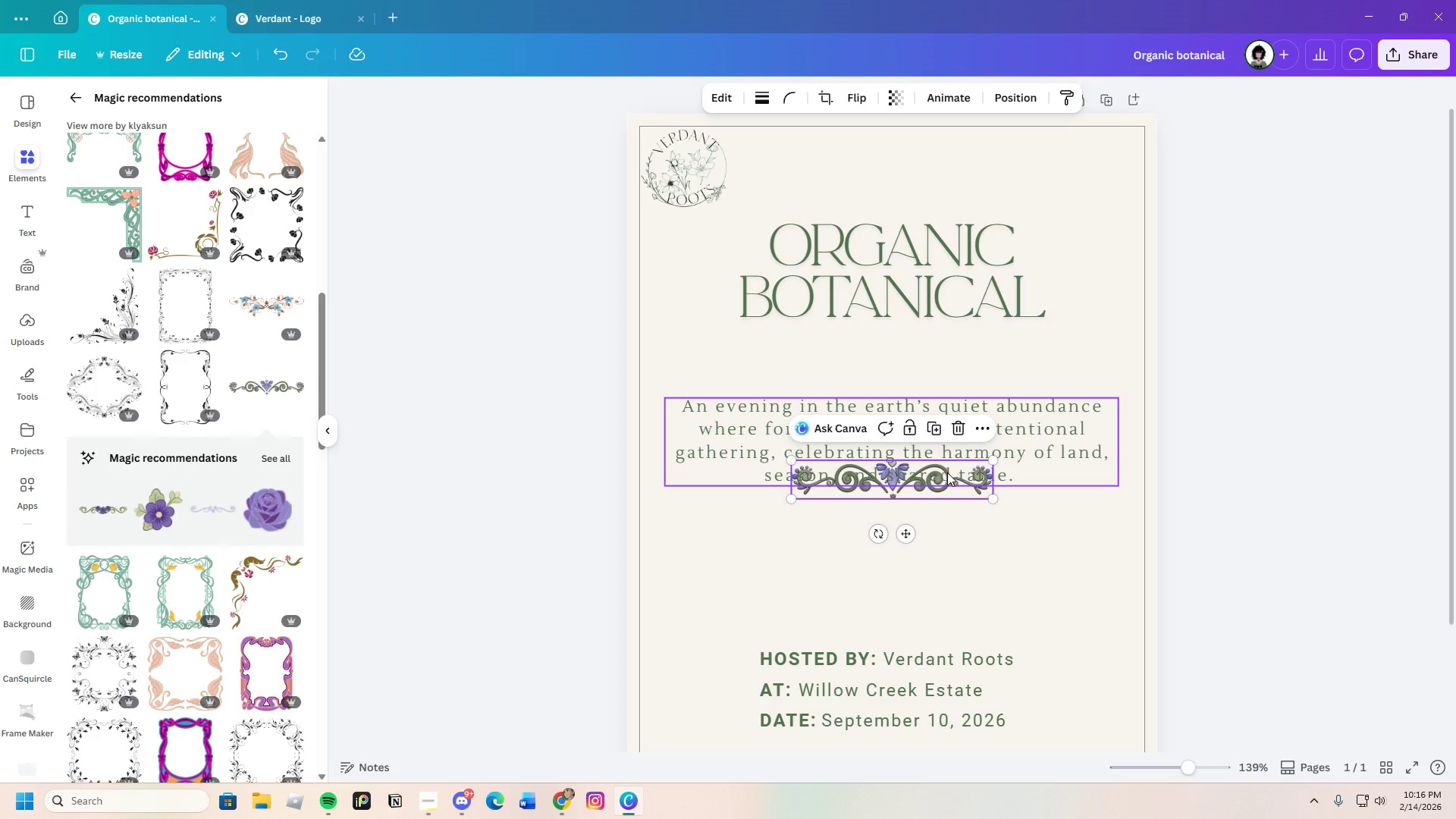 
left_click_drag(start_coordinate=[943, 475], to_coordinate=[934, 513])
 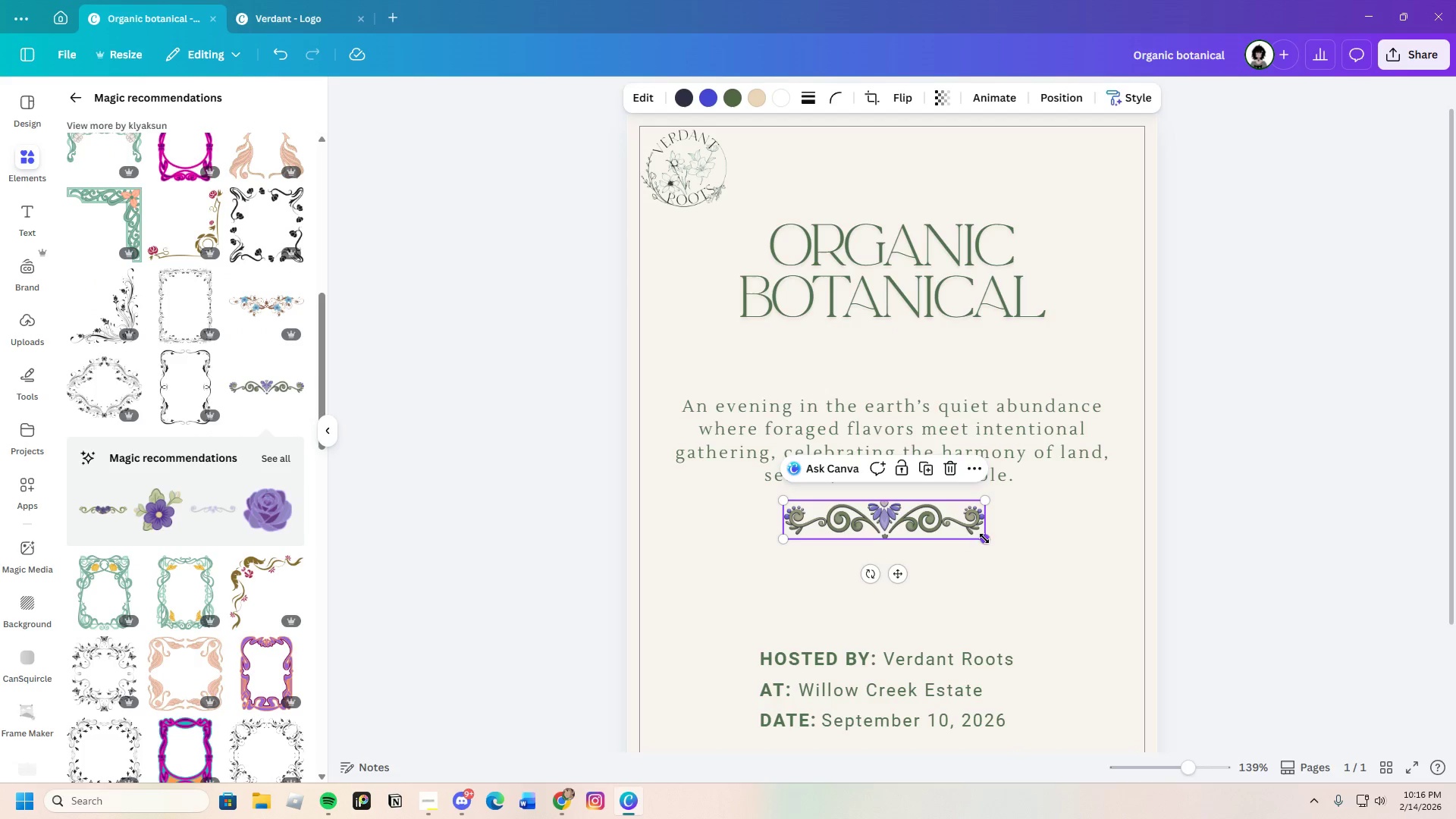 
left_click_drag(start_coordinate=[984, 538], to_coordinate=[1110, 598])
 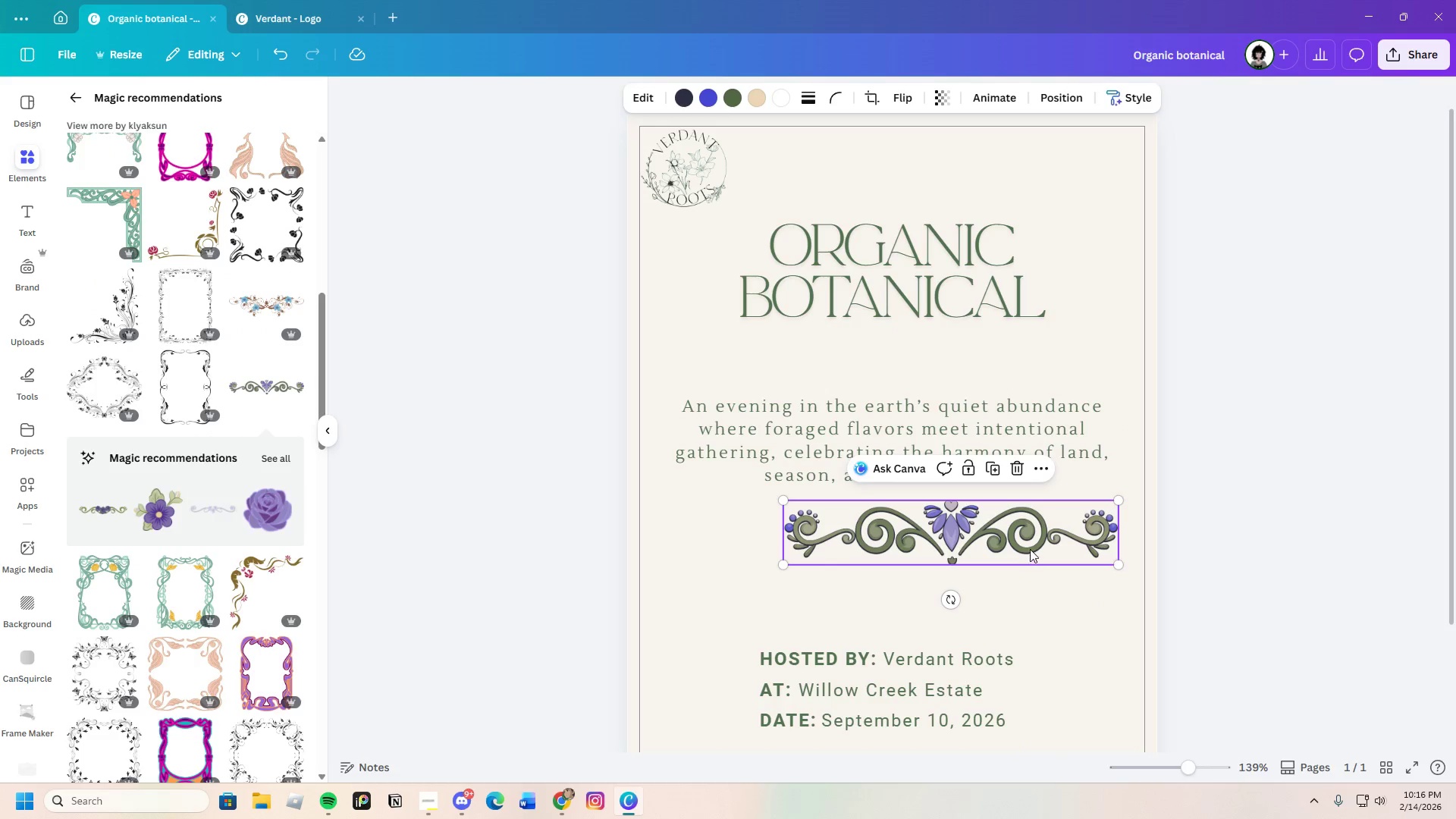 
left_click_drag(start_coordinate=[1021, 540], to_coordinate=[963, 535])
 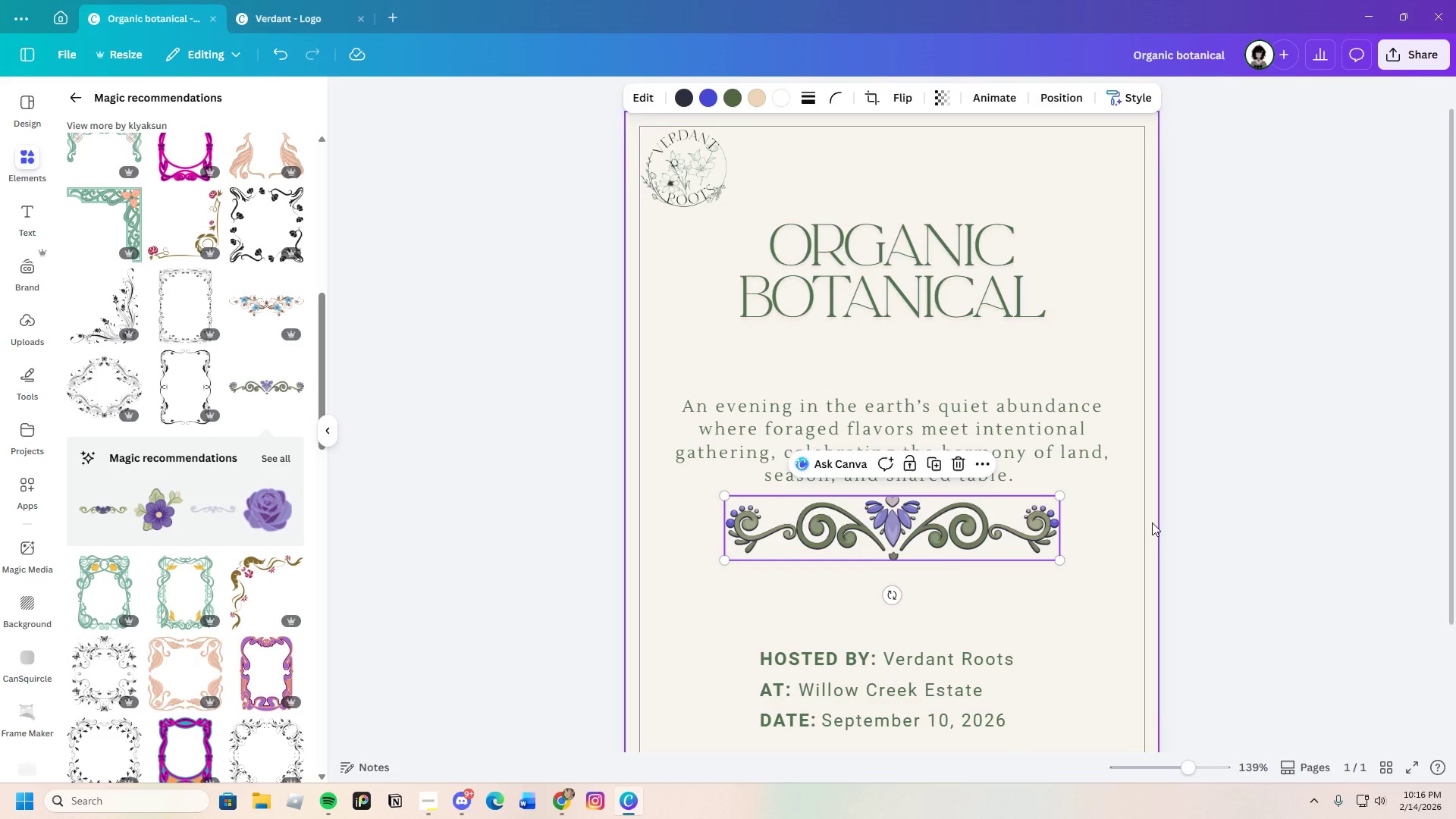 
left_click([1152, 522])
 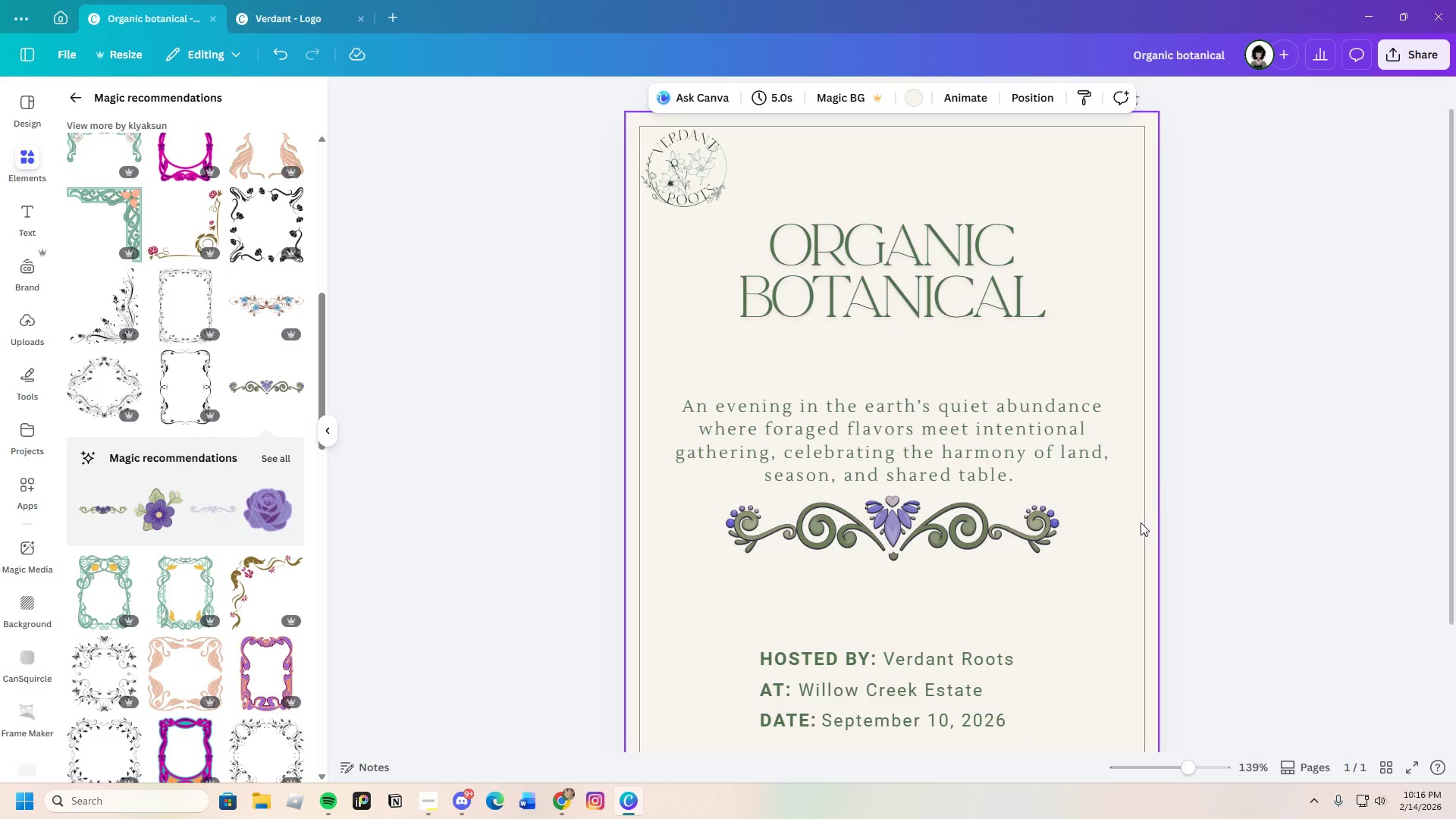 
scroll: coordinate [992, 634], scroll_direction: down, amount: 3.0
 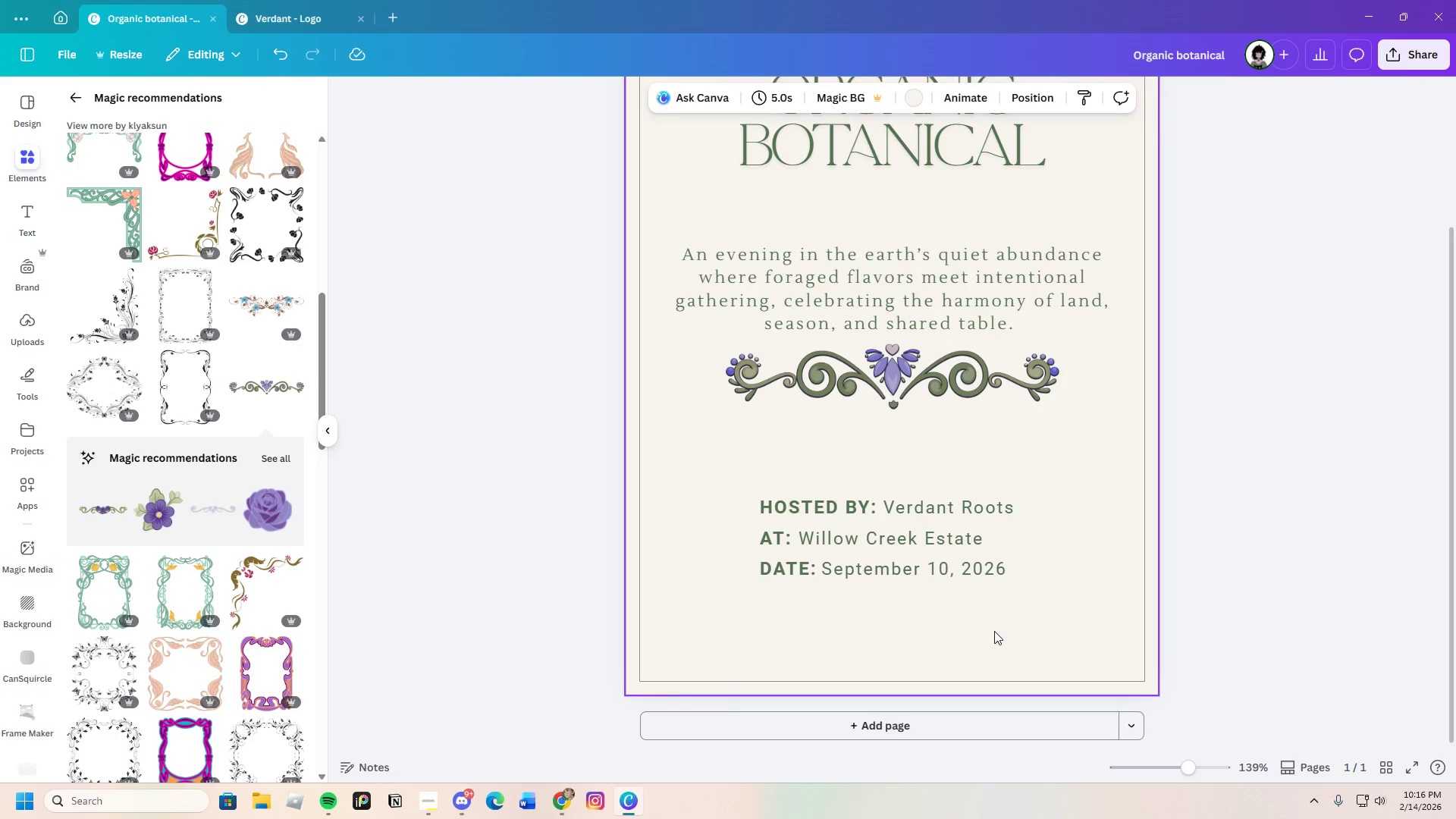 
scroll: coordinate [994, 630], scroll_direction: up, amount: 2.0
 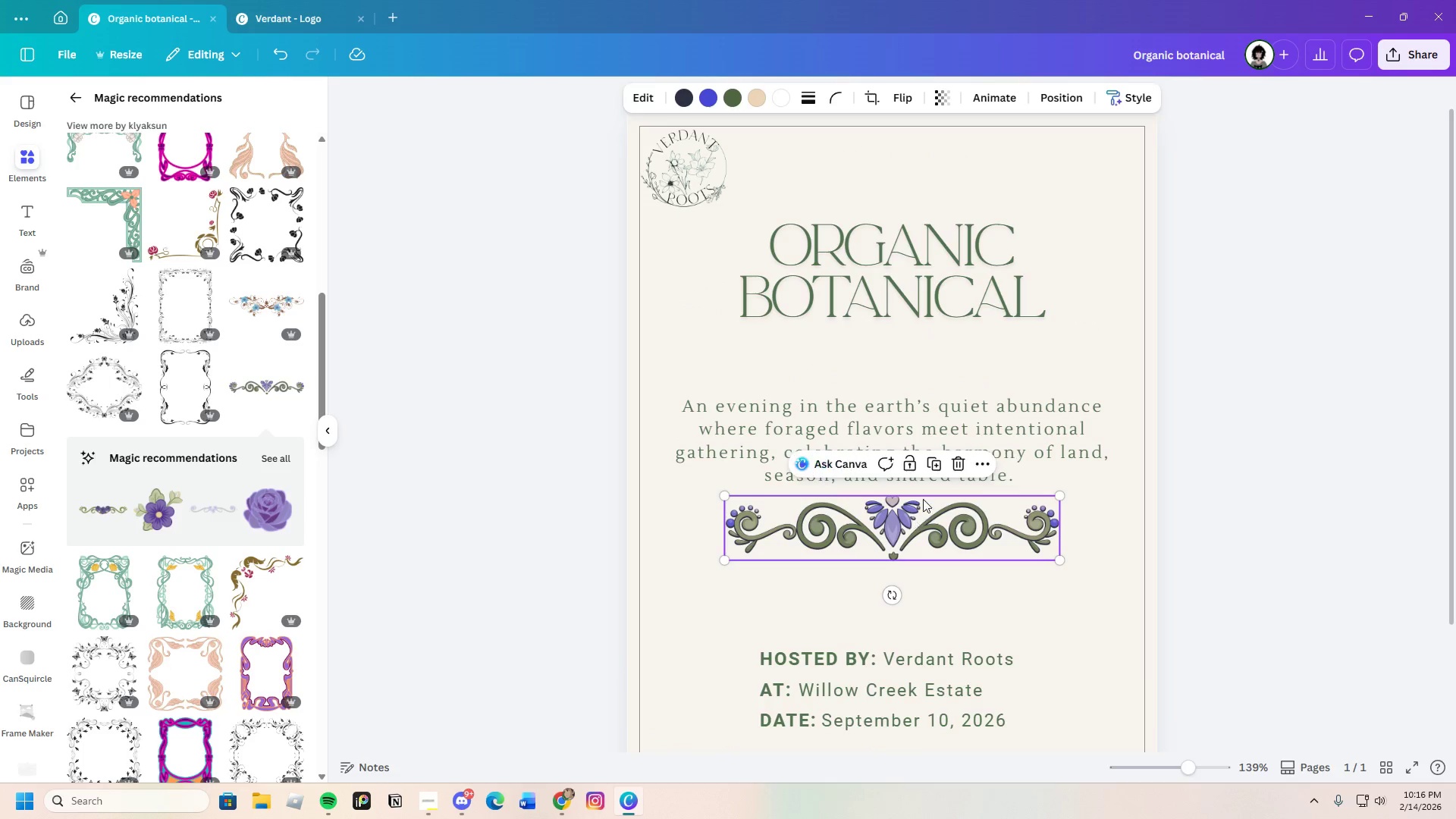 
left_click([955, 461])
 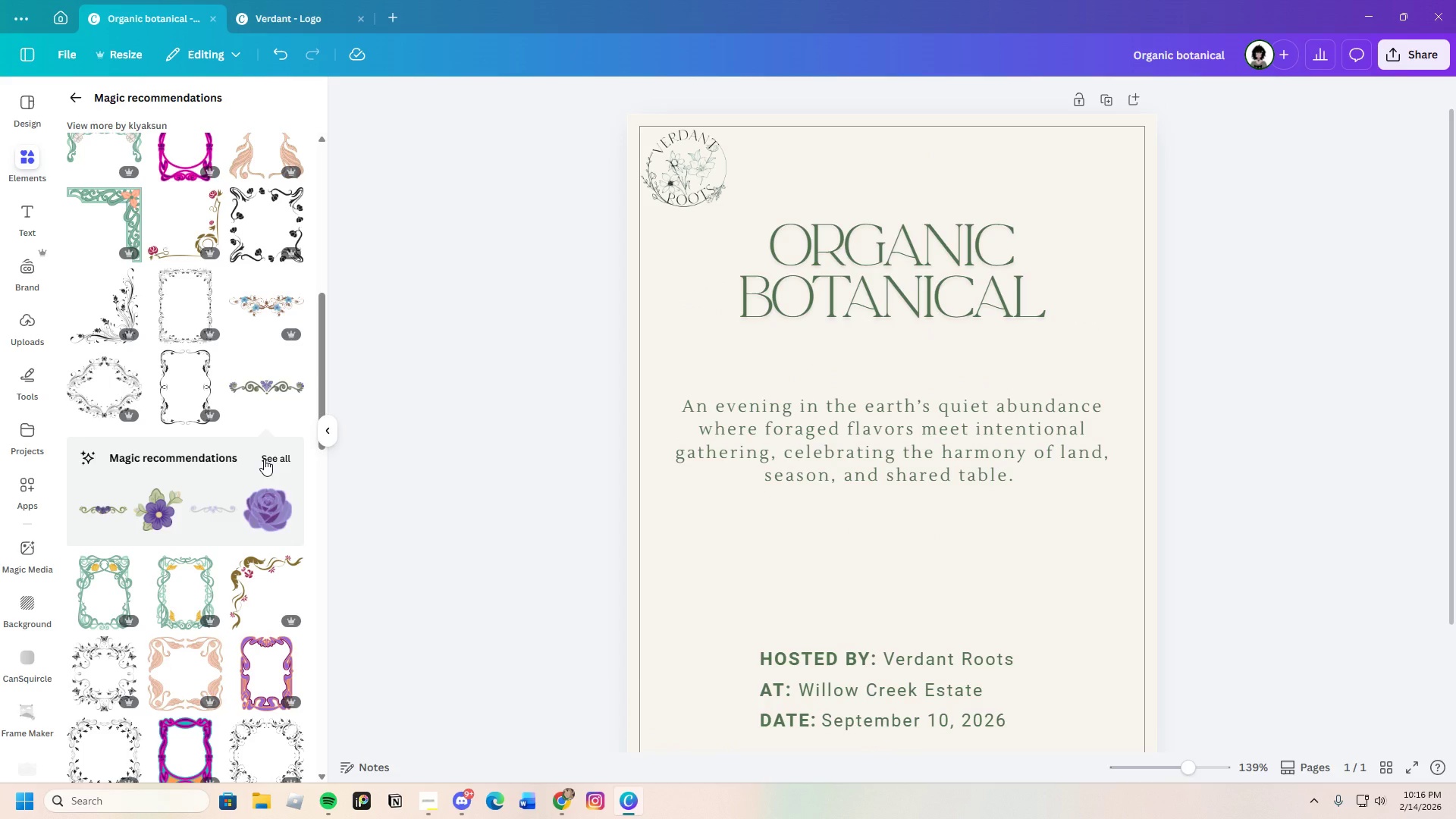 
left_click([265, 458])
 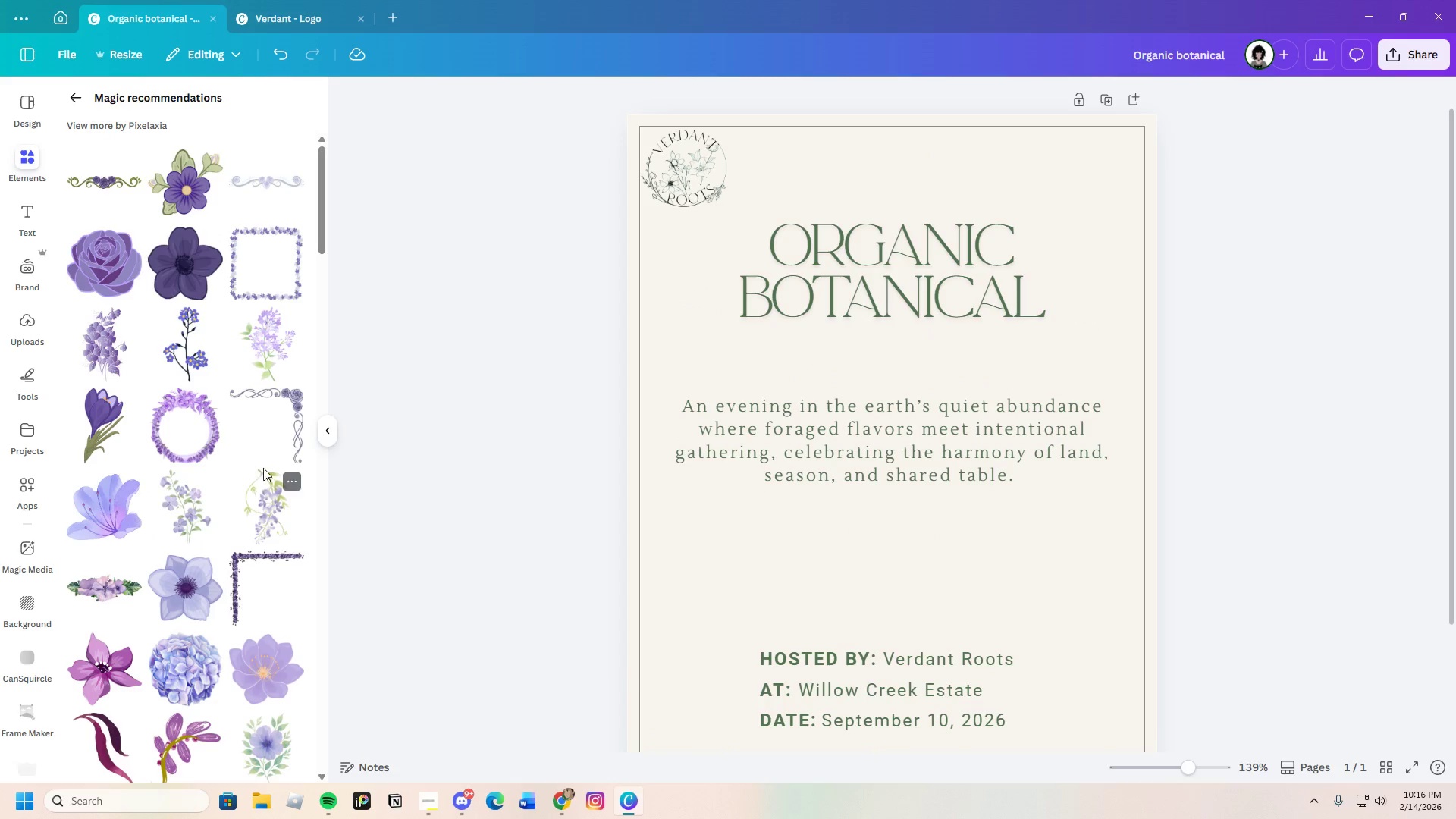 
scroll: coordinate [255, 575], scroll_direction: down, amount: 1.0
 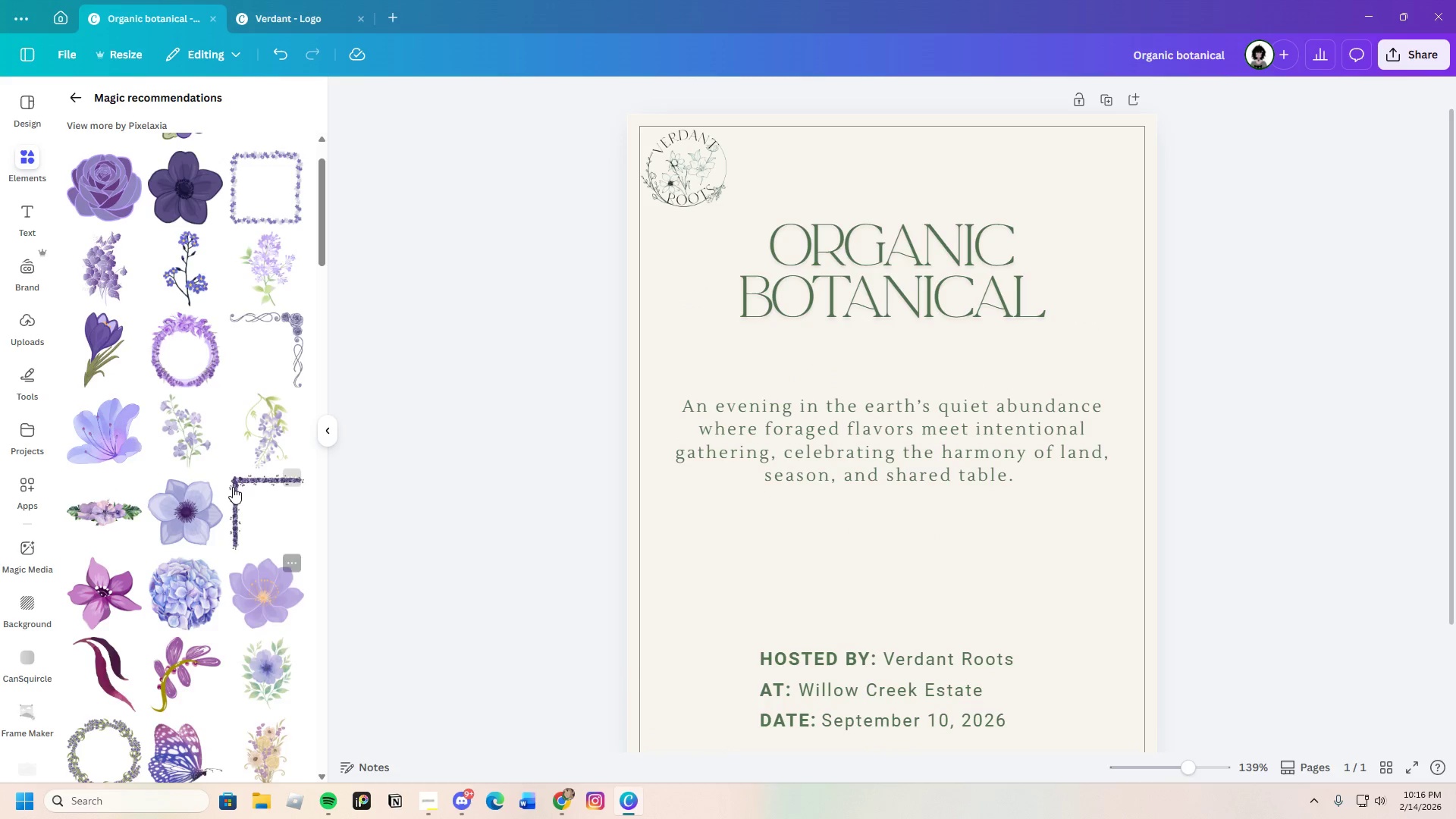 
scroll: coordinate [231, 477], scroll_direction: up, amount: 3.0
 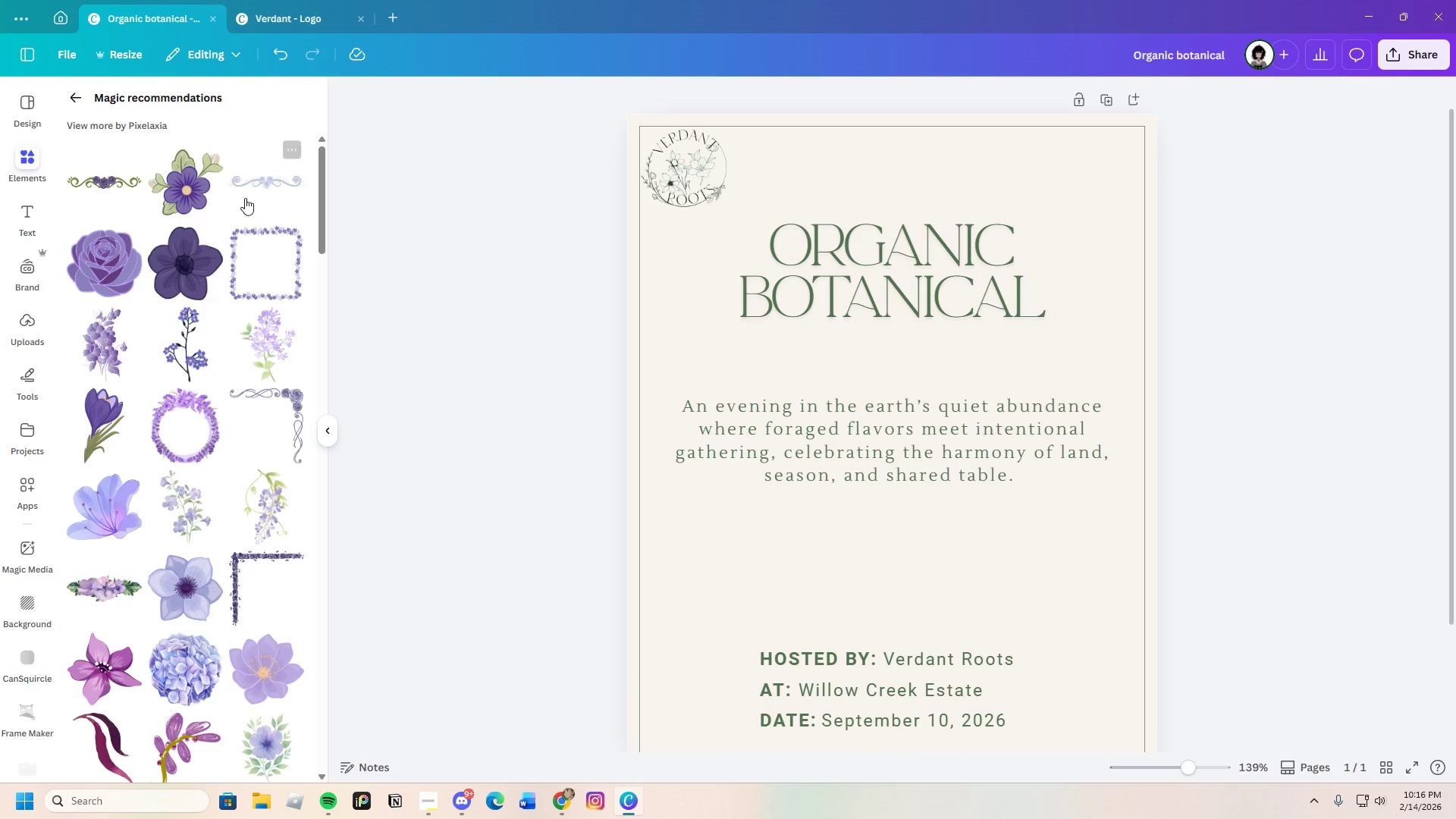 
left_click([252, 193])
 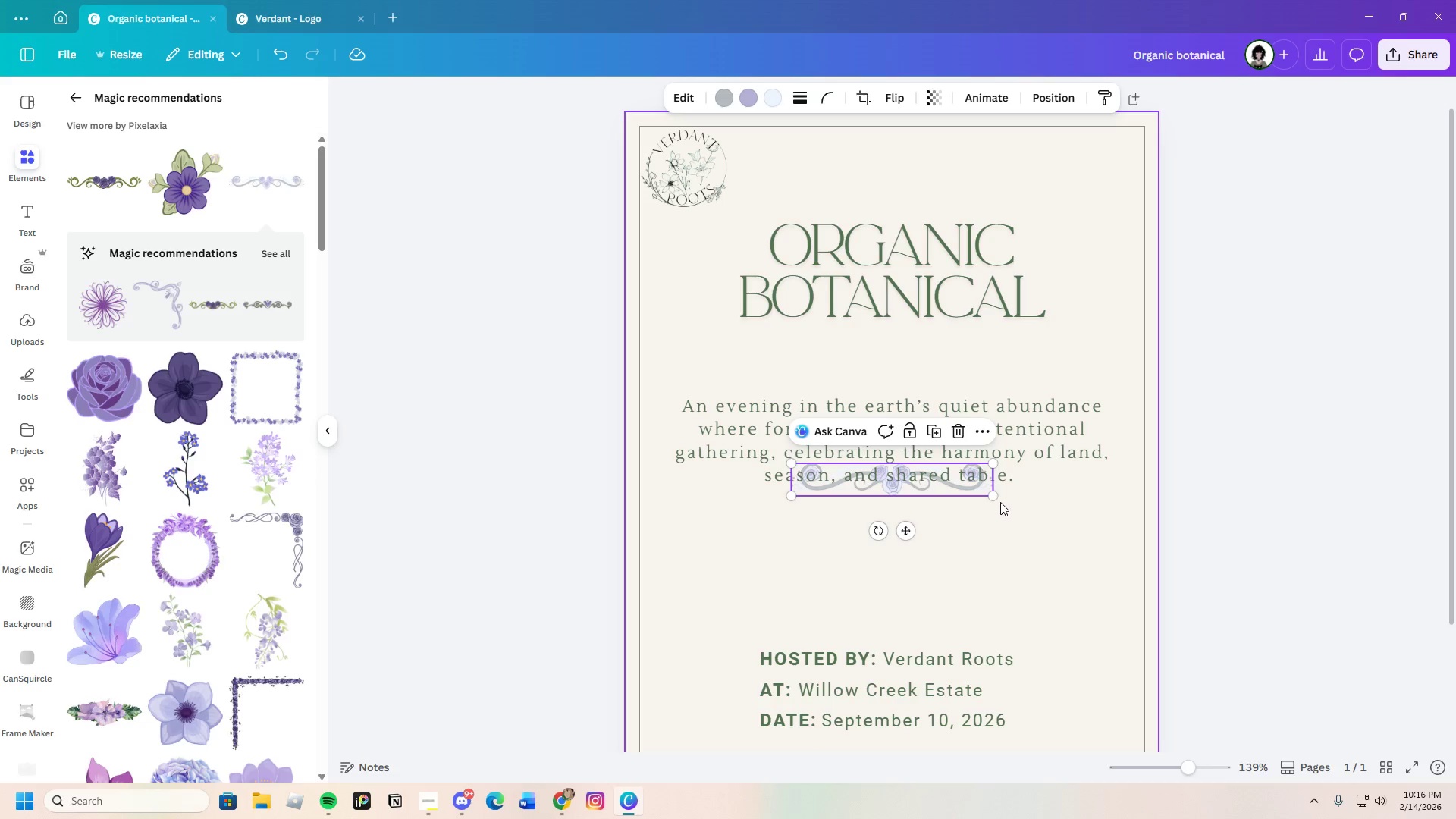 
left_click_drag(start_coordinate=[992, 497], to_coordinate=[1164, 603])
 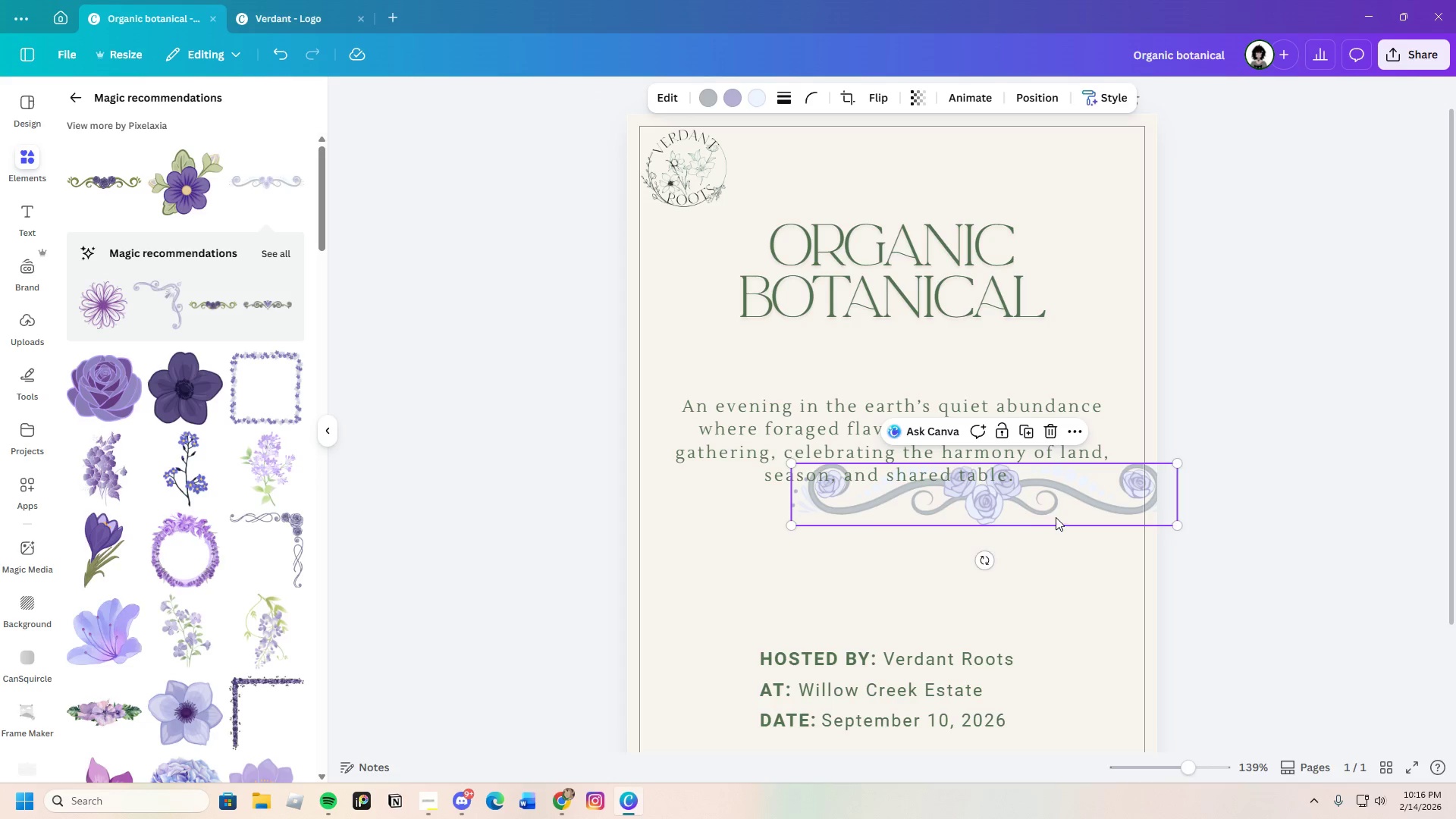 
left_click_drag(start_coordinate=[1056, 516], to_coordinate=[957, 549])
 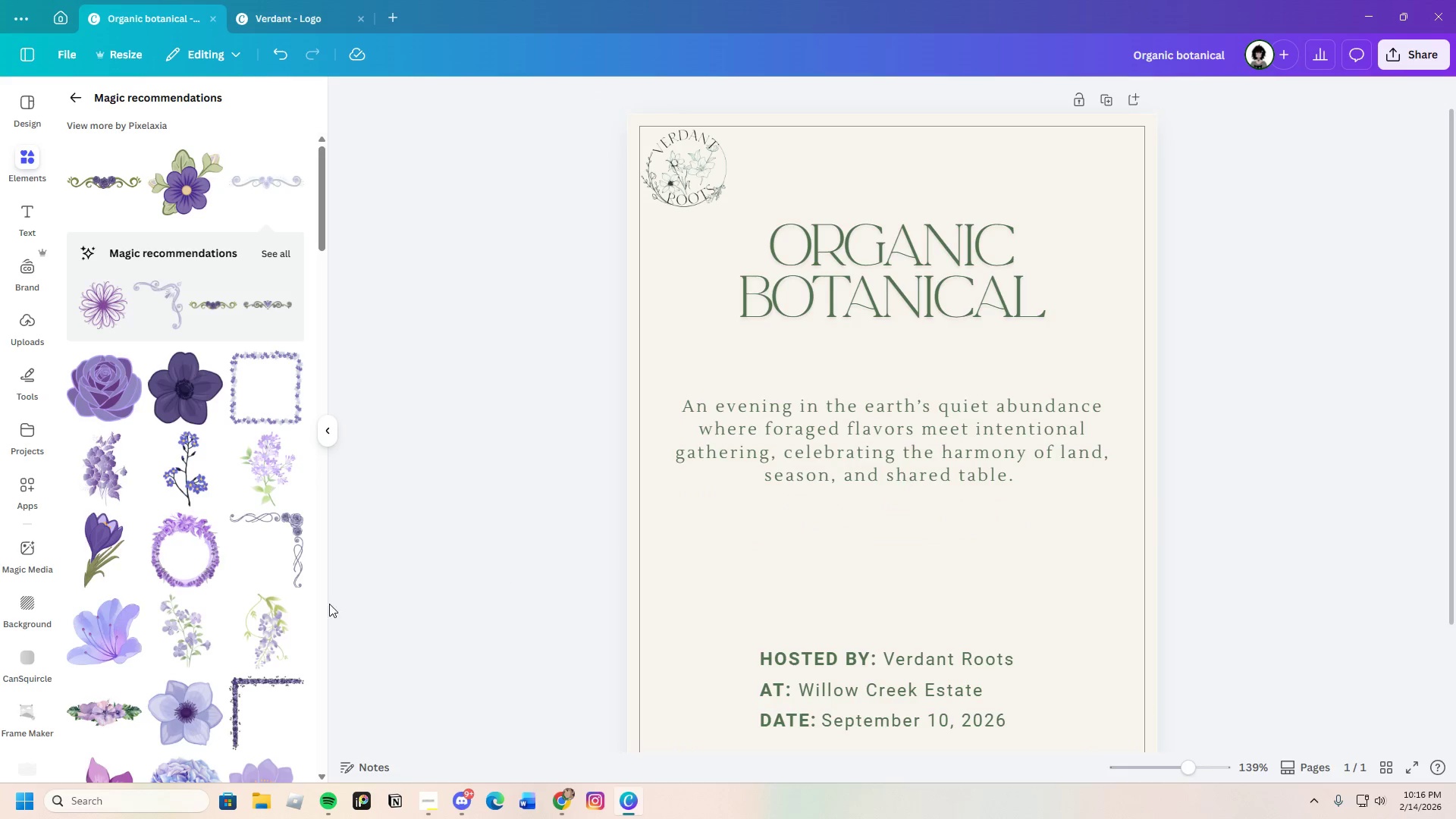 
scroll: coordinate [230, 657], scroll_direction: down, amount: 13.0
 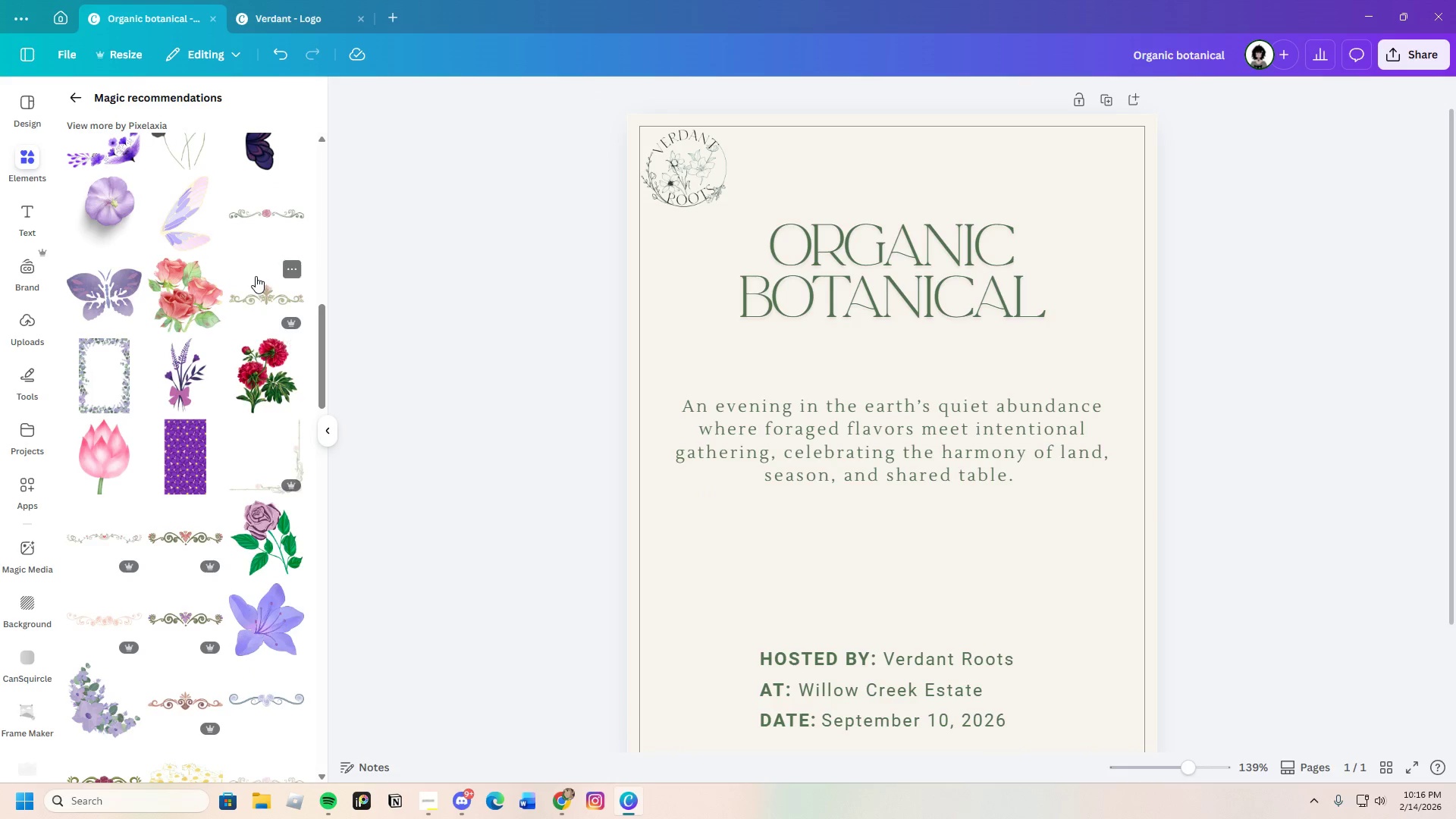 
left_click([256, 297])
 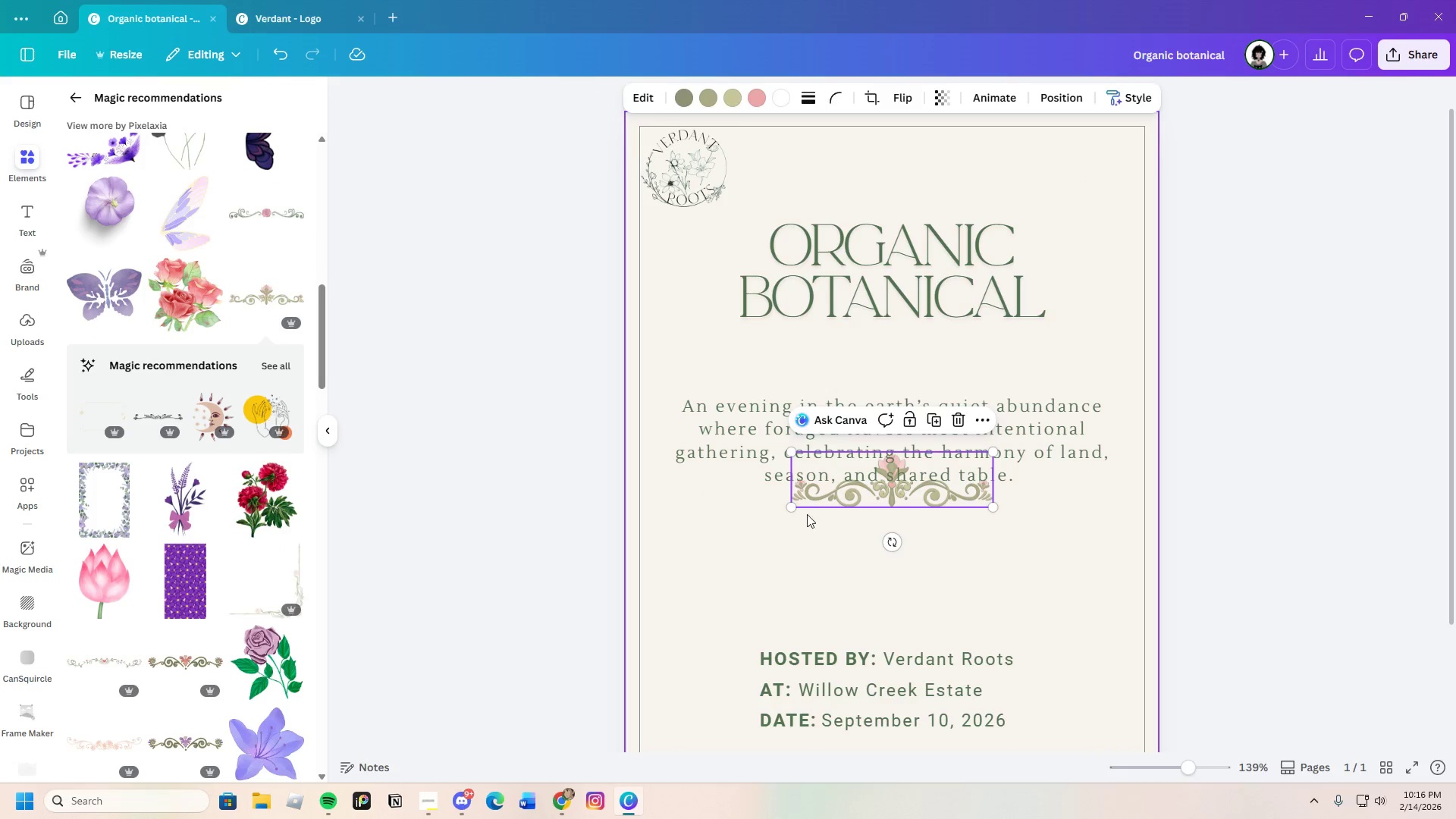 
left_click_drag(start_coordinate=[790, 502], to_coordinate=[668, 566])
 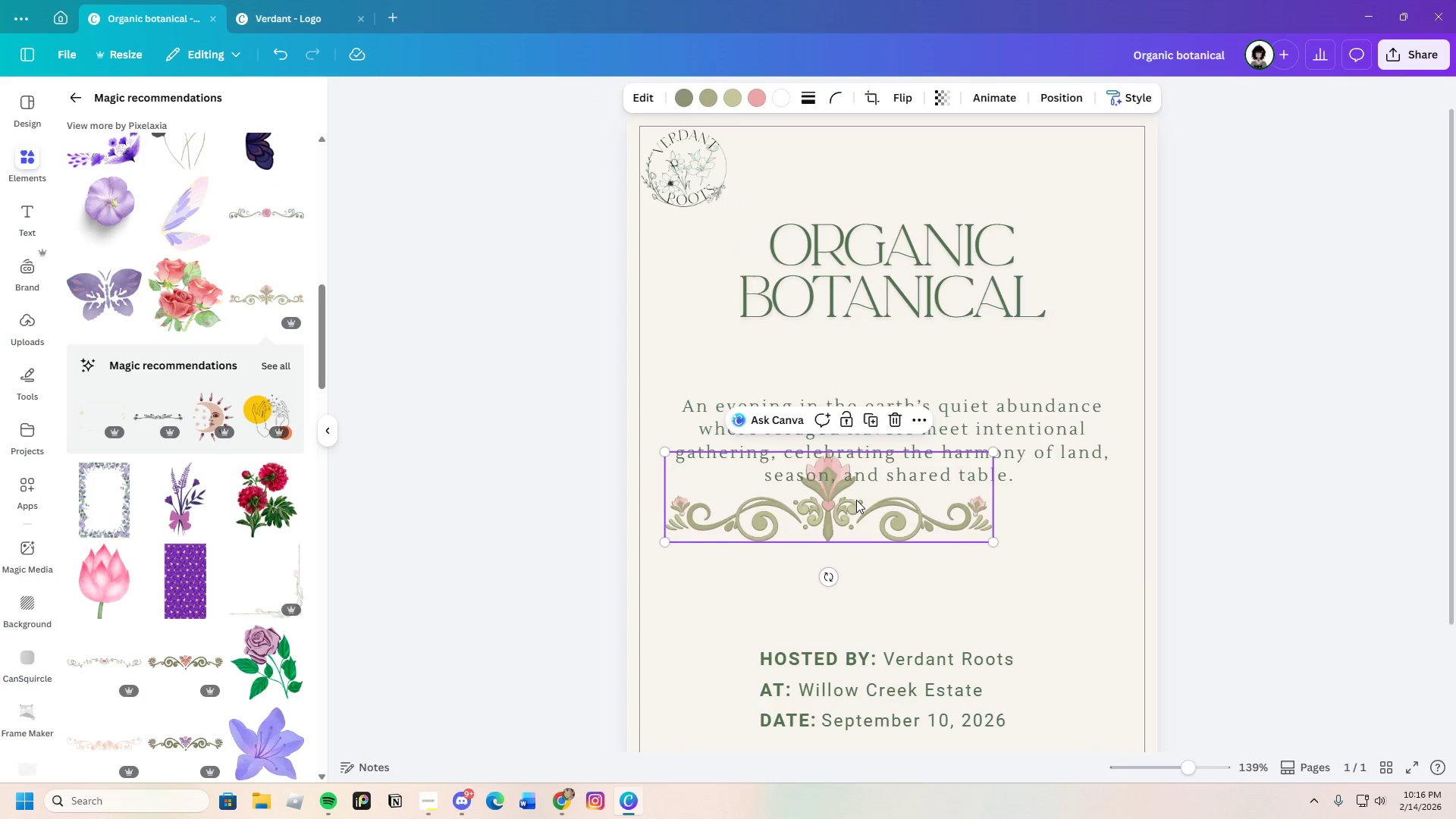 
left_click_drag(start_coordinate=[860, 503], to_coordinate=[922, 534])
 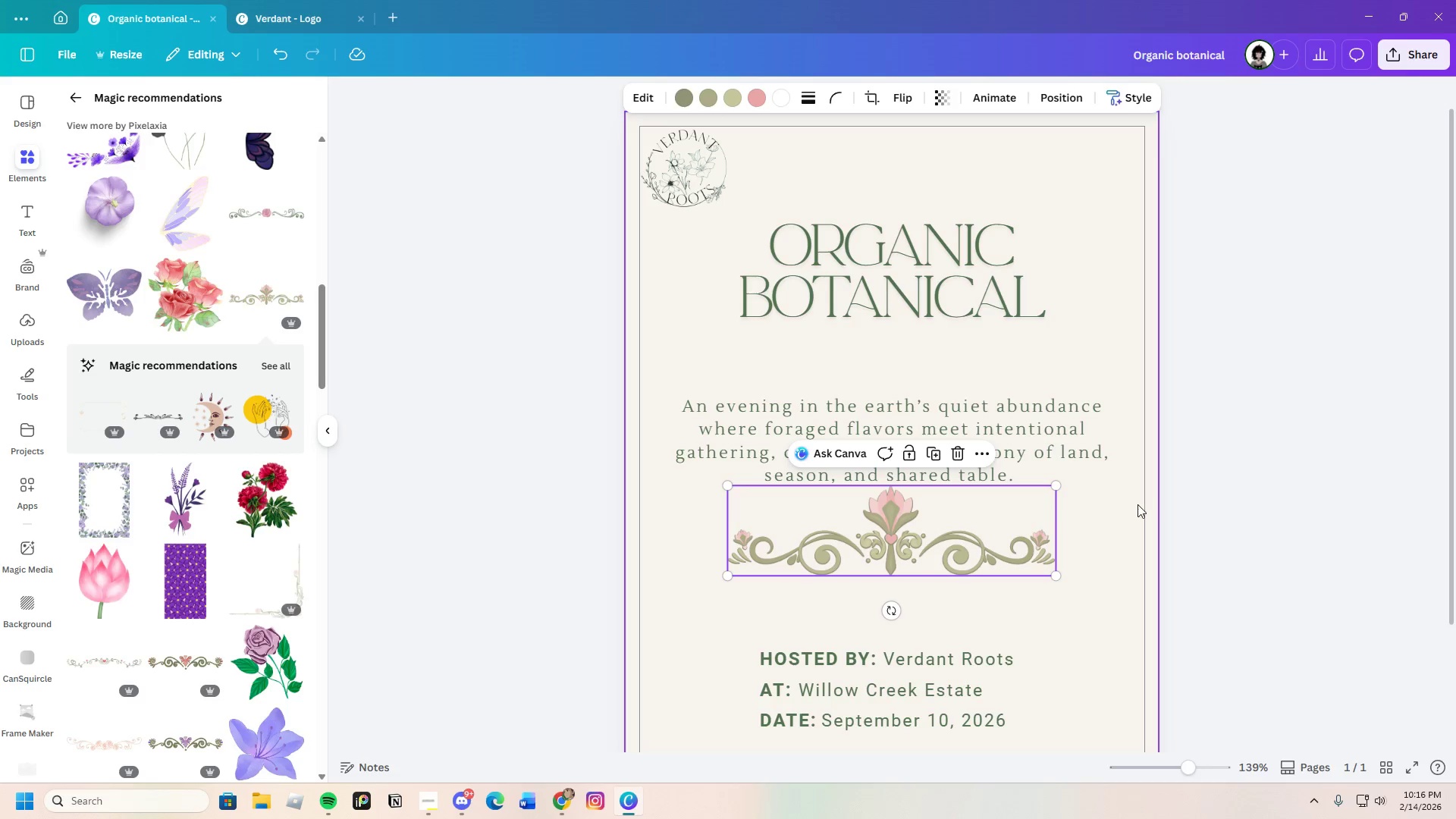 
left_click([1139, 504])
 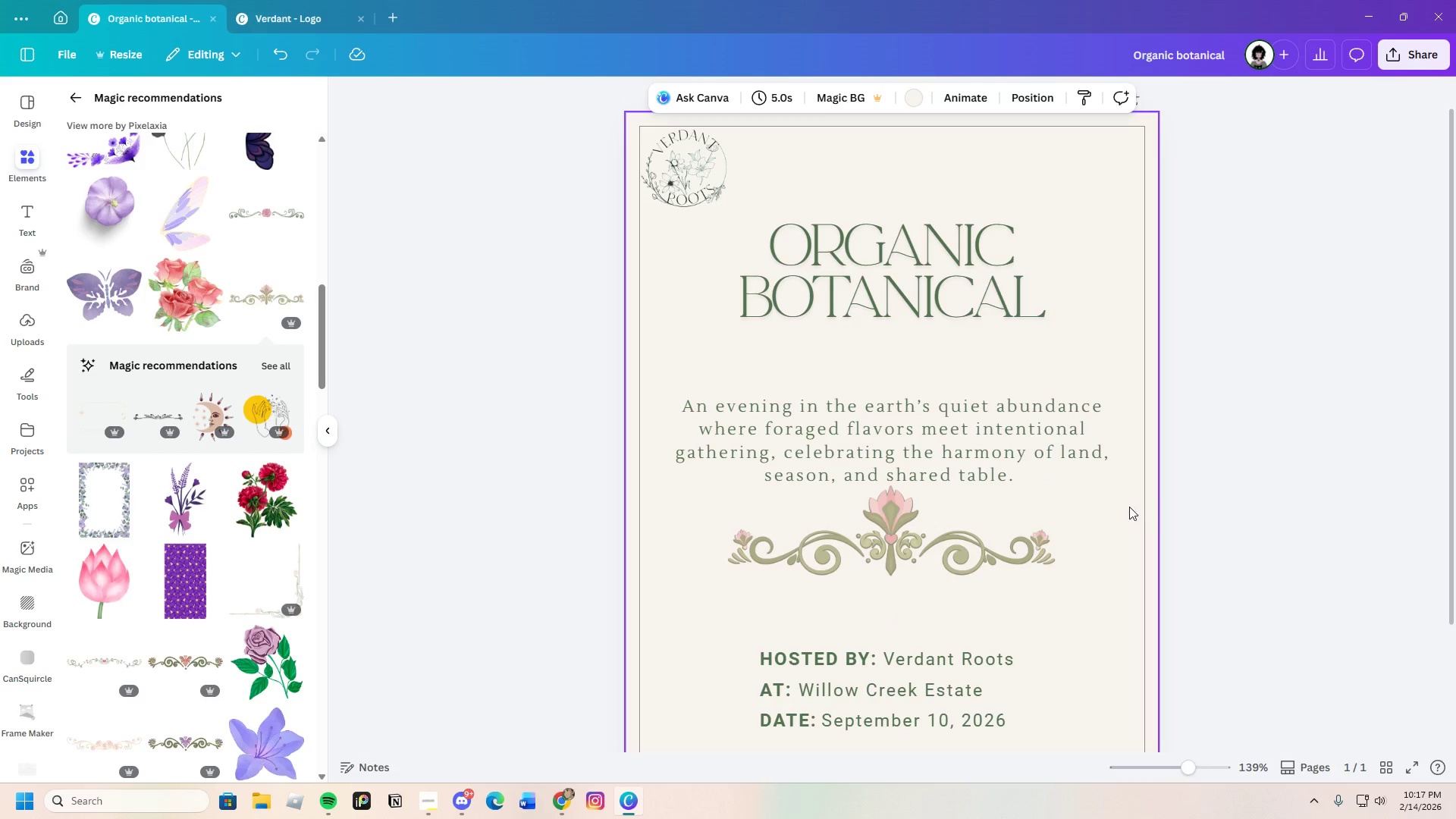 
scroll: coordinate [1050, 545], scroll_direction: down, amount: 3.0
 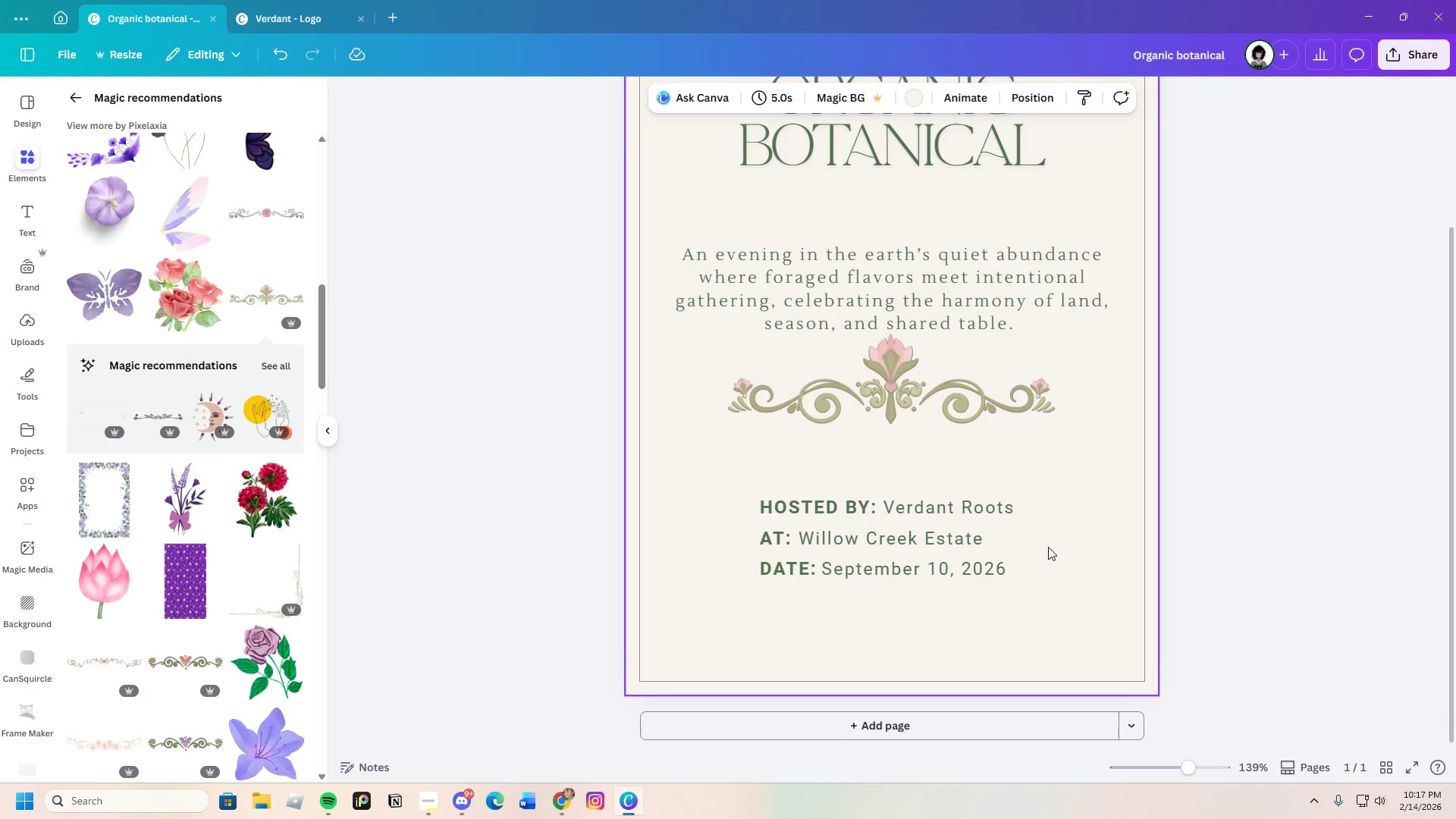 
left_click([918, 547])
 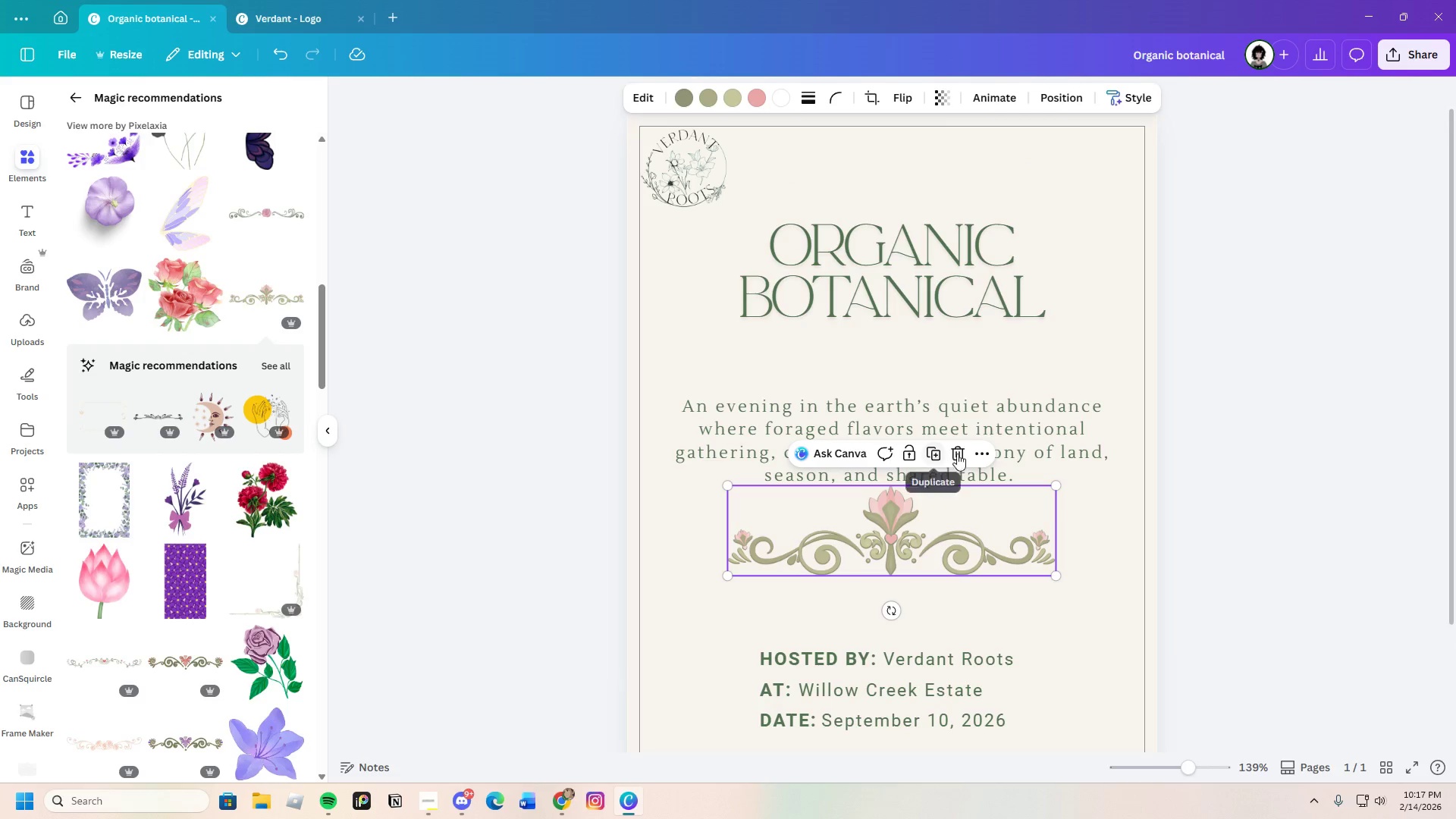 
scroll: coordinate [1048, 547], scroll_direction: up, amount: 2.0
 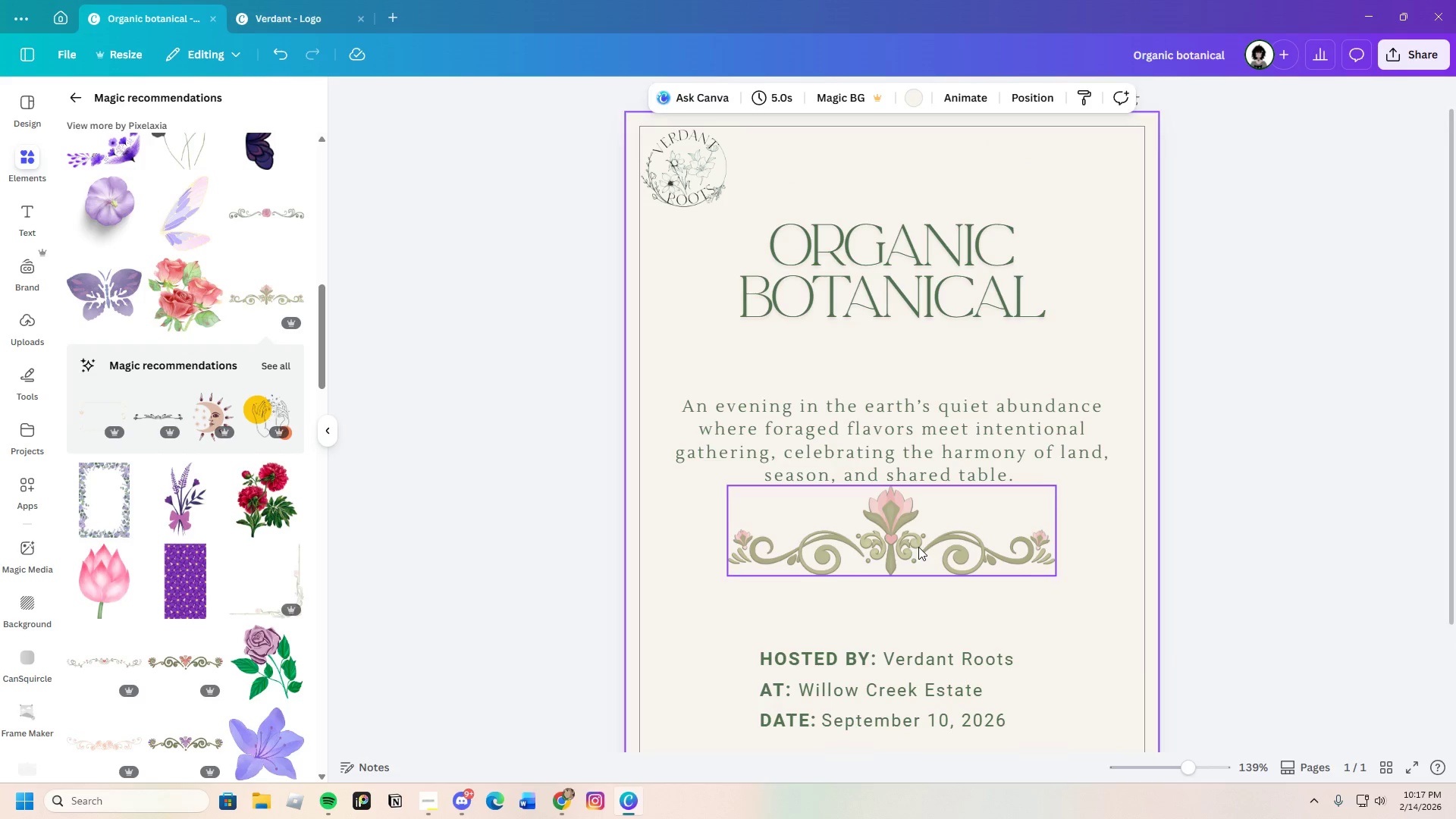 
left_click([964, 452])
 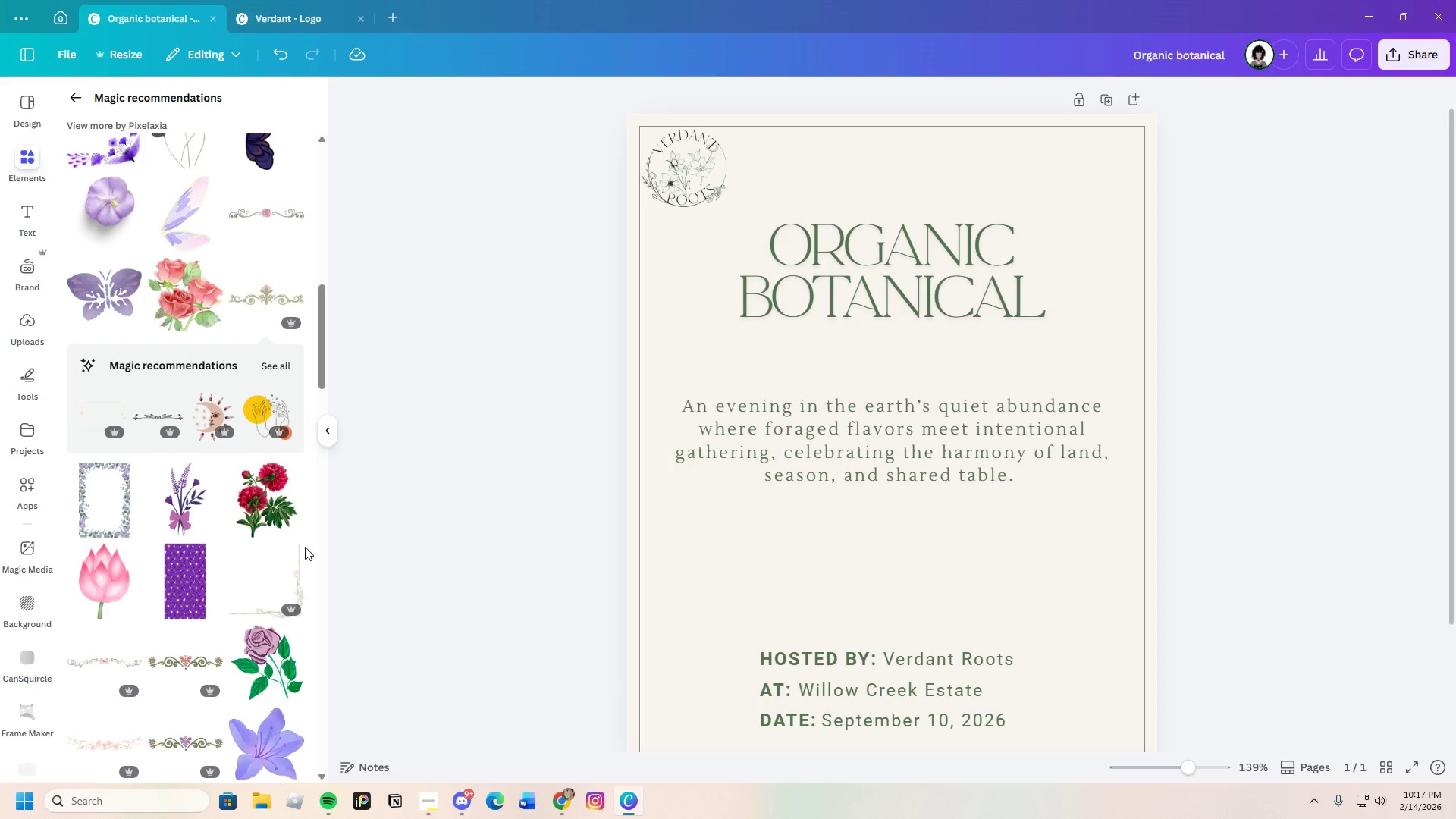 
scroll: coordinate [212, 551], scroll_direction: down, amount: 1.0
 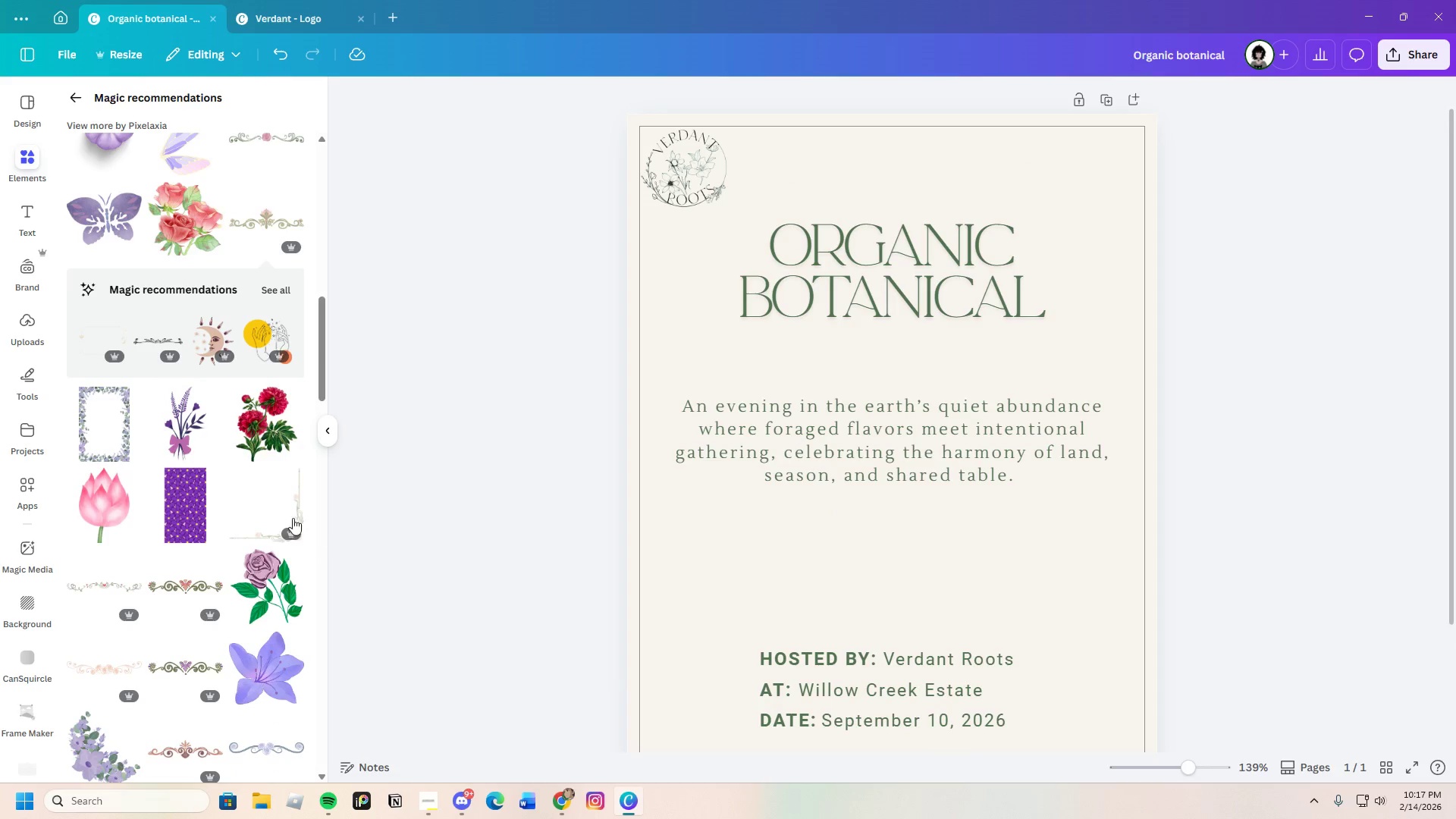 
left_click_drag(start_coordinate=[265, 504], to_coordinate=[271, 502])
 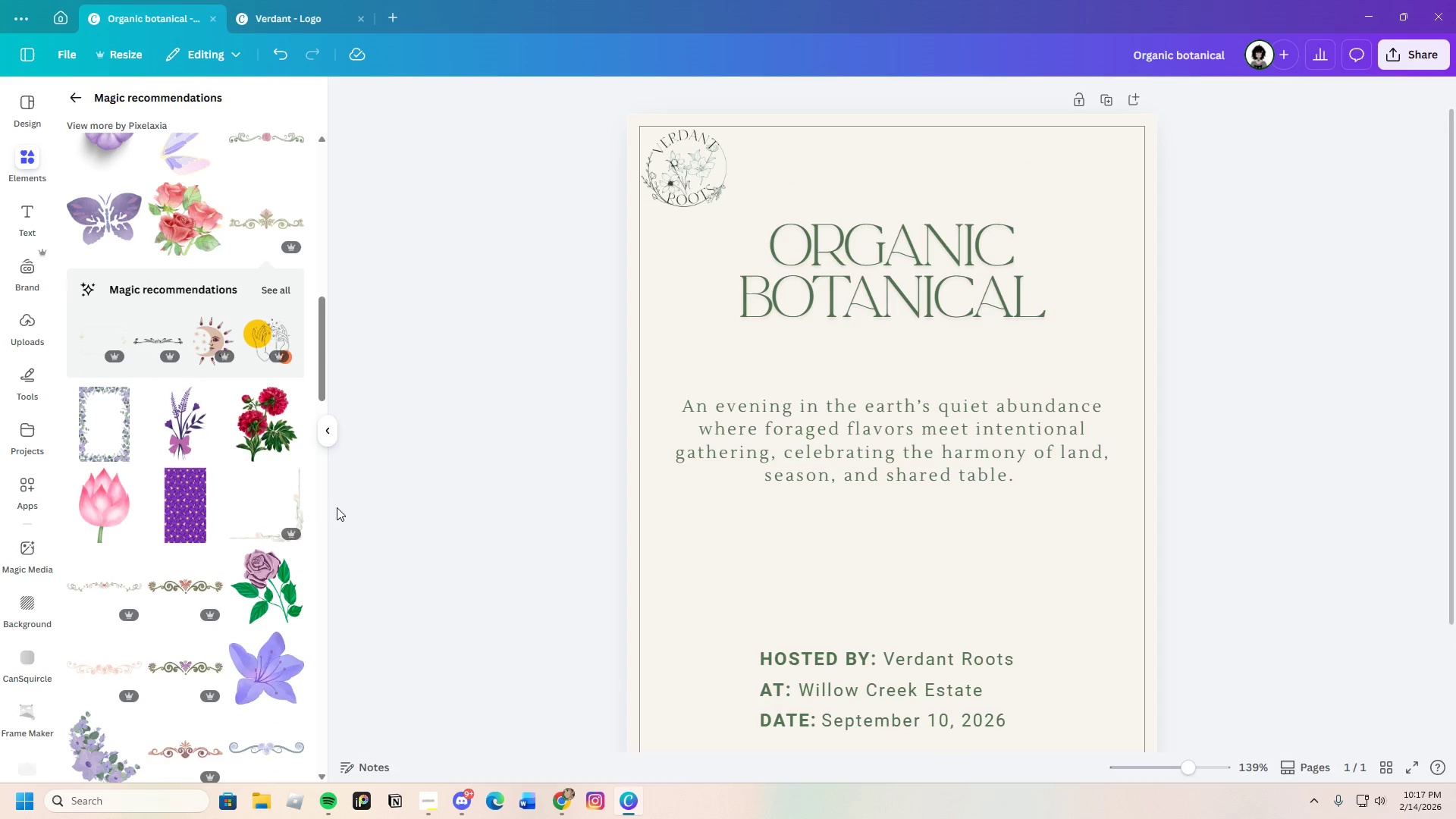 
left_click([269, 506])
 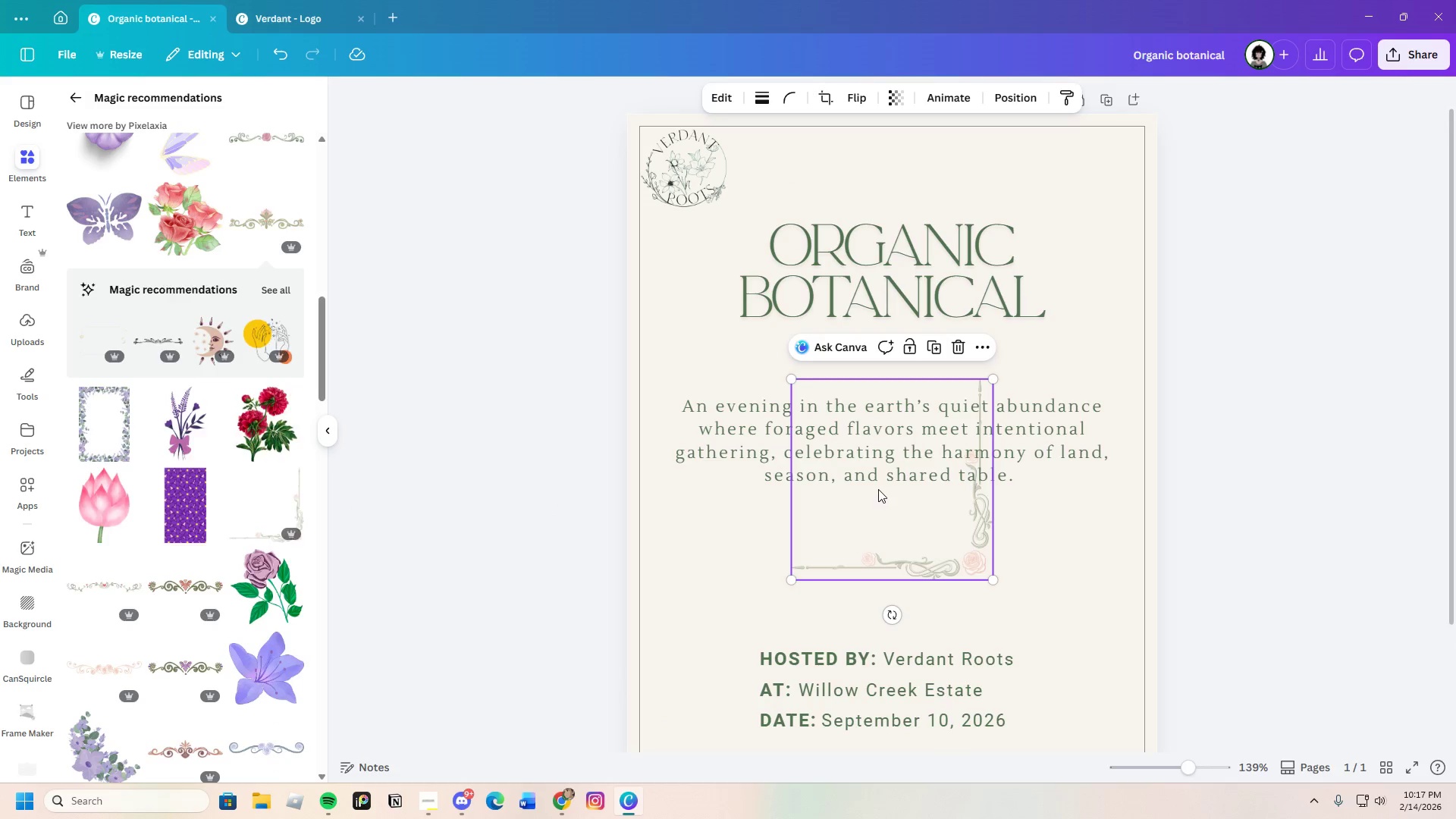 
left_click_drag(start_coordinate=[887, 495], to_coordinate=[972, 578])
 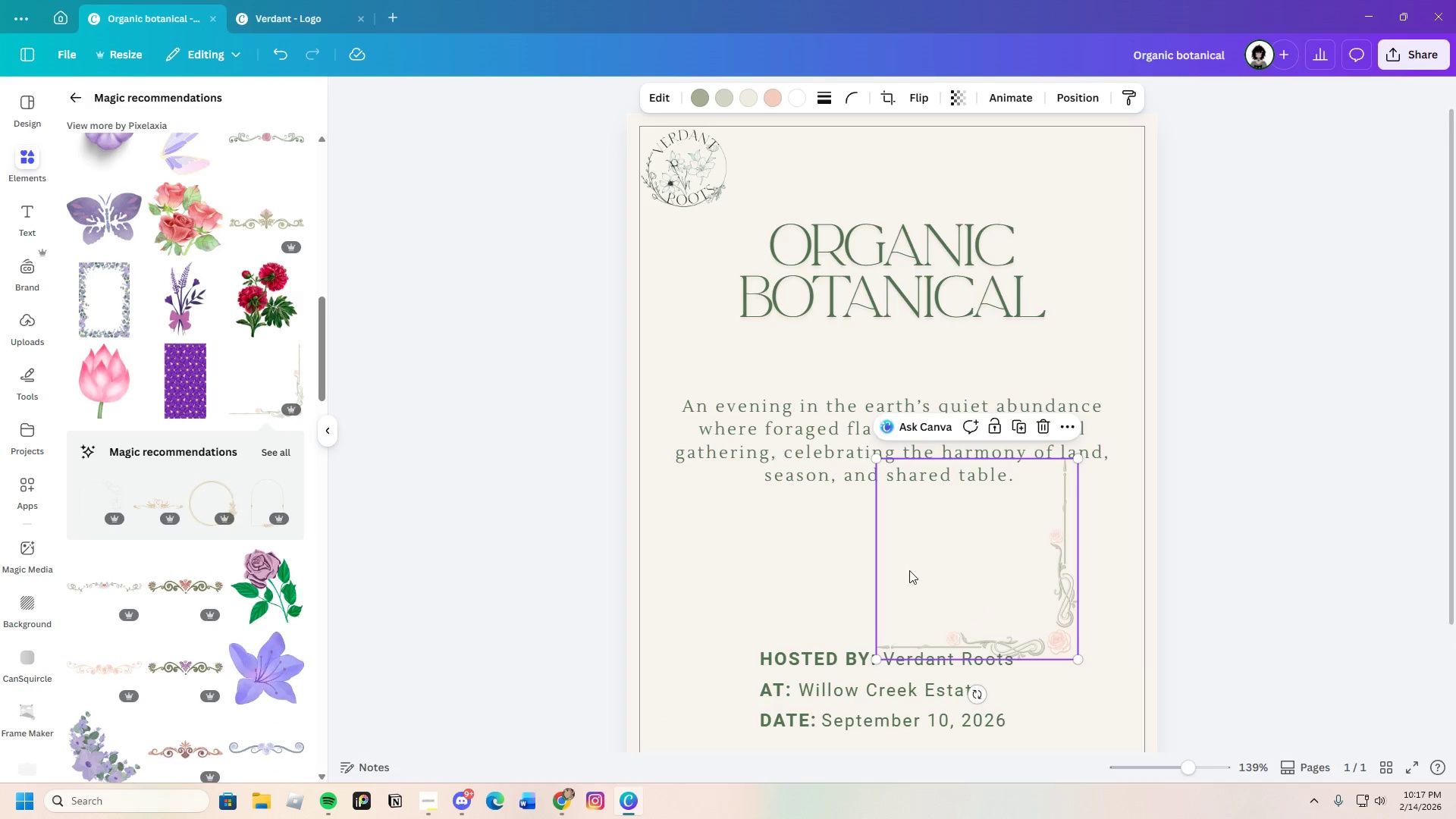 
scroll: coordinate [899, 554], scroll_direction: down, amount: 2.0
 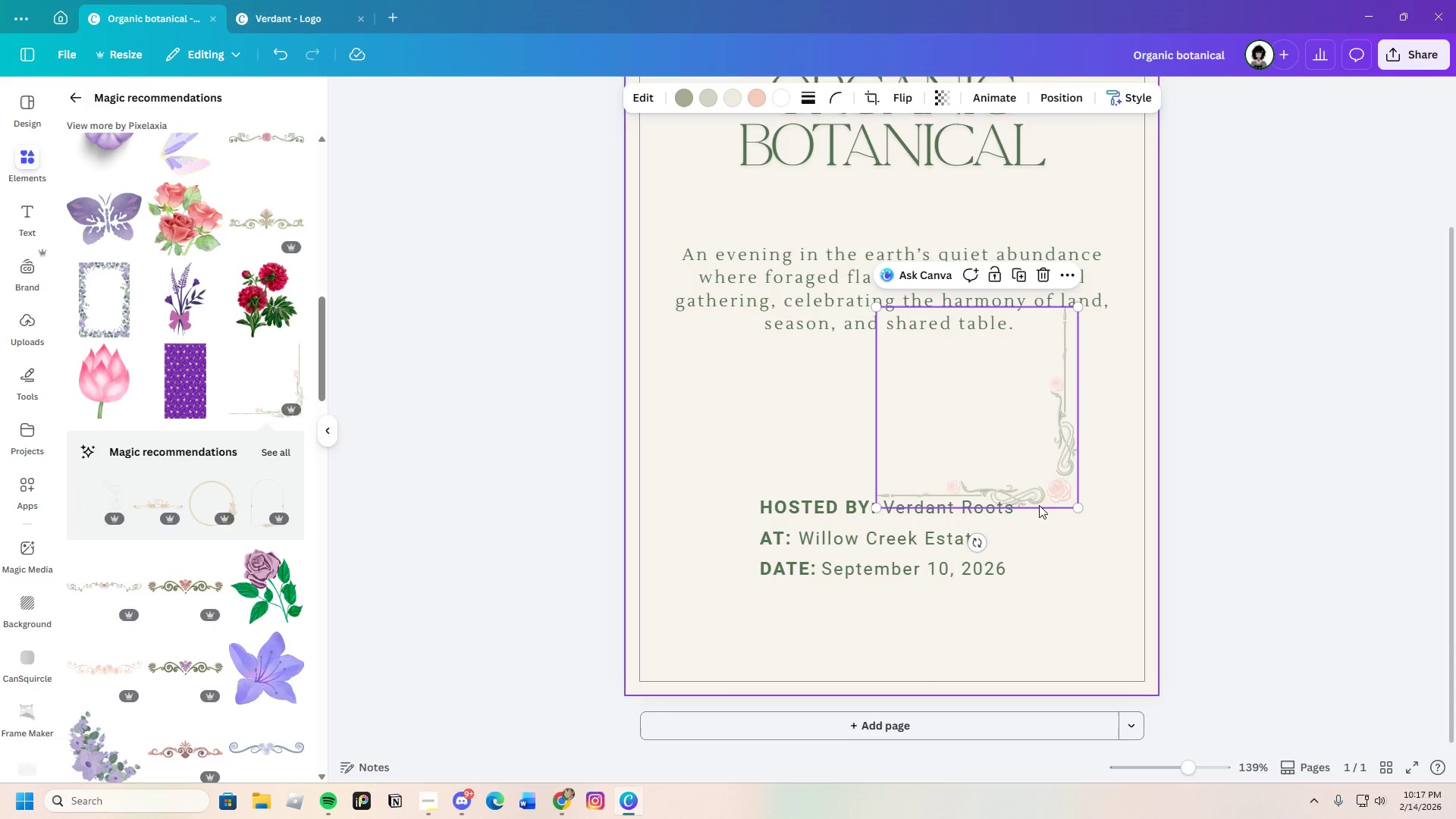 
left_click_drag(start_coordinate=[1021, 472], to_coordinate=[1078, 644])
 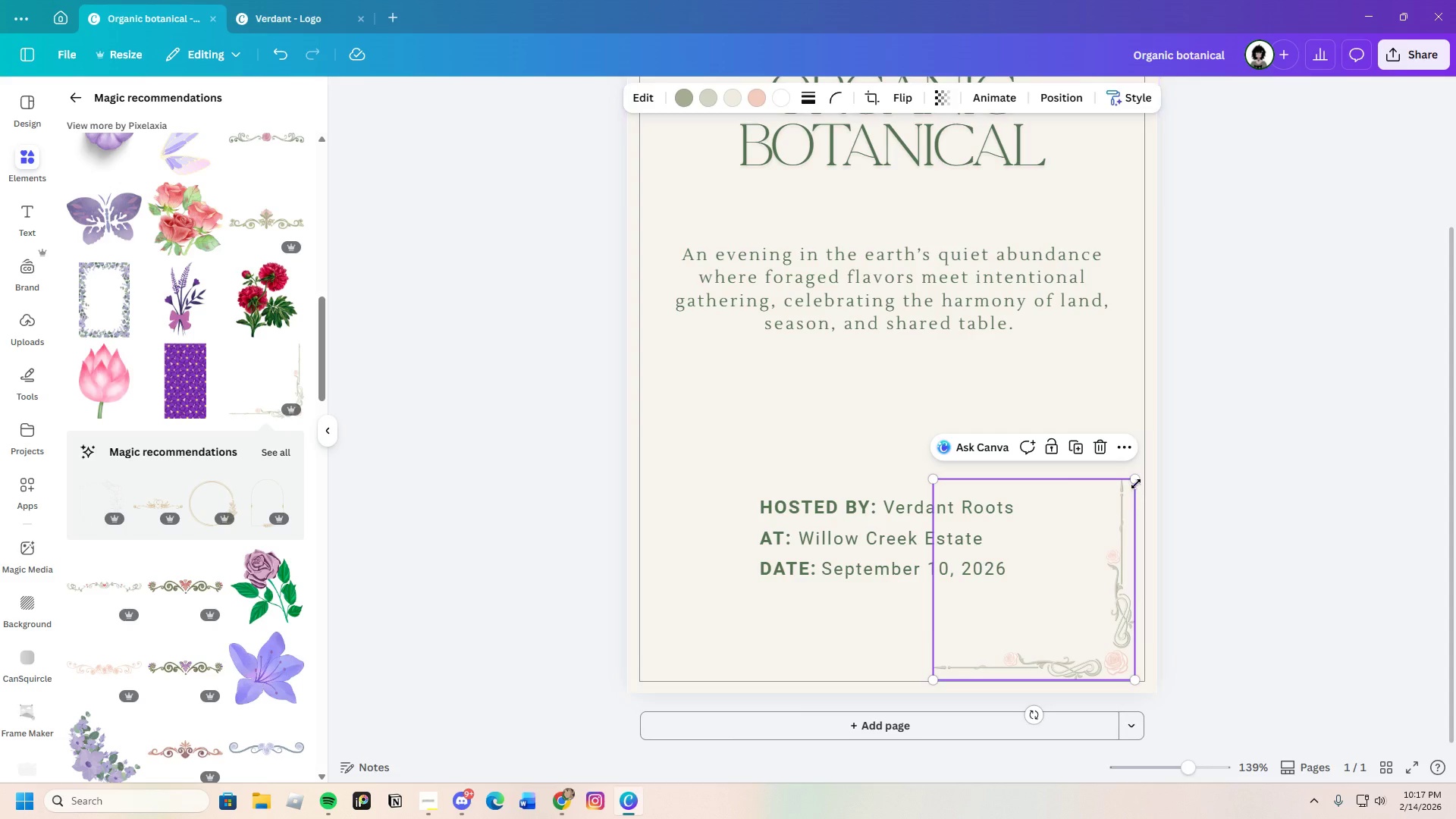 
left_click_drag(start_coordinate=[1135, 484], to_coordinate=[1123, 393])
 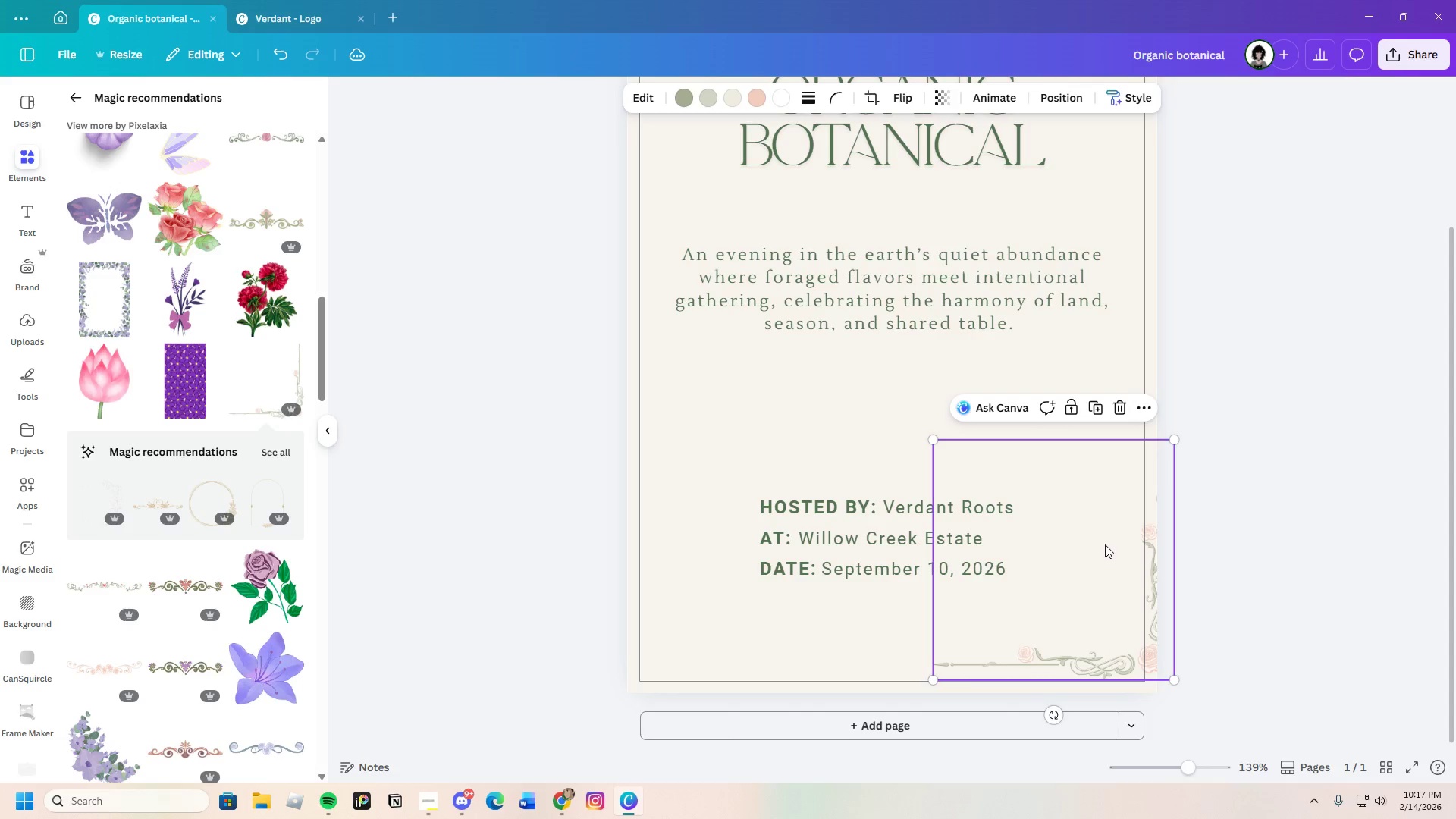 
left_click_drag(start_coordinate=[1103, 544], to_coordinate=[1068, 548])
 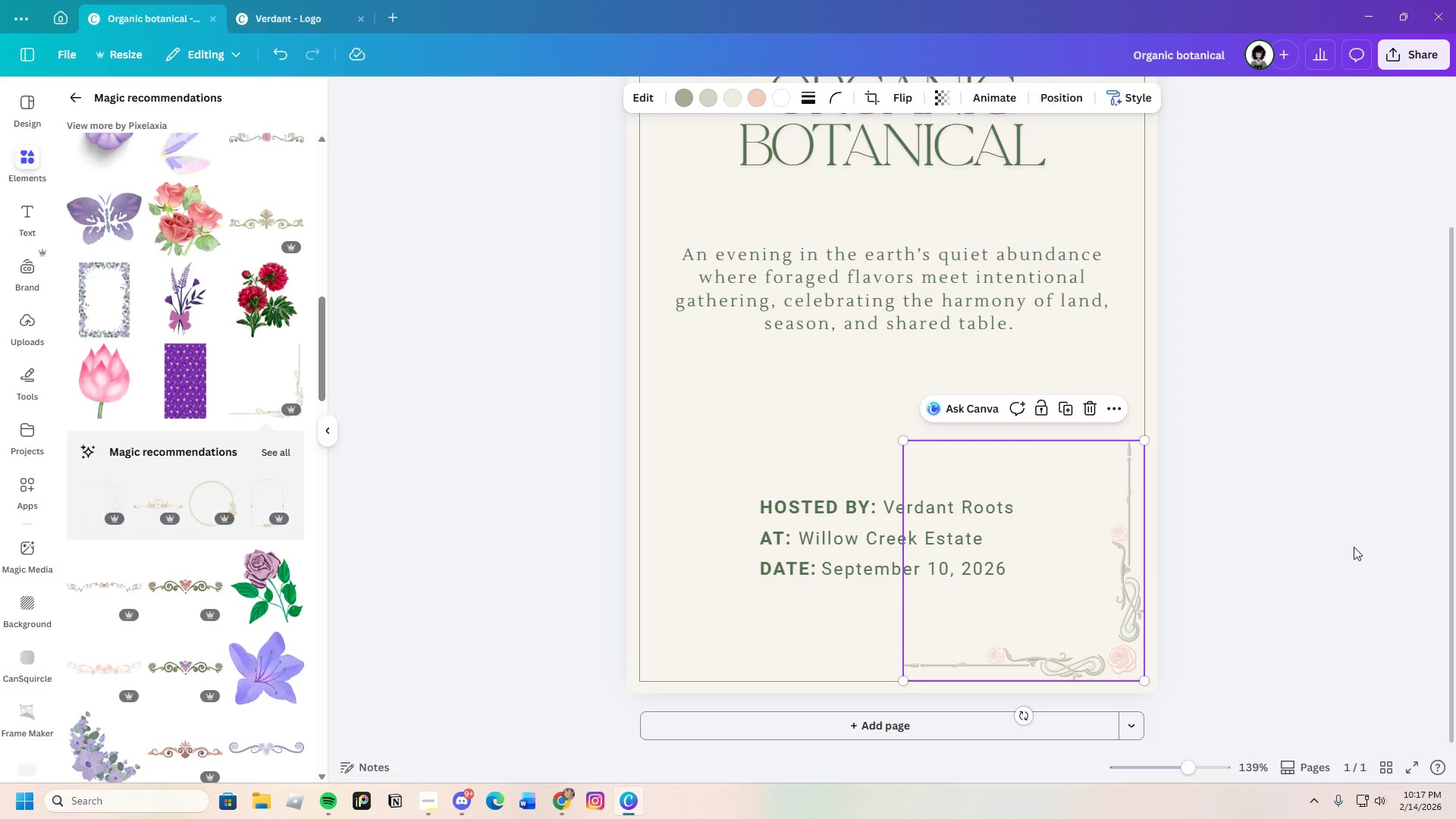 
left_click([1354, 547])
 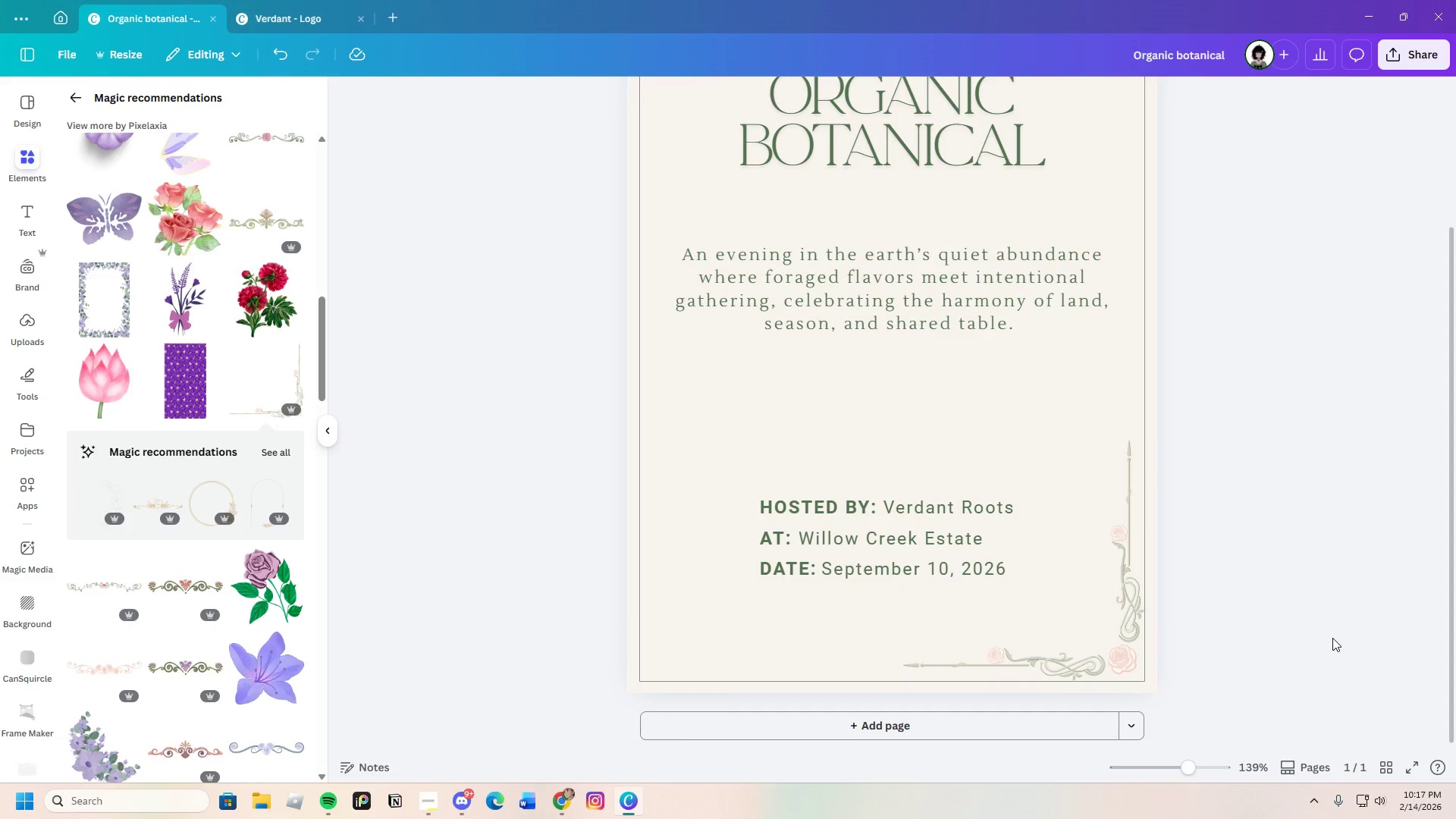 
left_click([1060, 650])
 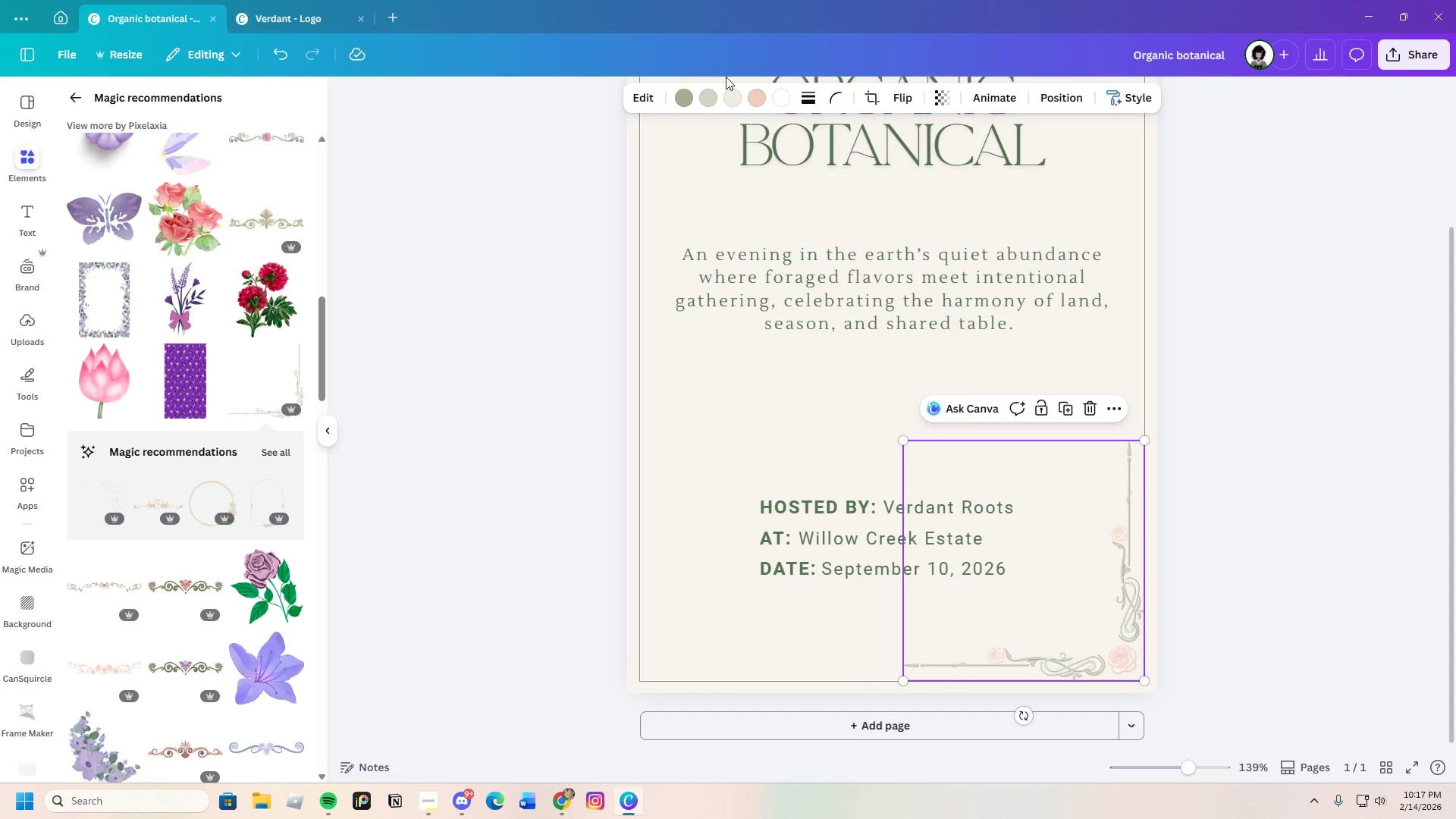 
left_click([688, 99])
 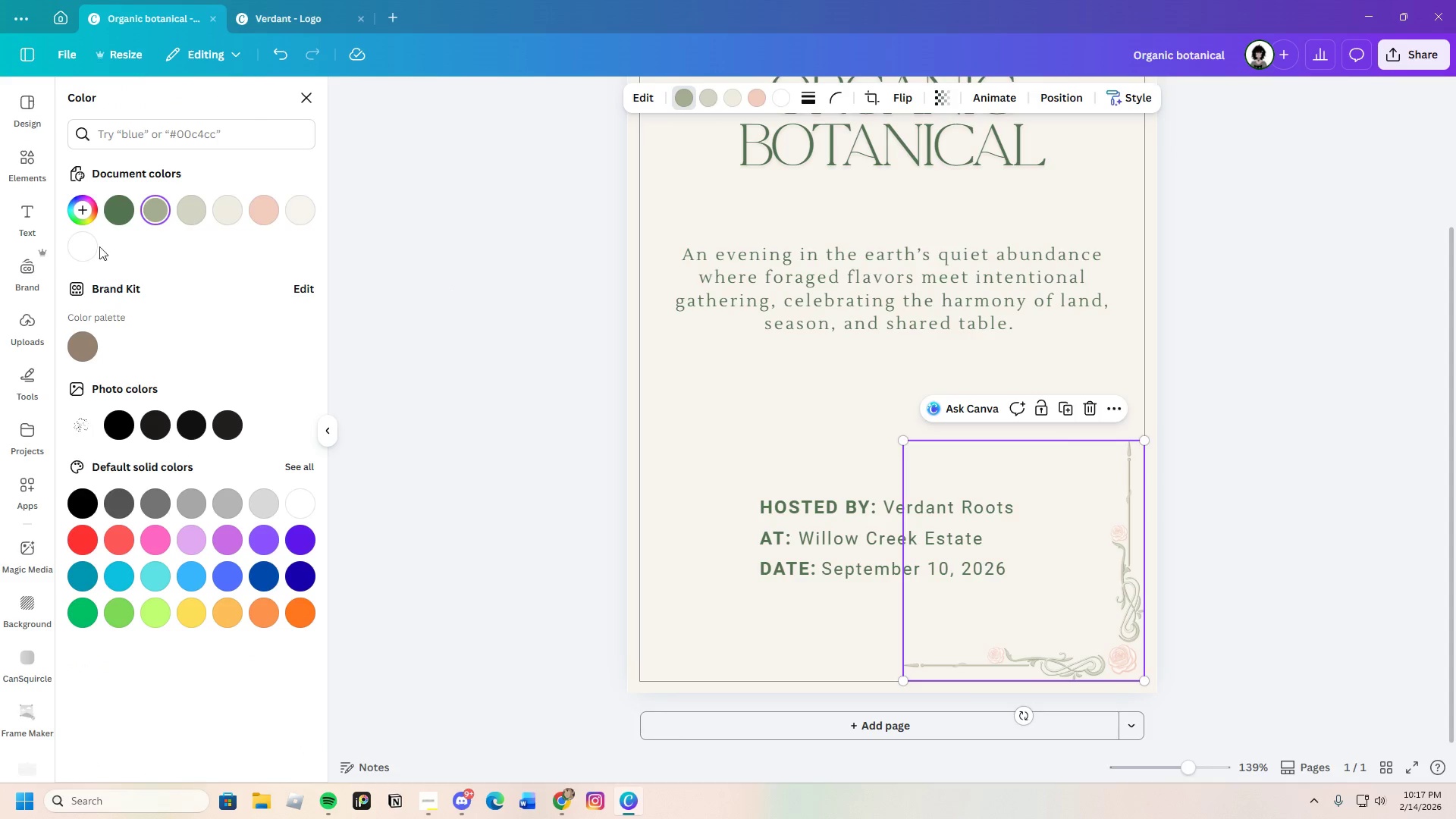 
left_click([112, 217])
 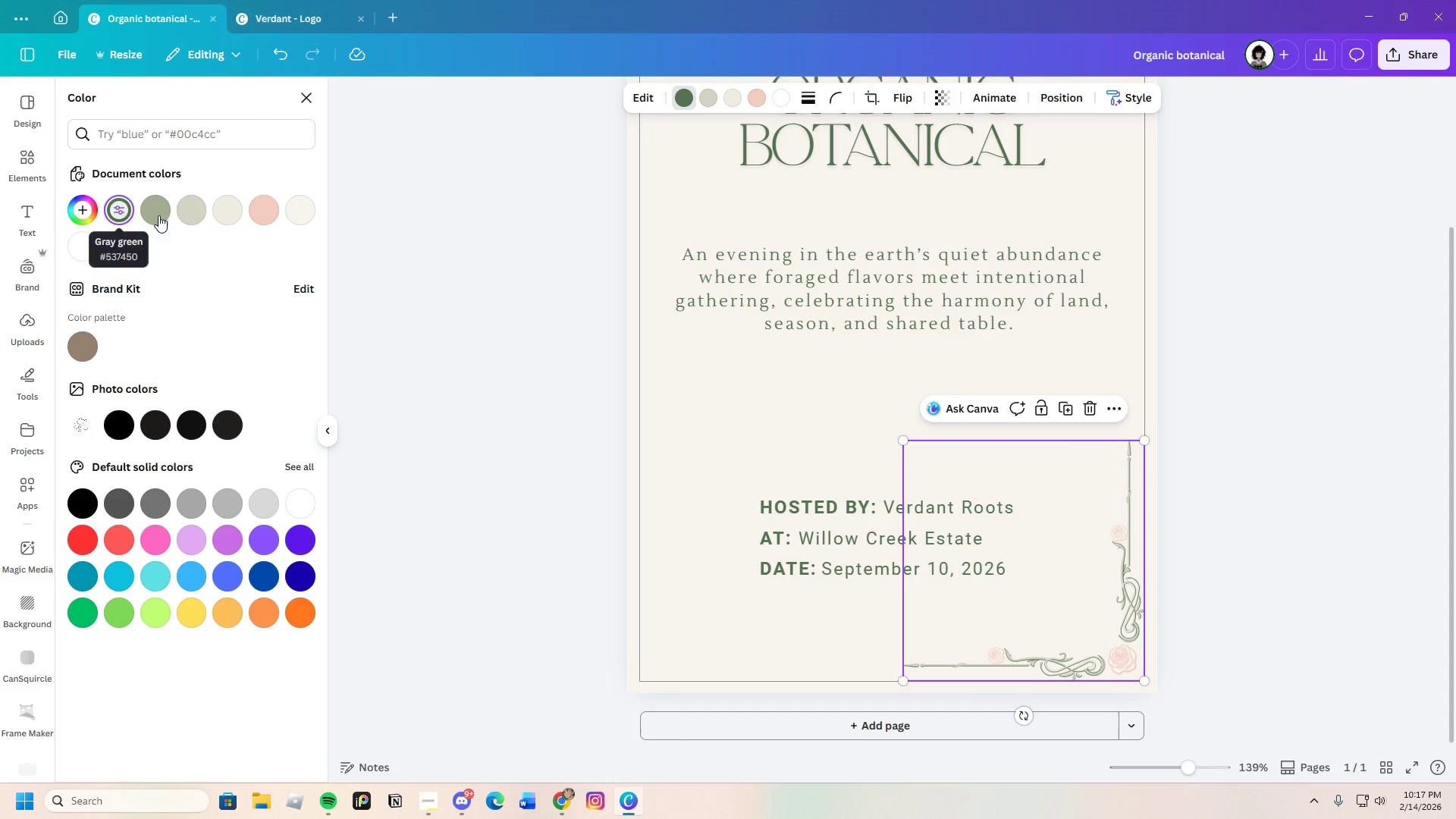 
left_click([256, 211])
 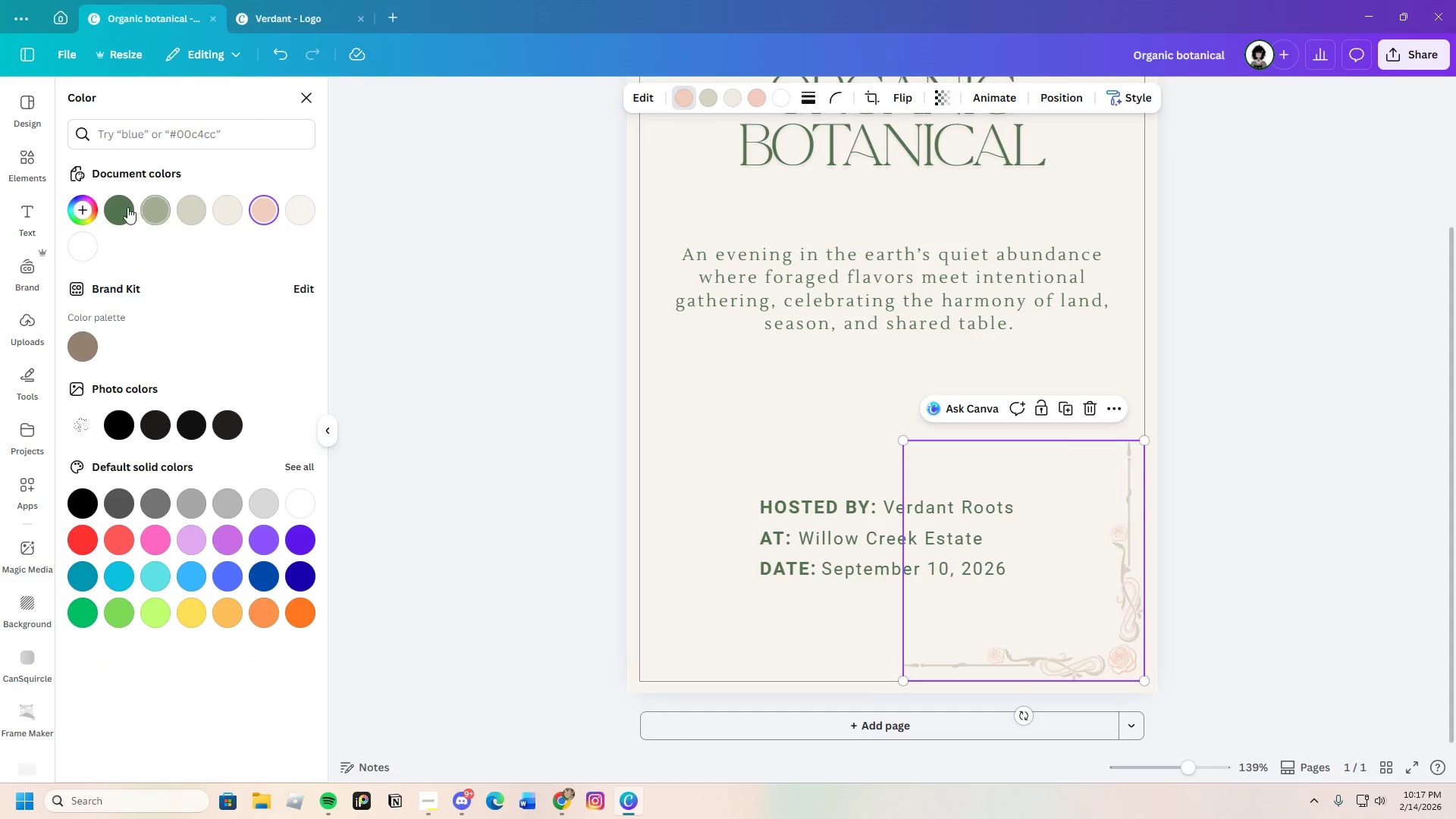 
left_click([84, 206])
 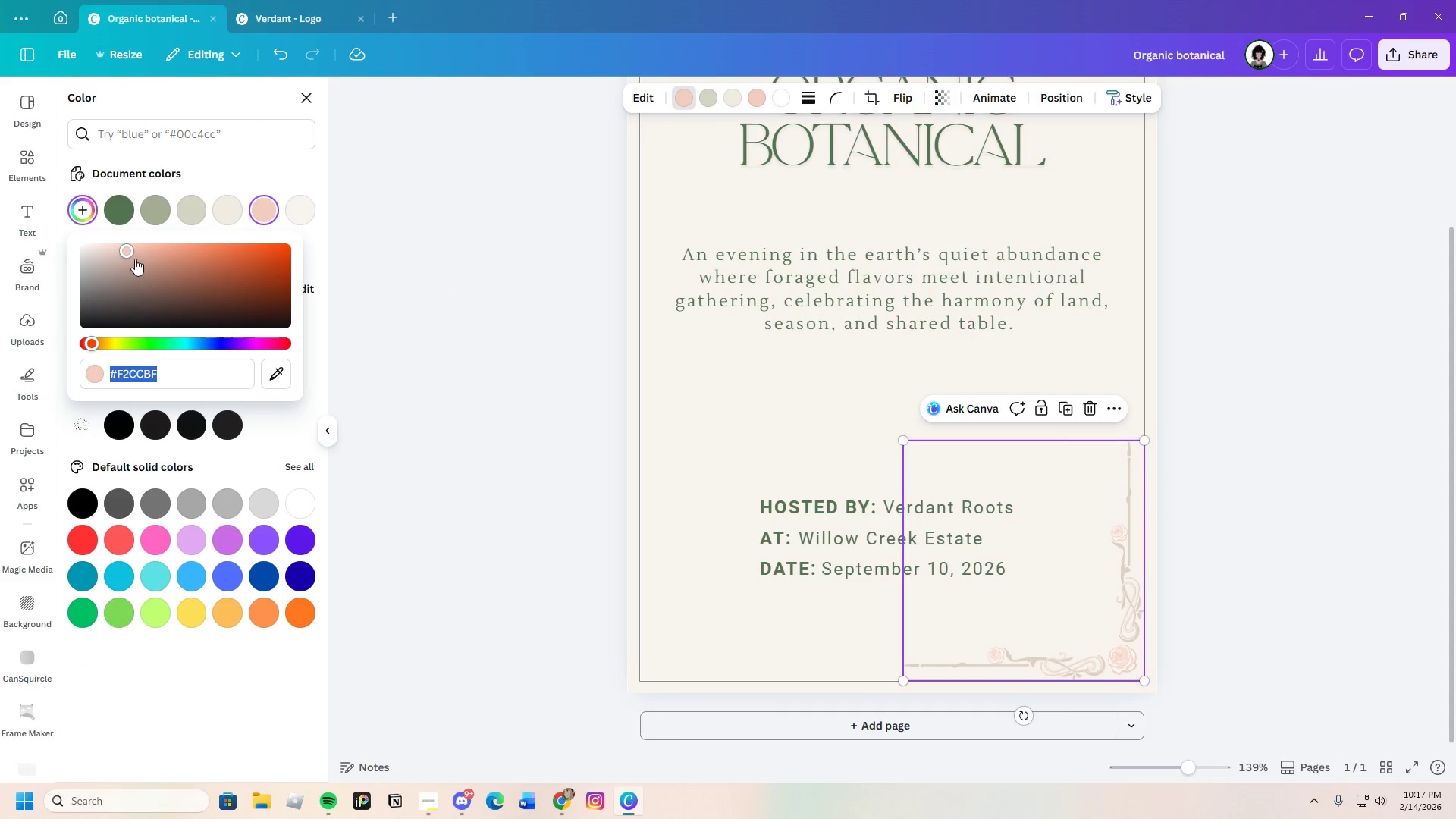 
left_click_drag(start_coordinate=[133, 257], to_coordinate=[145, 275])
 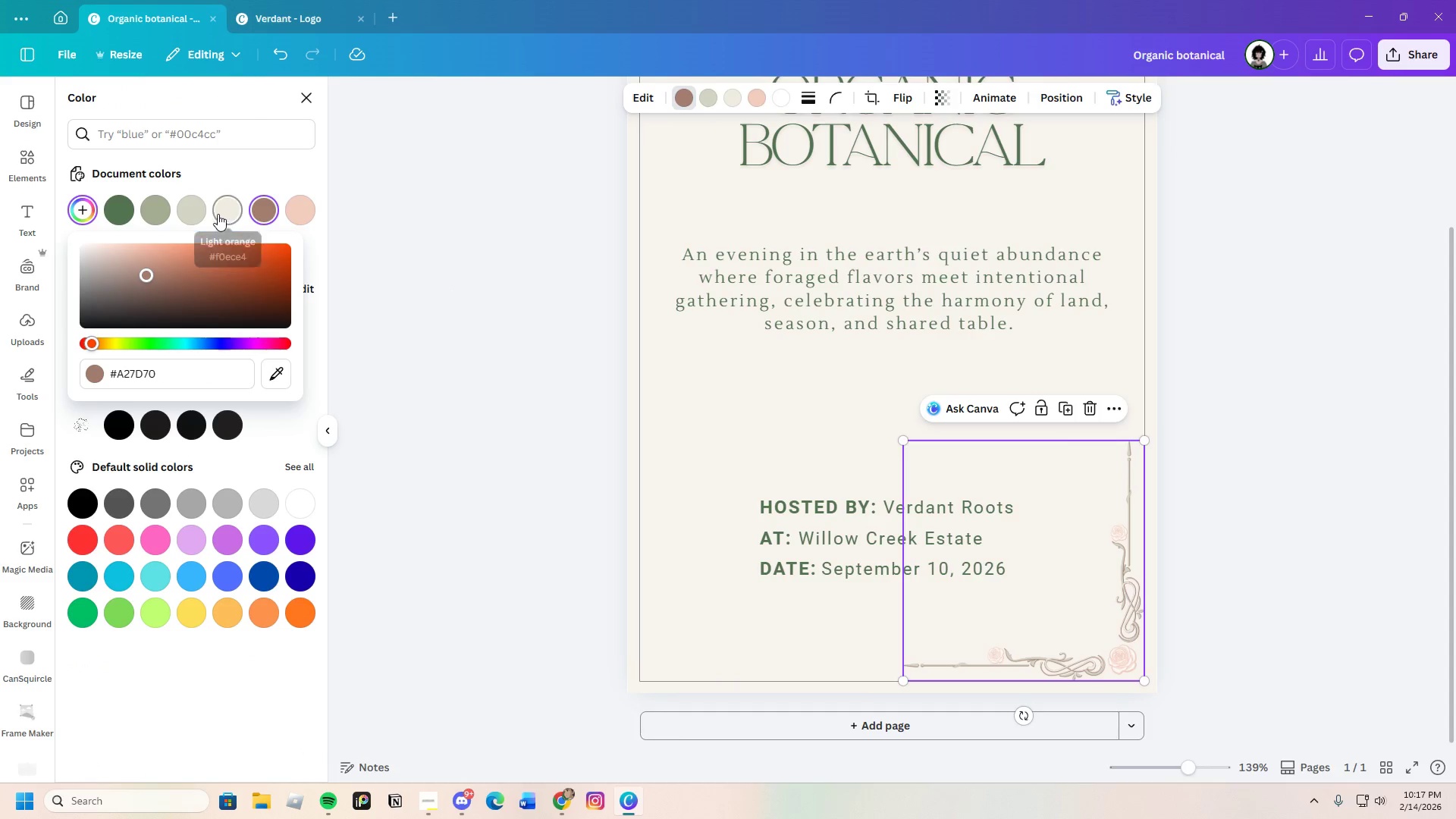 
left_click([190, 217])
 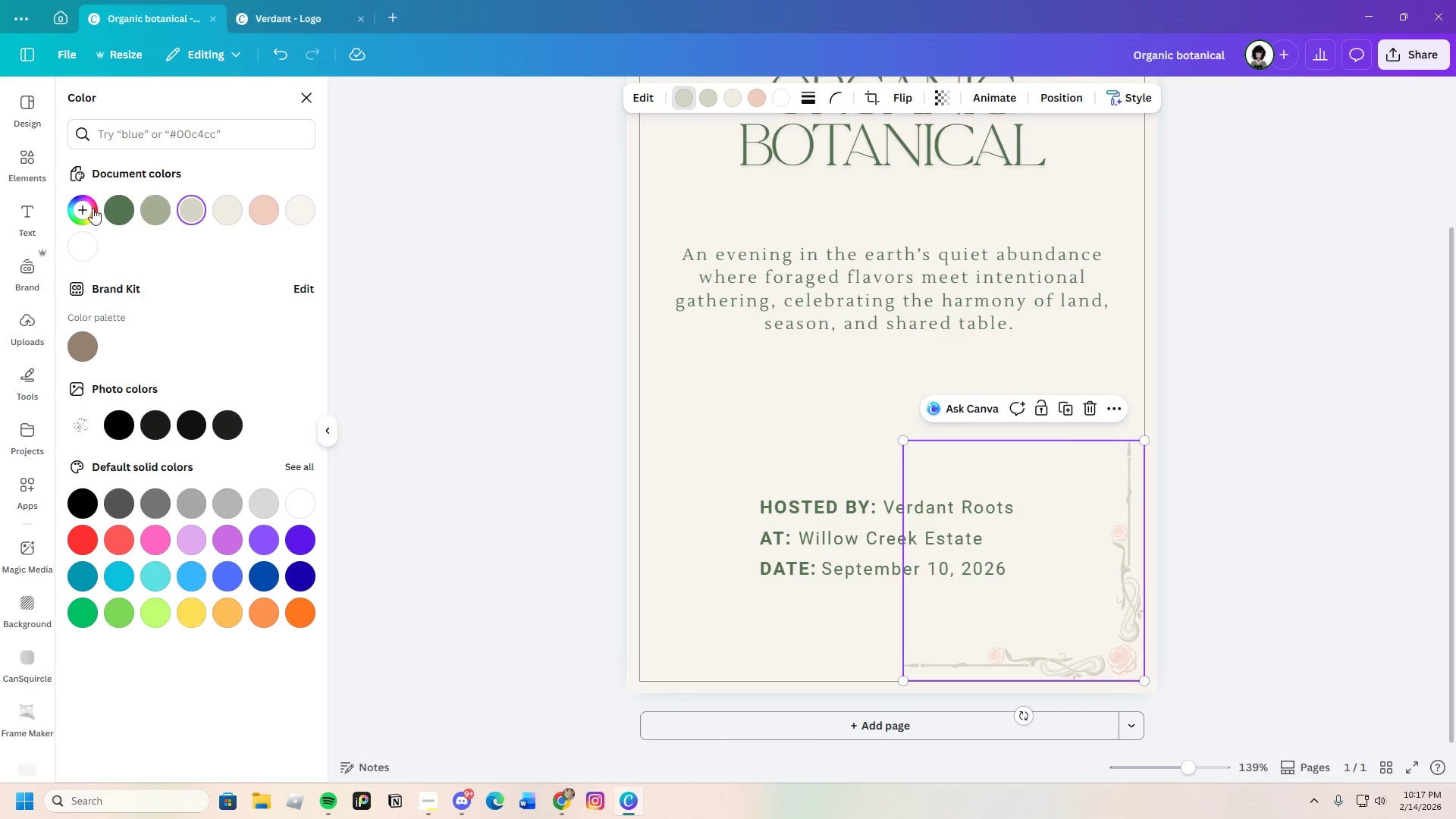 
left_click([86, 208])
 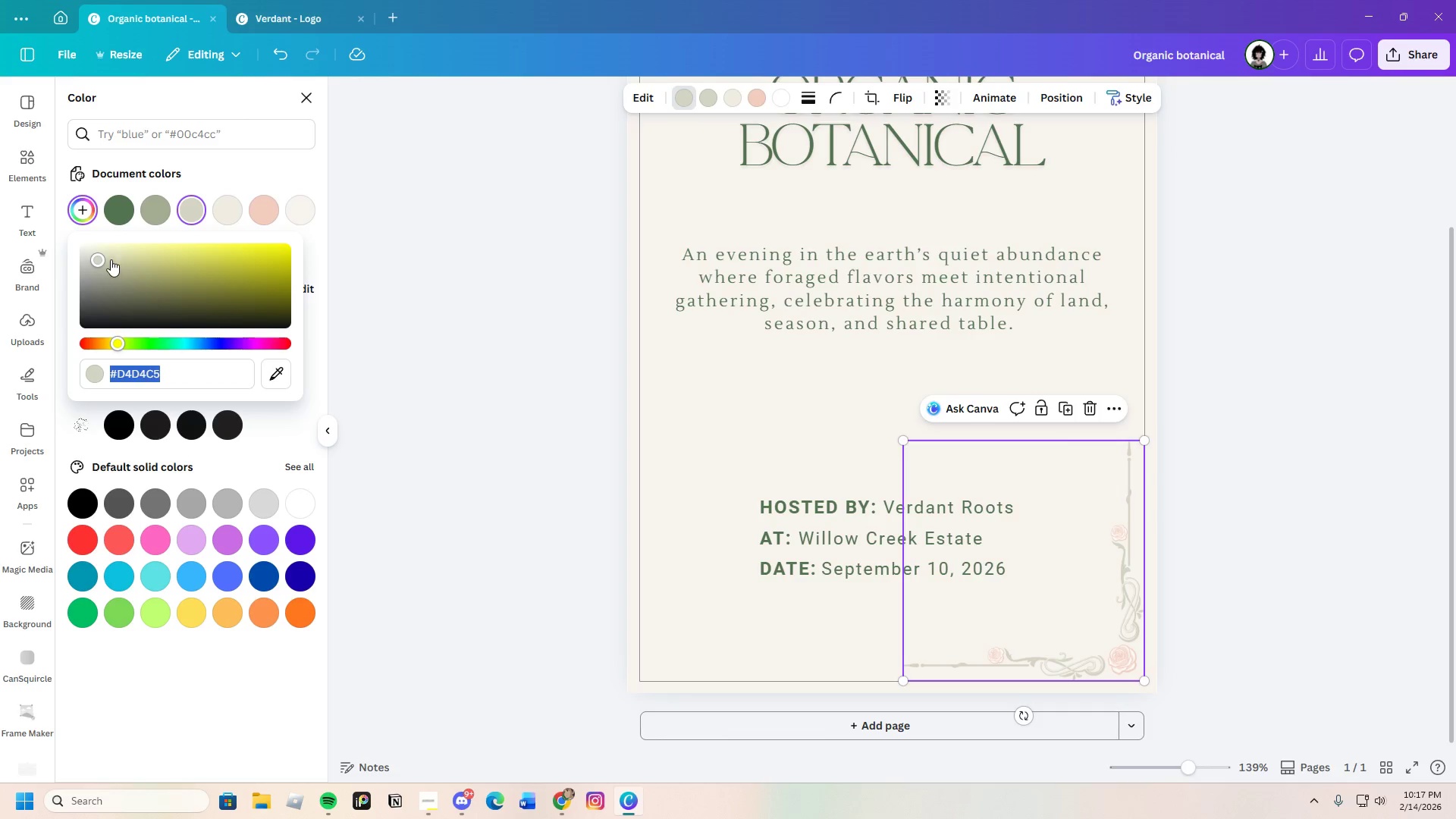 
left_click_drag(start_coordinate=[108, 259], to_coordinate=[112, 268])
 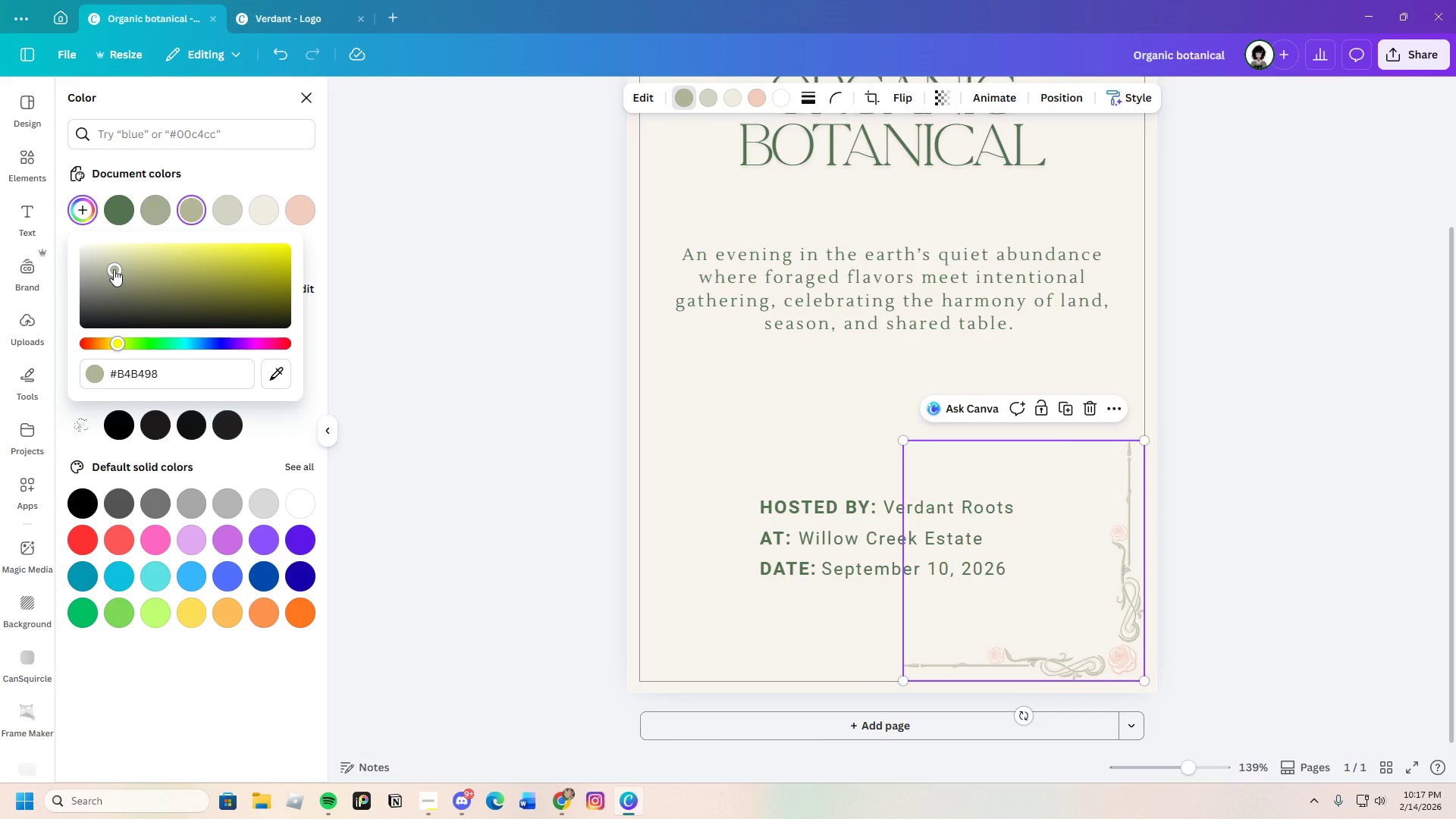 
left_click_drag(start_coordinate=[114, 269], to_coordinate=[123, 278])
 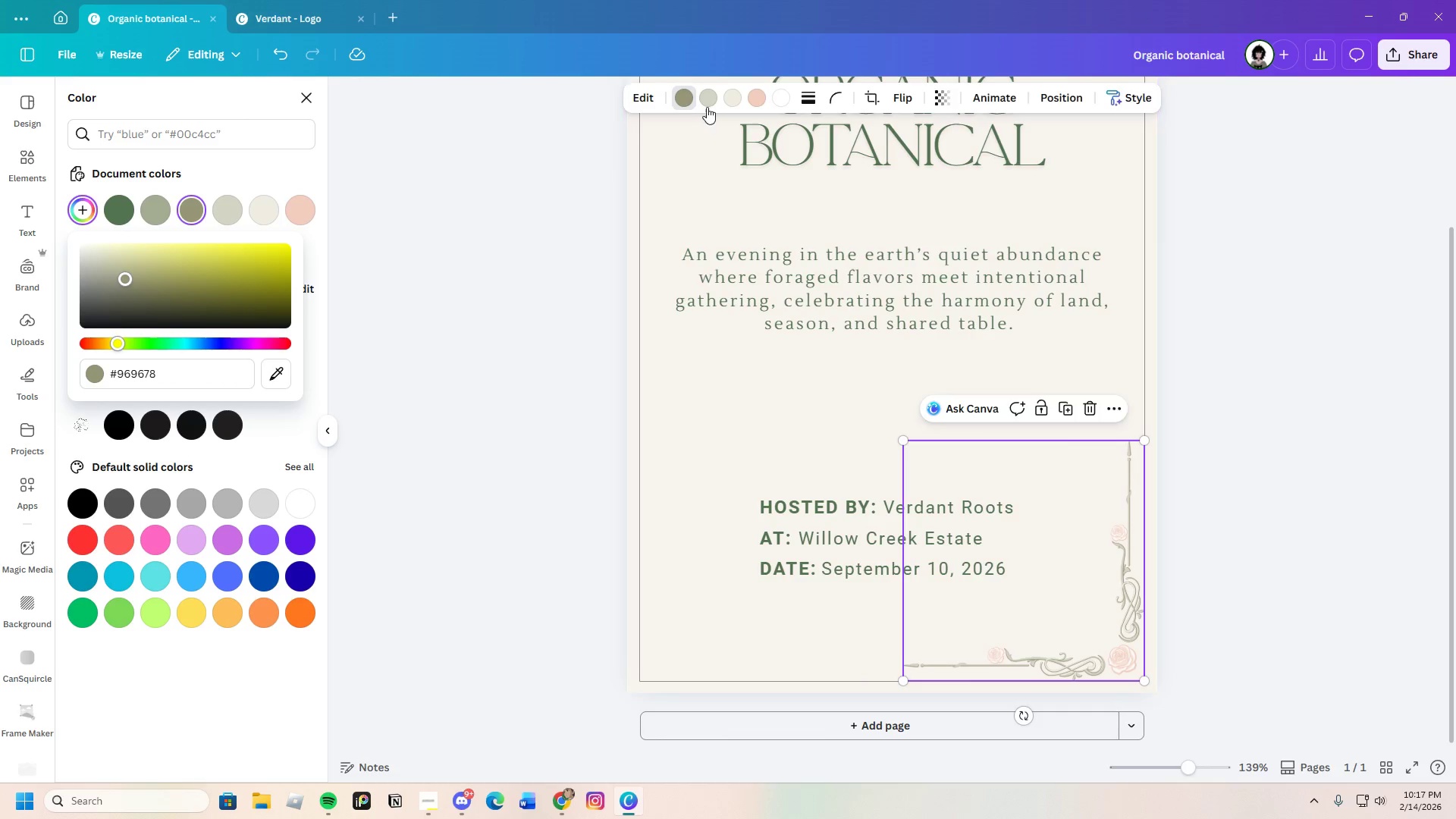 
left_click([704, 102])
 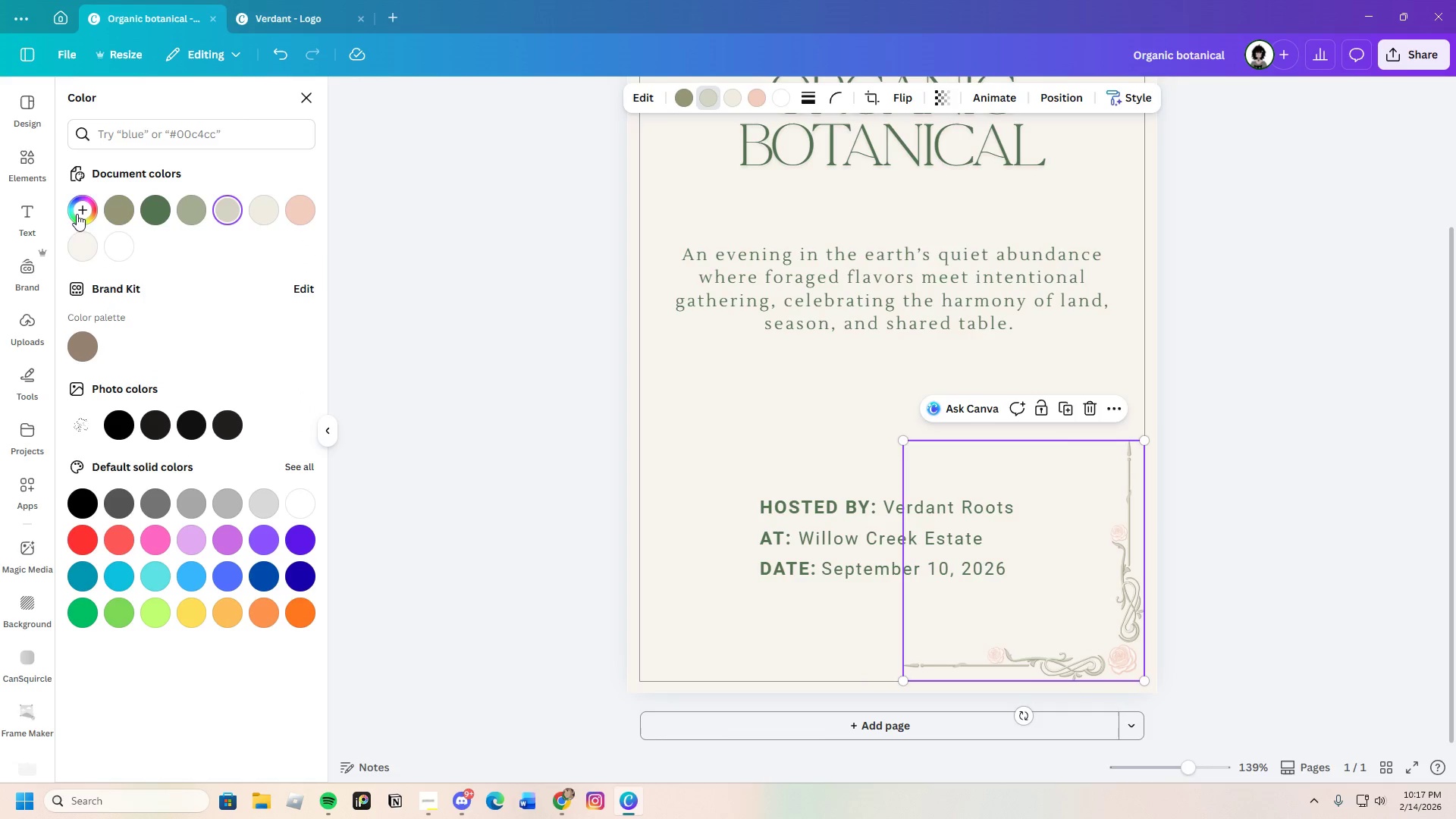 
left_click_drag(start_coordinate=[151, 276], to_coordinate=[140, 281])
 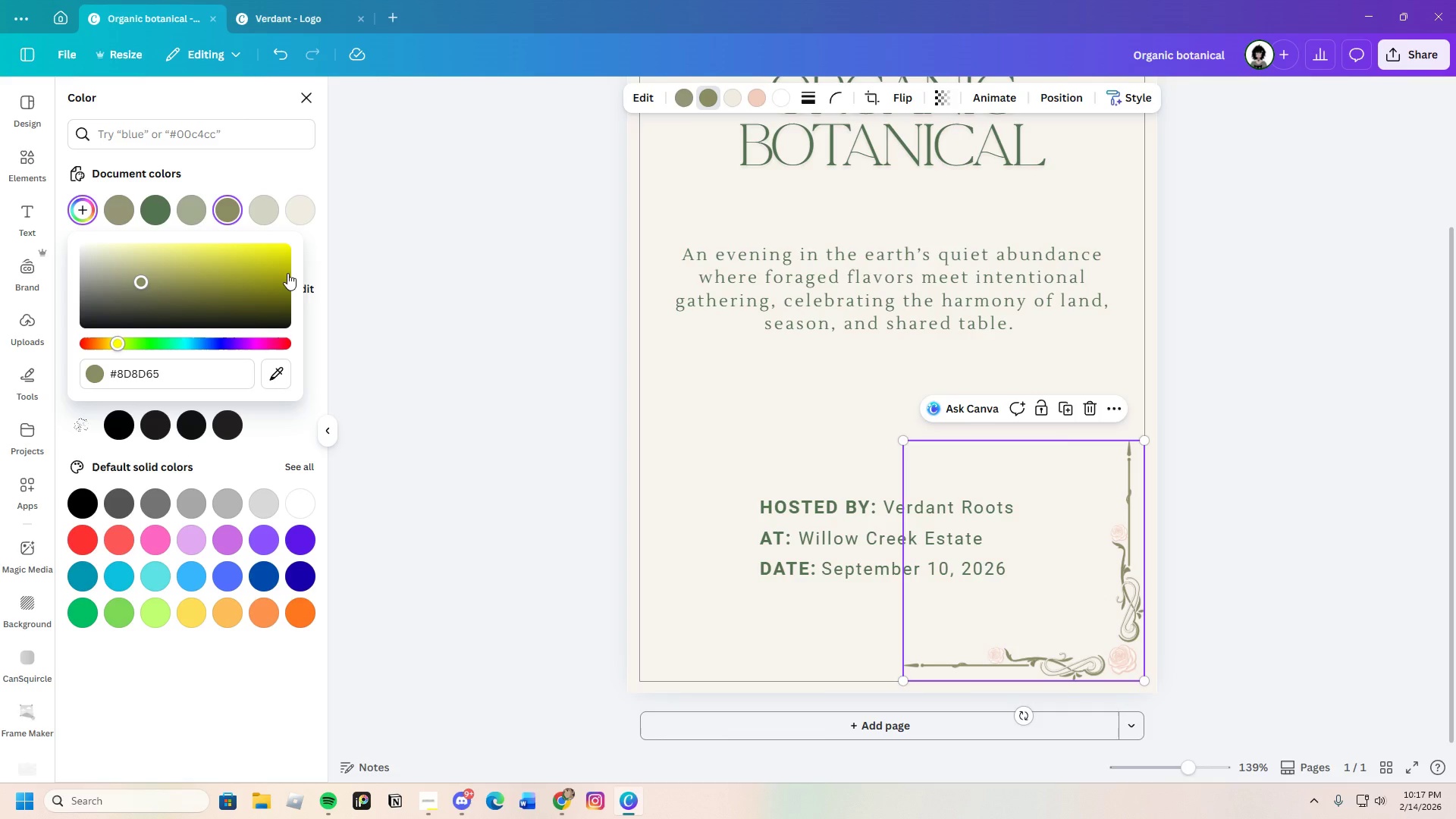 
left_click([361, 271])
 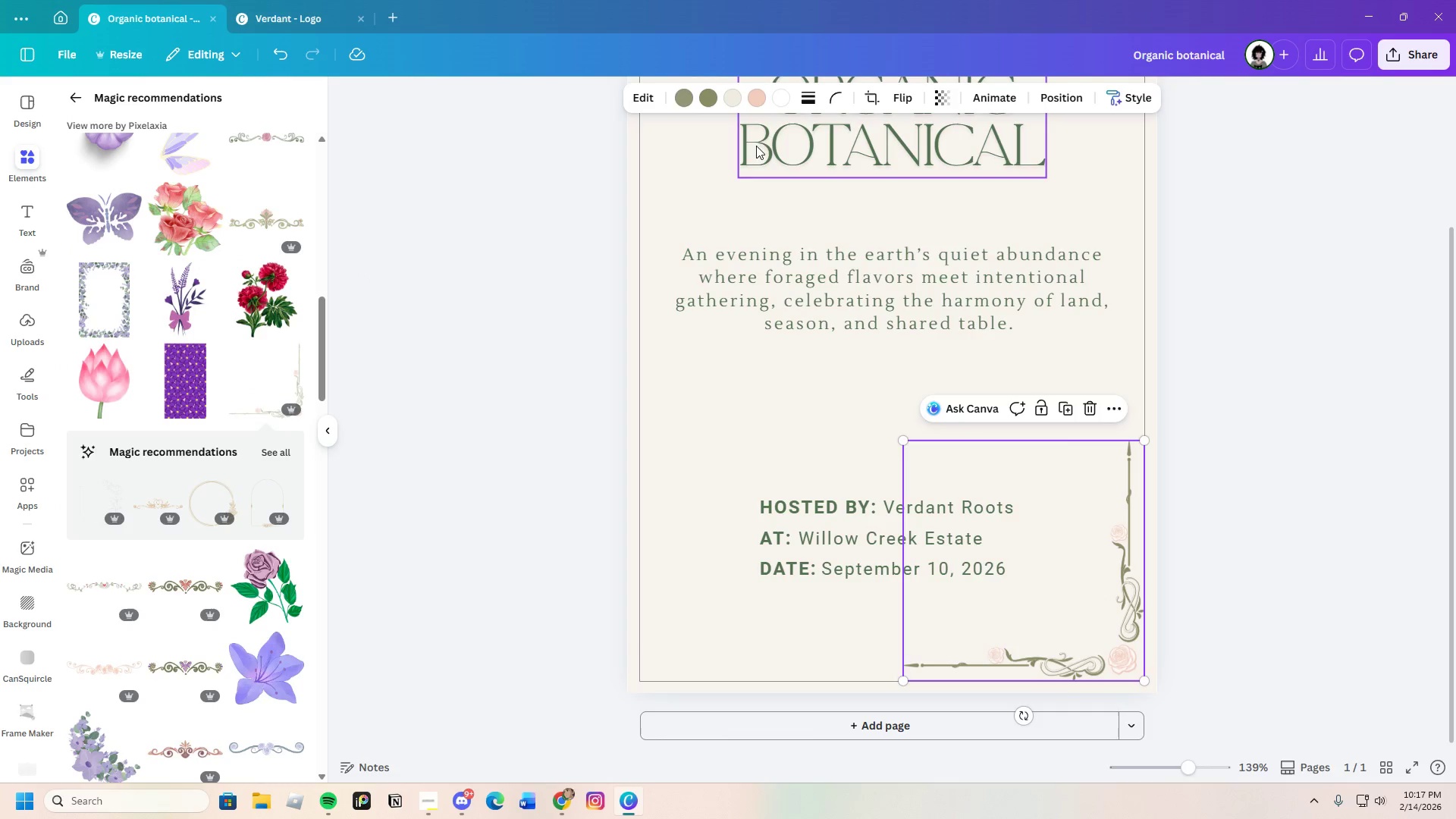 
left_click([758, 101])
 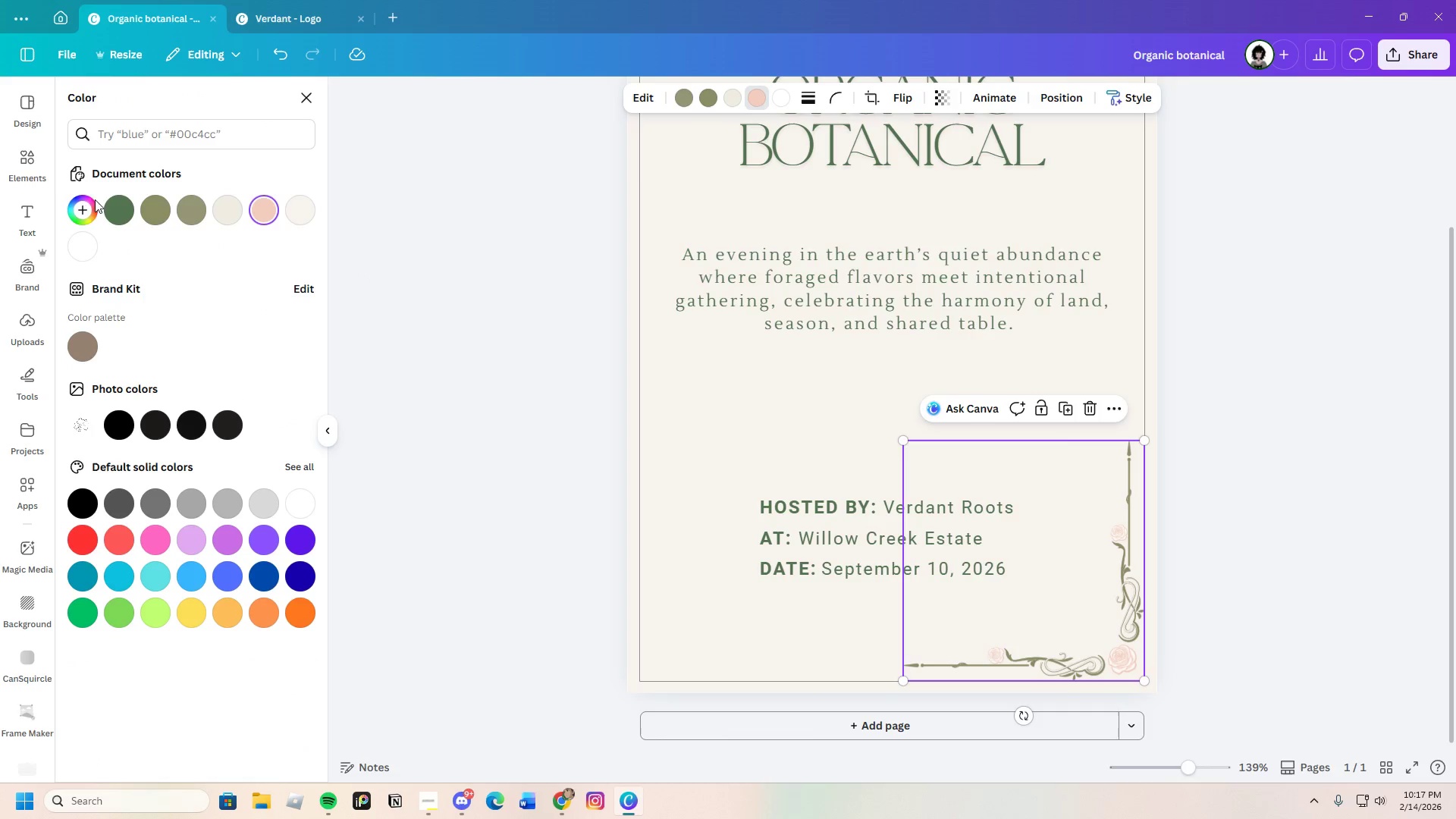 
left_click([93, 208])
 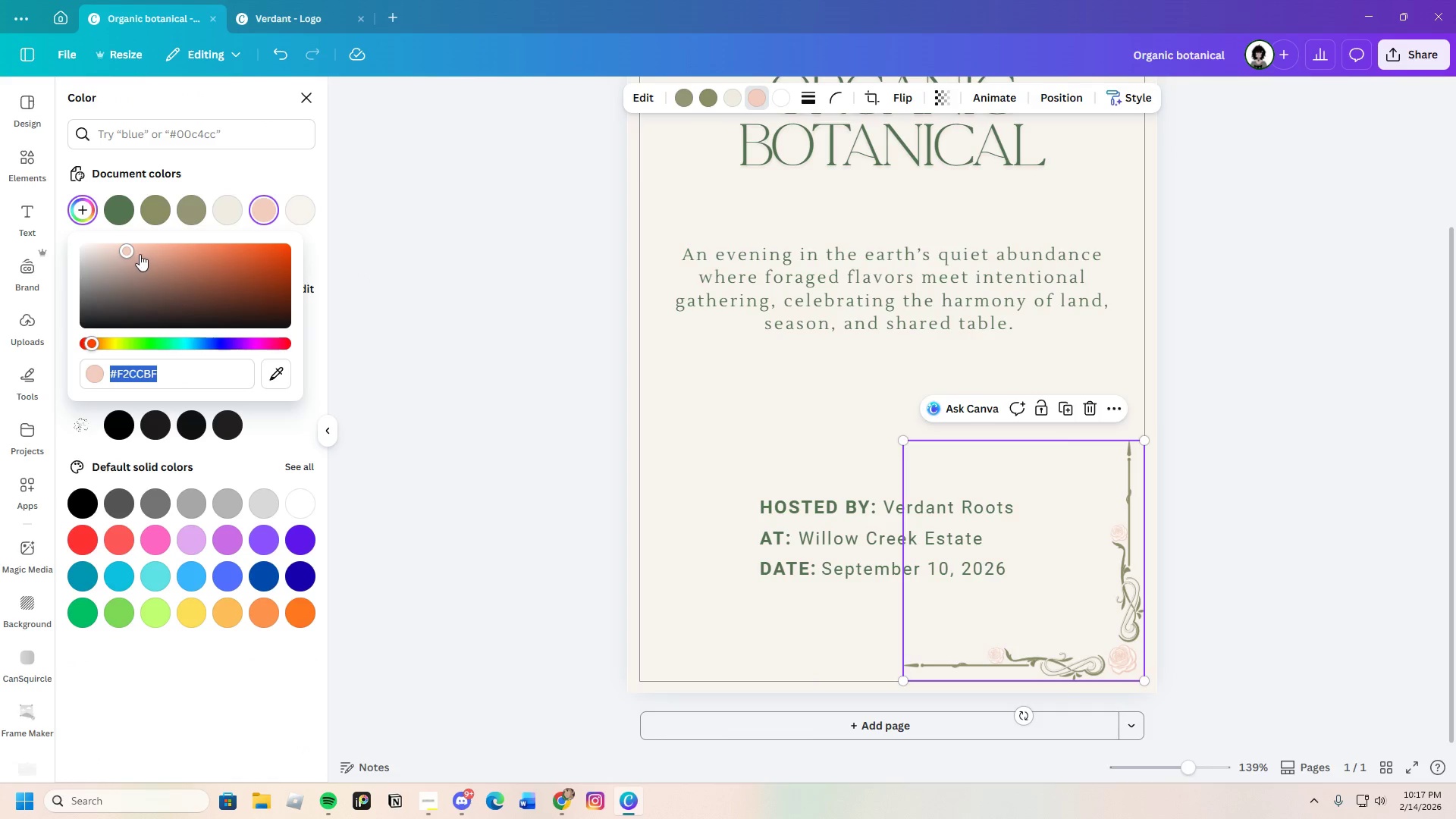 
left_click_drag(start_coordinate=[133, 252], to_coordinate=[144, 265])
 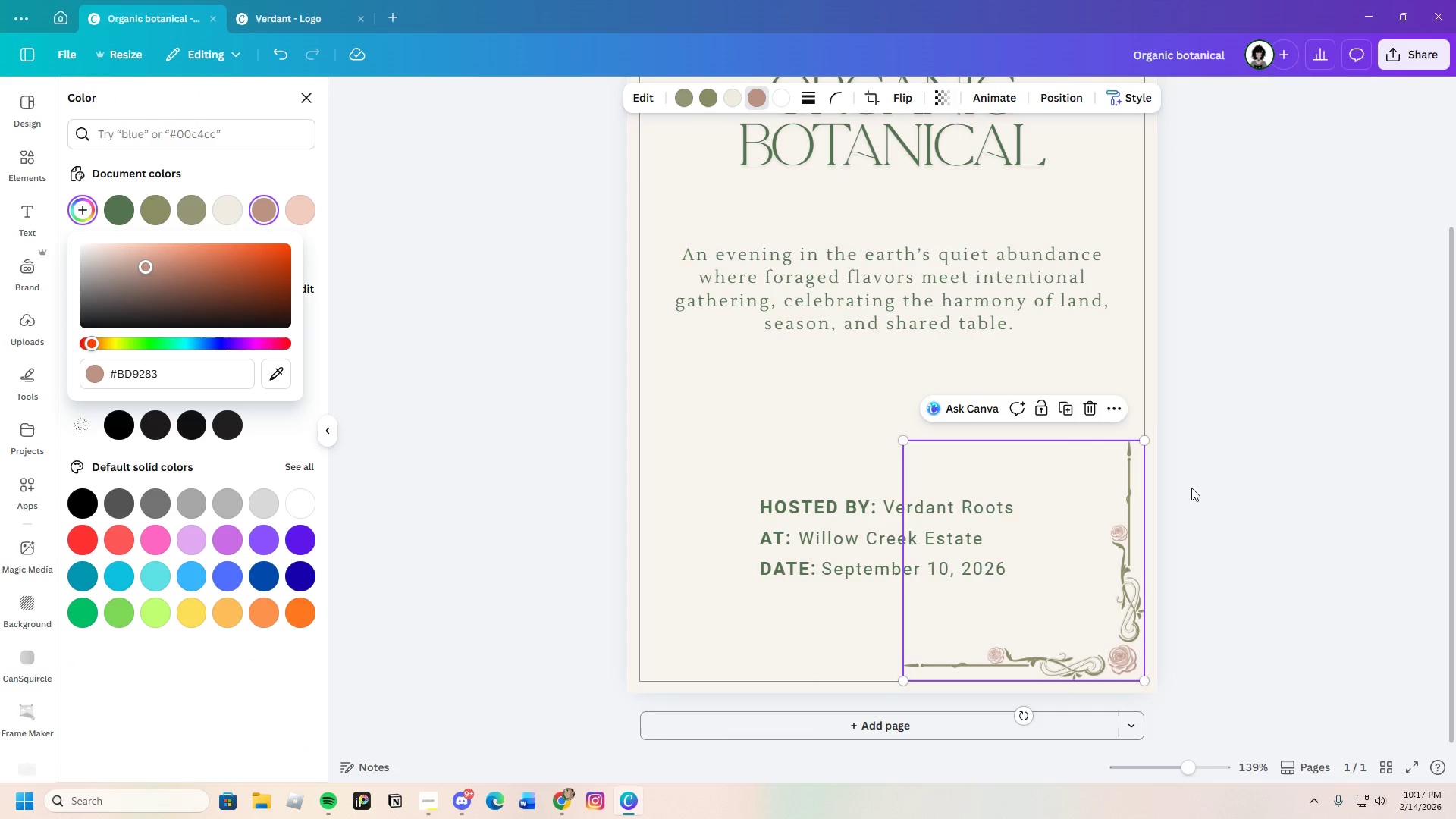 
left_click([1215, 494])
 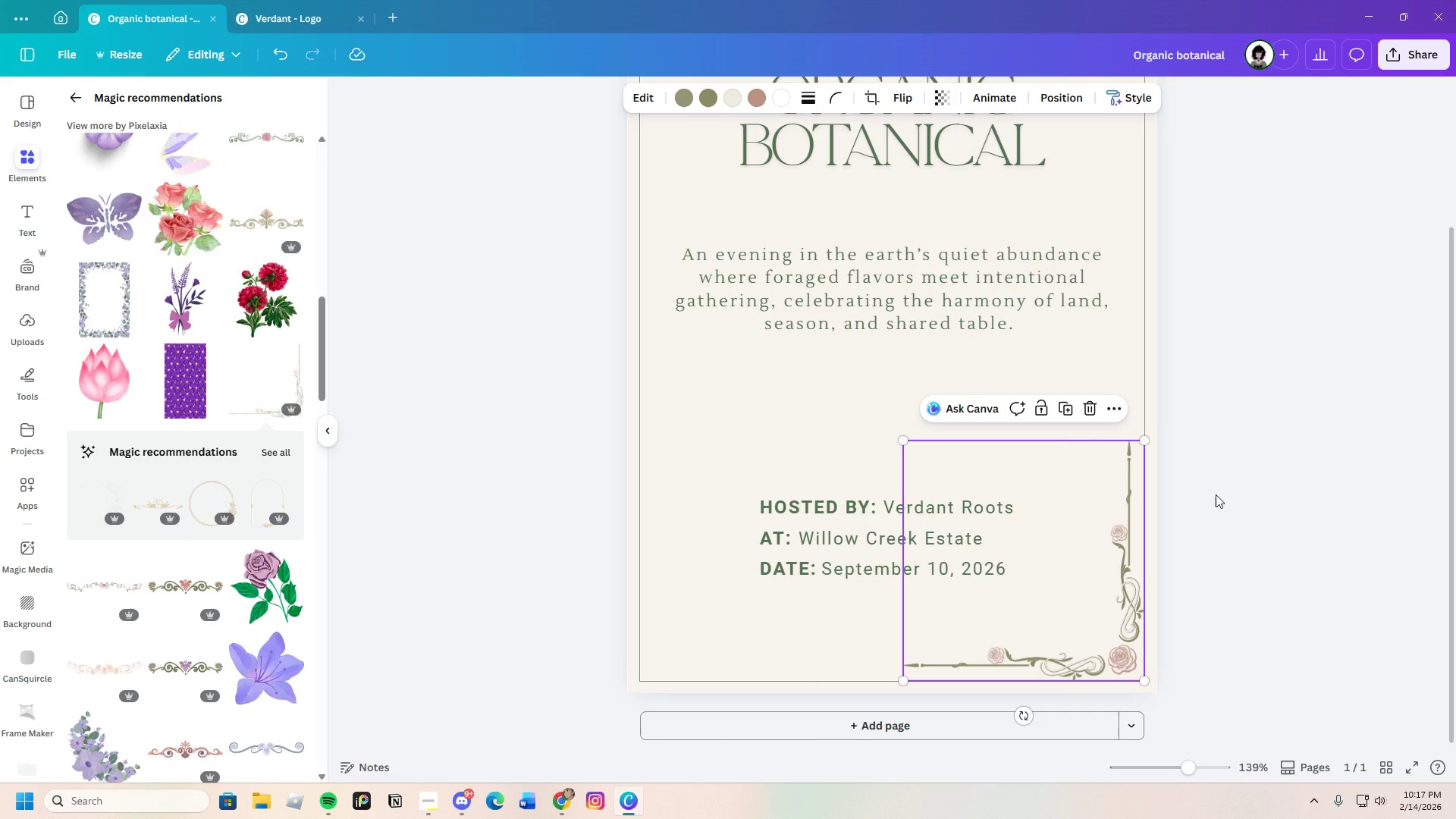 
left_click([1216, 494])
 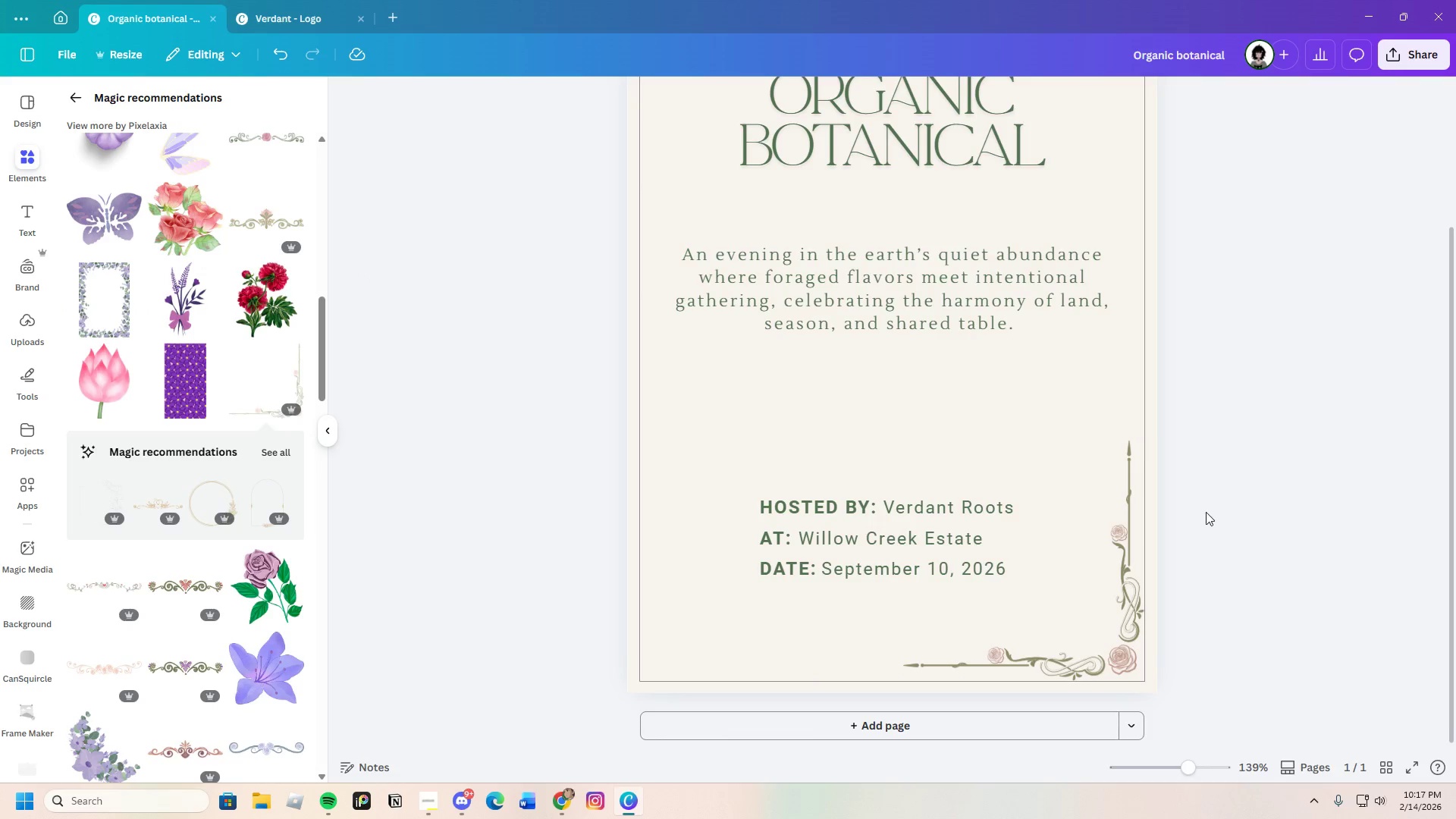 
scroll: coordinate [1203, 516], scroll_direction: down, amount: 2.0
 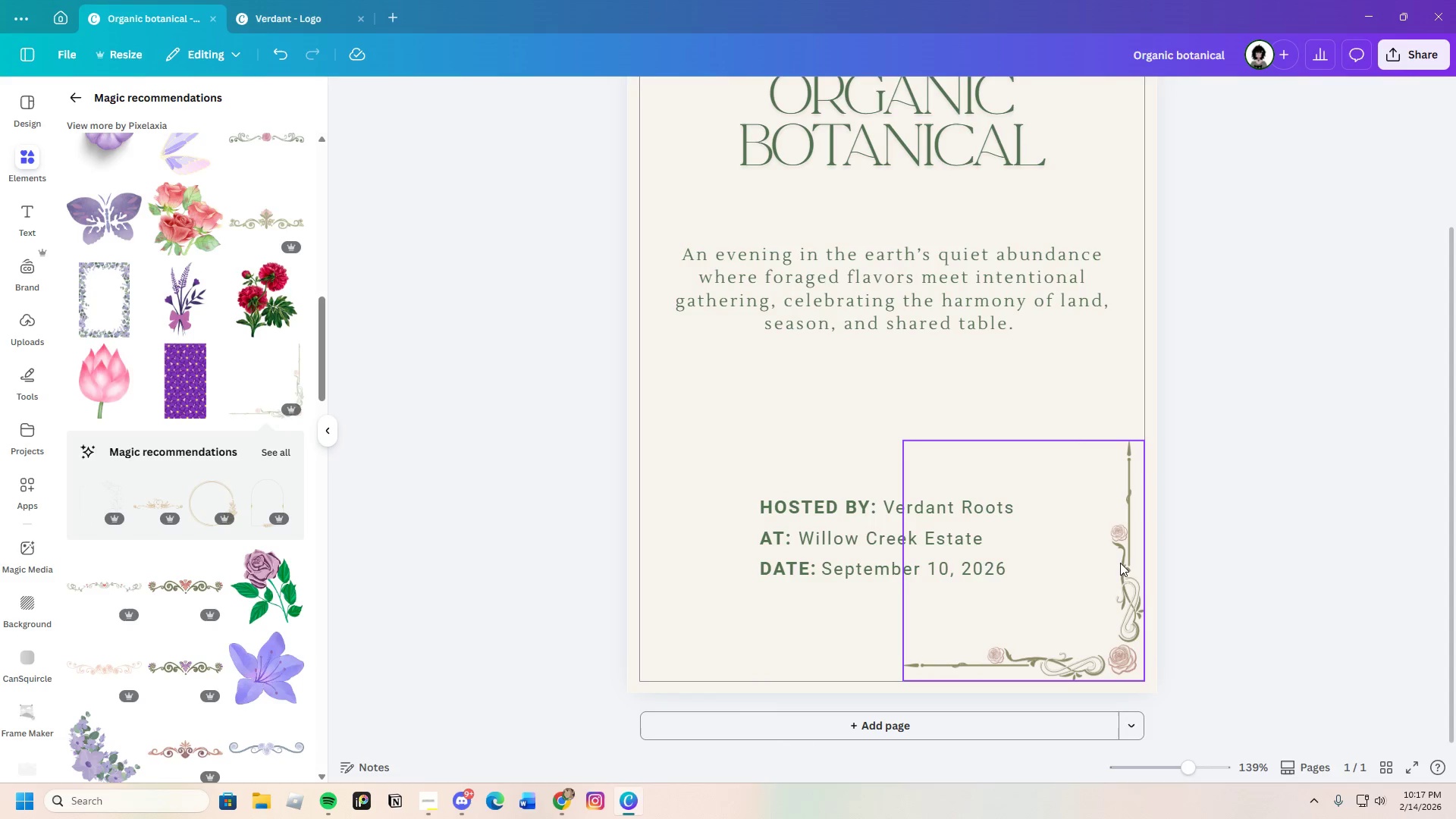 
left_click([1116, 567])
 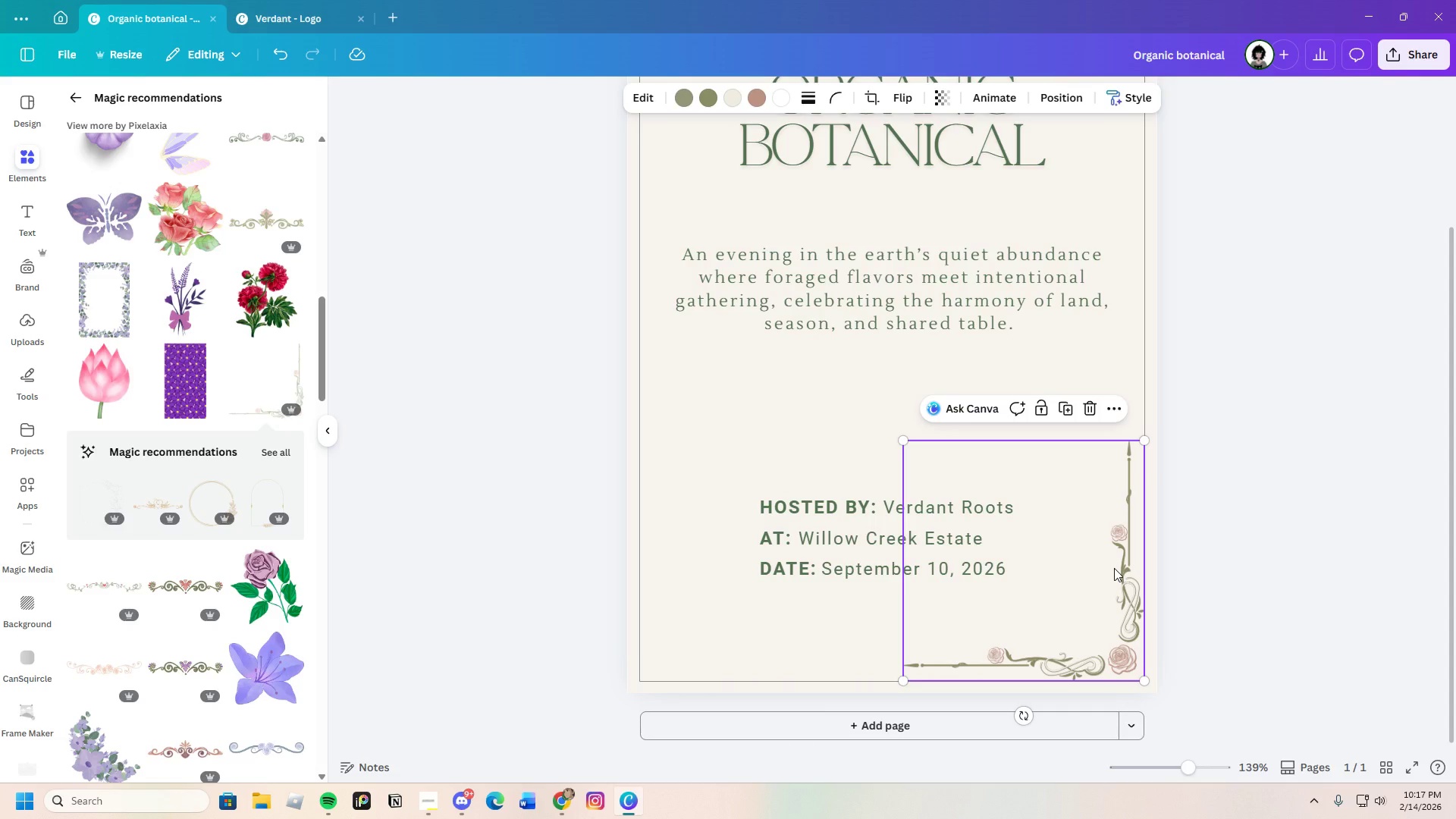 
key(Control+C)
 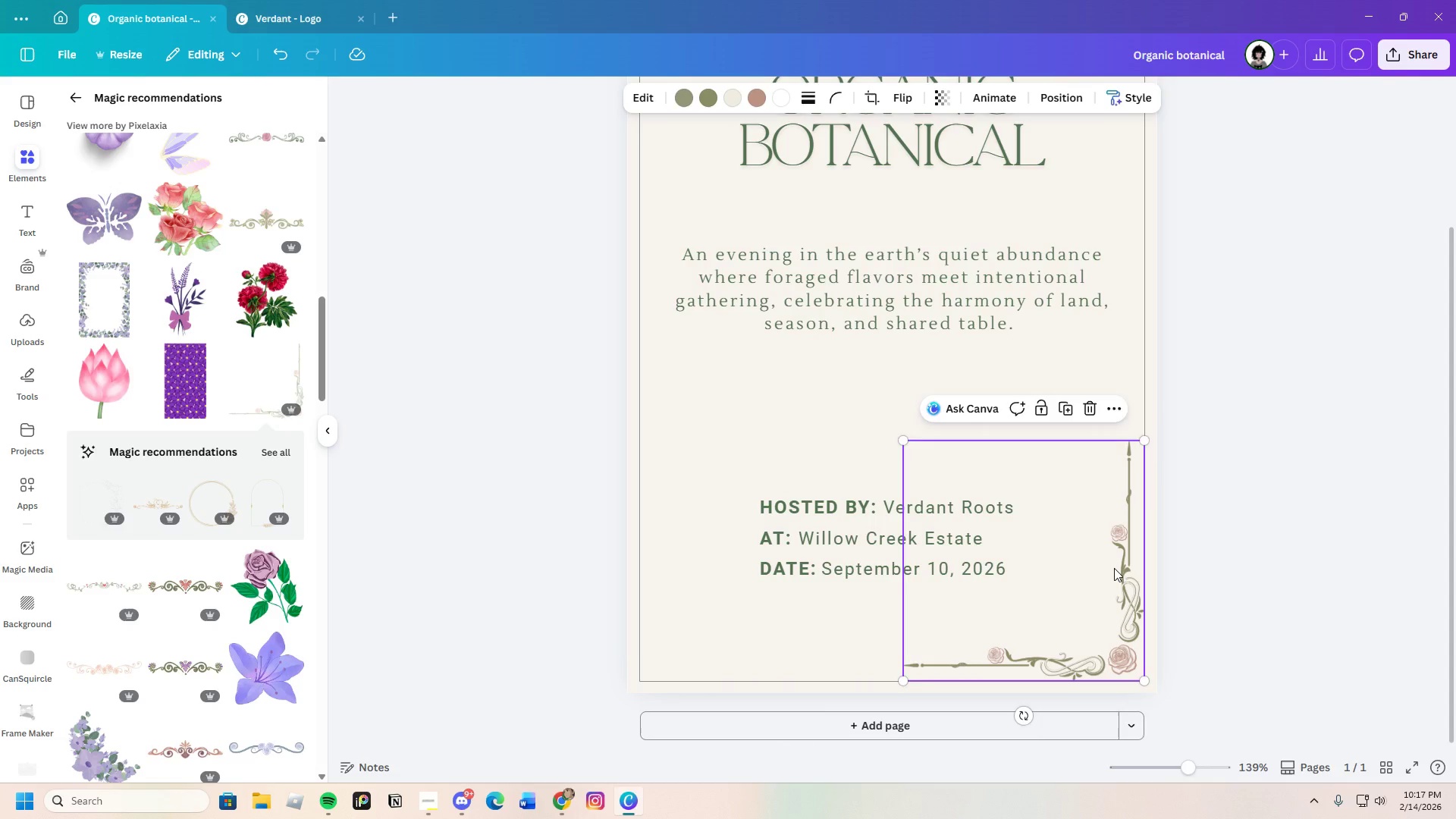 
key(Control+V)
 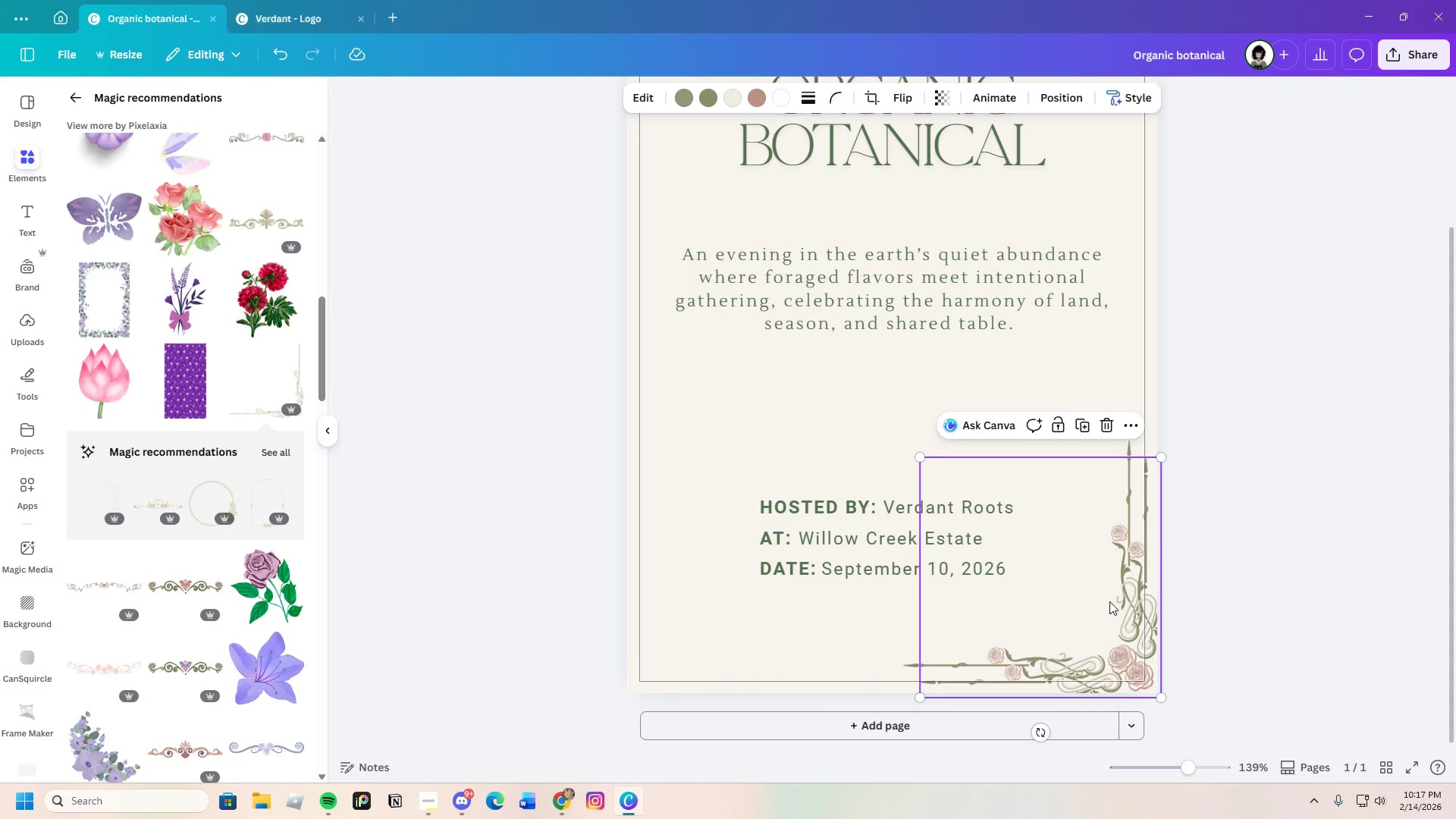 
left_click_drag(start_coordinate=[1106, 603], to_coordinate=[986, 489])
 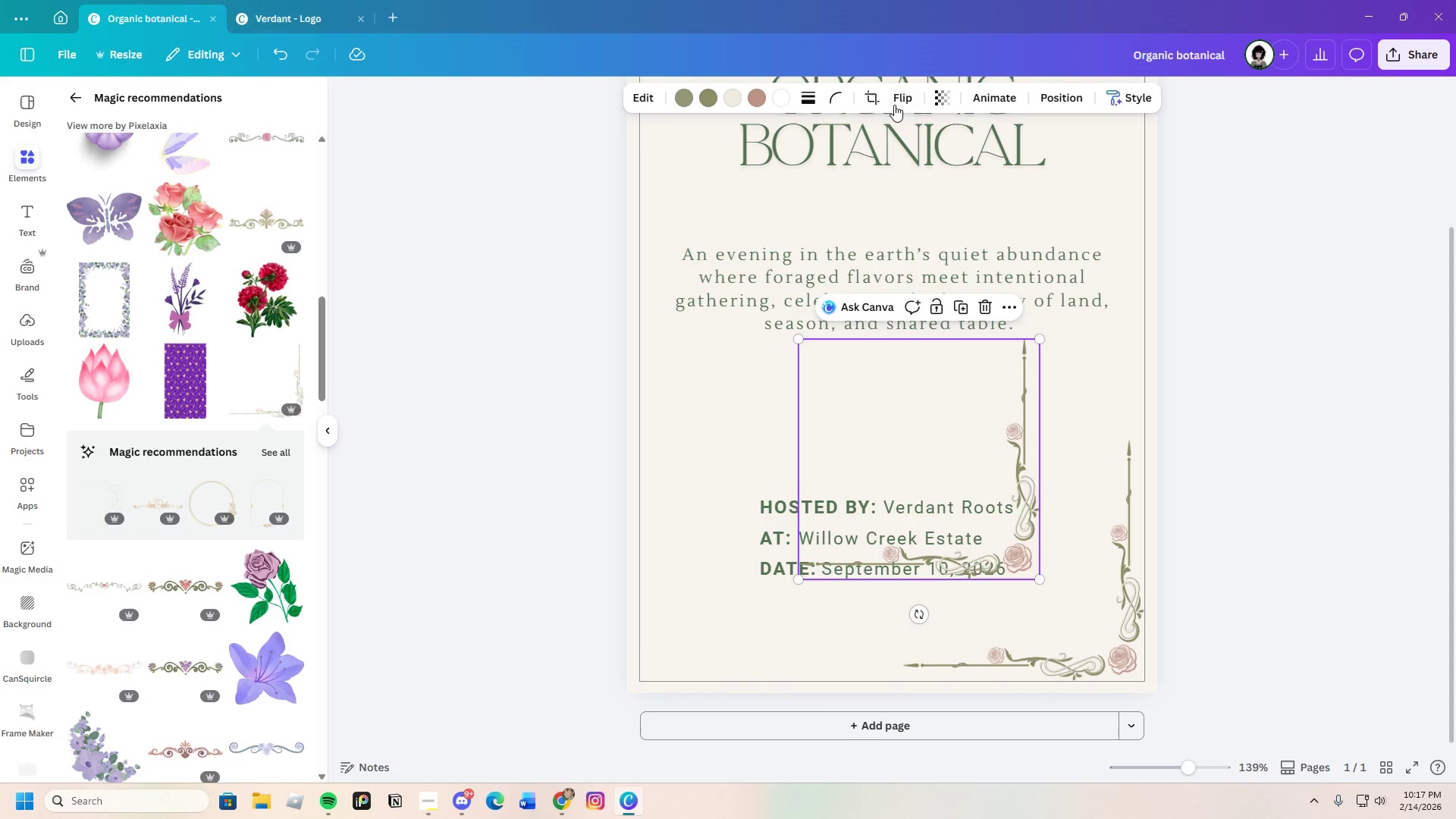 
left_click([896, 96])
 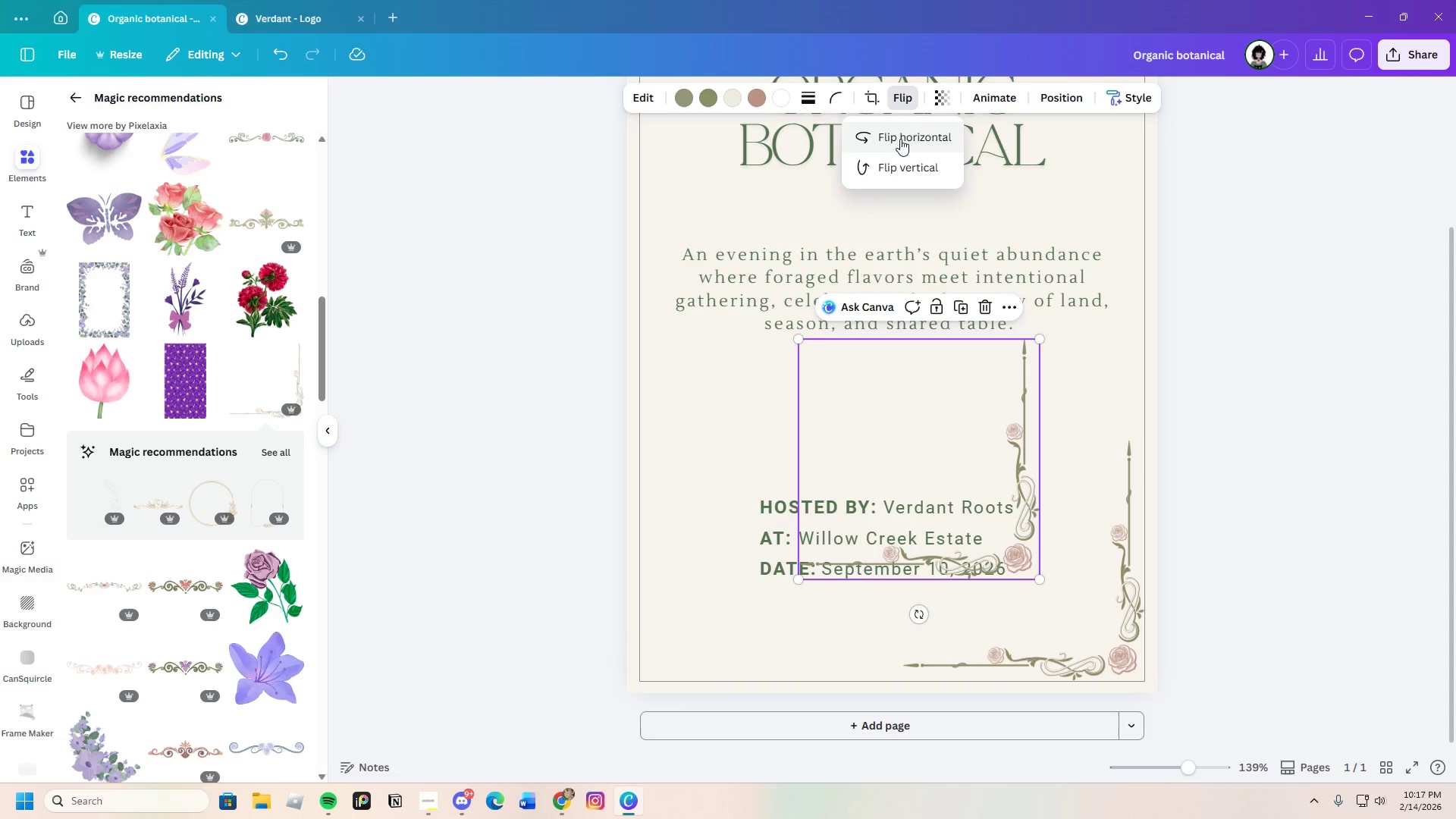 
left_click([902, 139])
 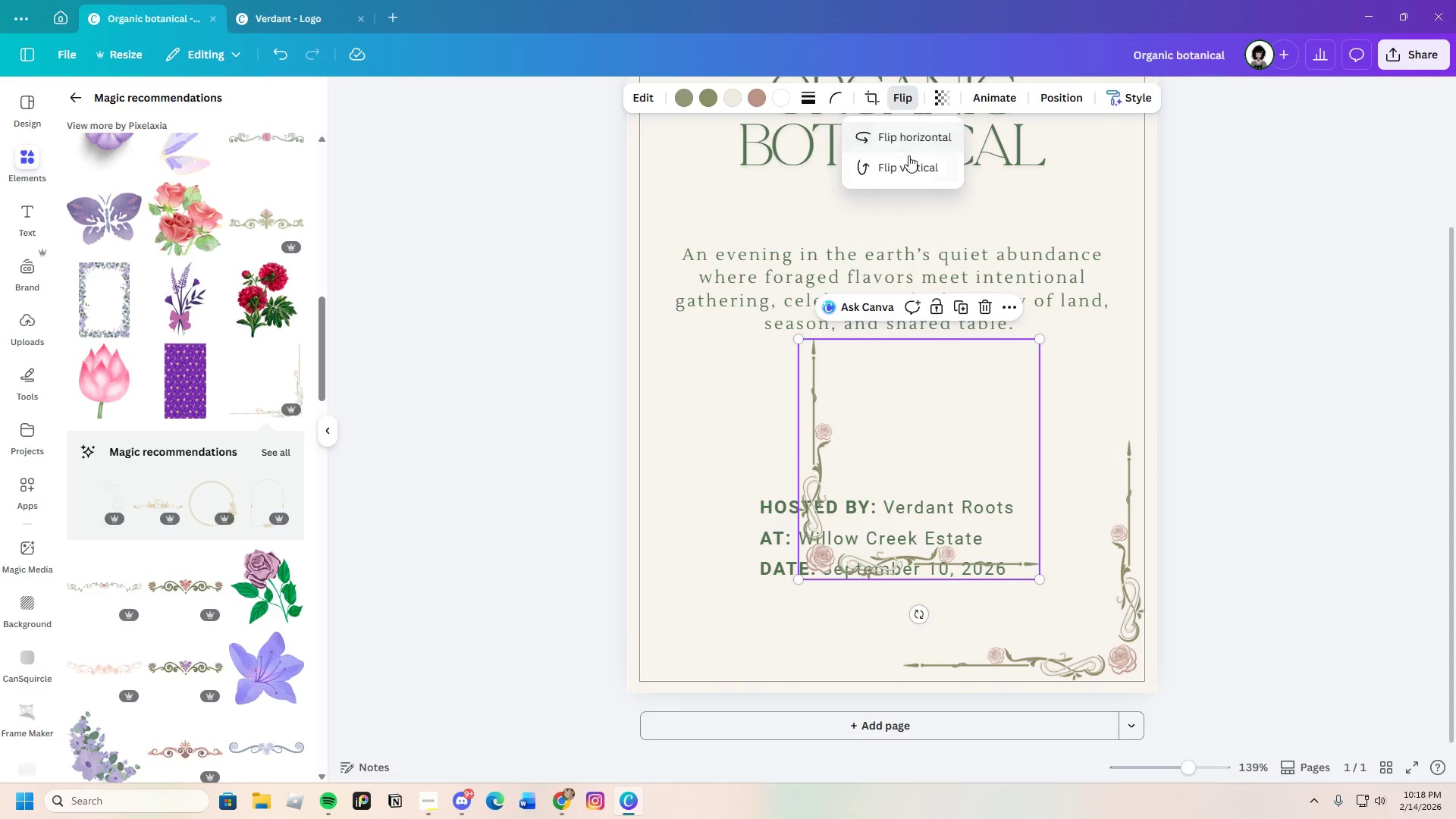 
left_click([908, 162])
 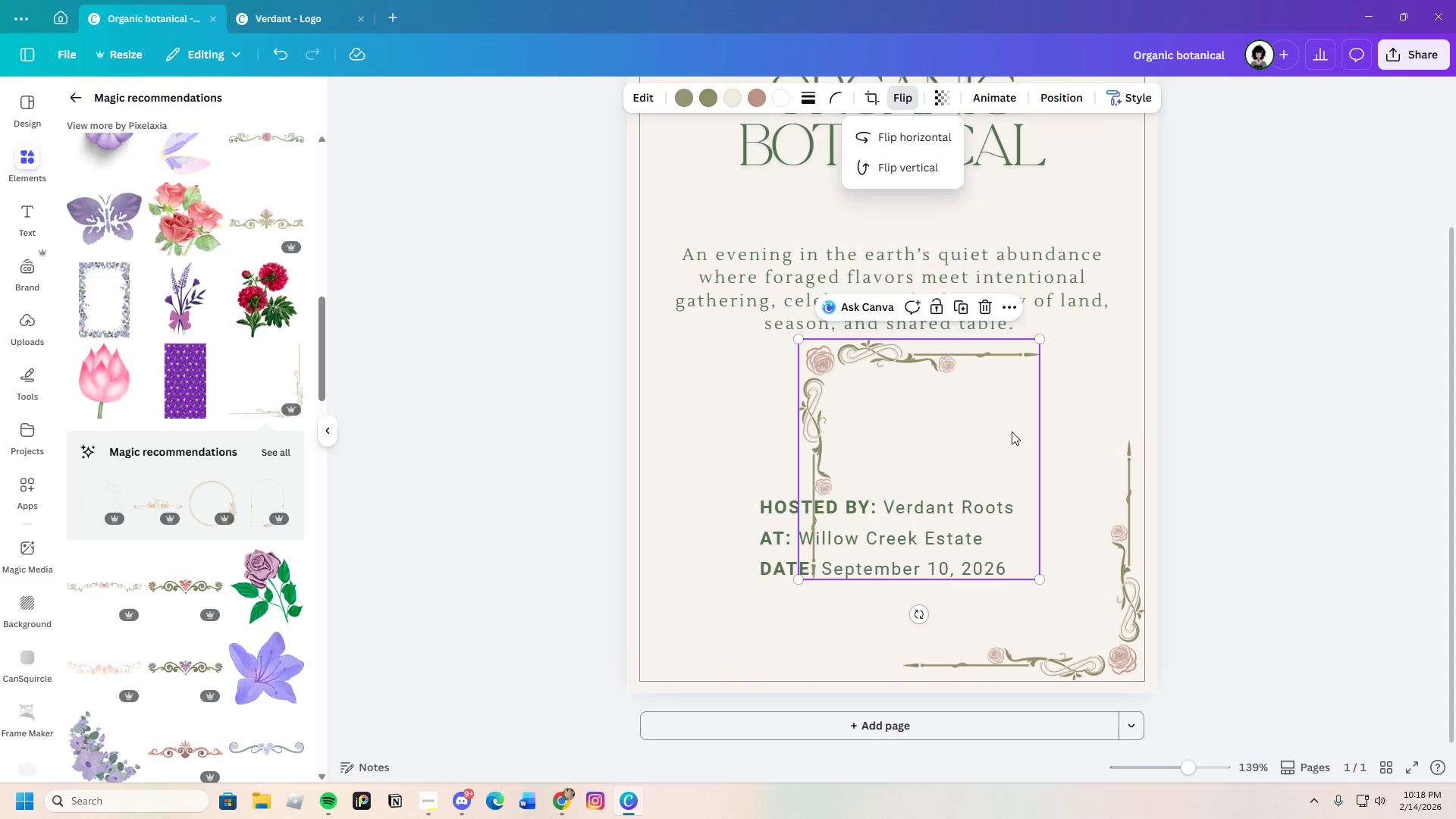 
scroll: coordinate [1153, 468], scroll_direction: up, amount: 2.0
 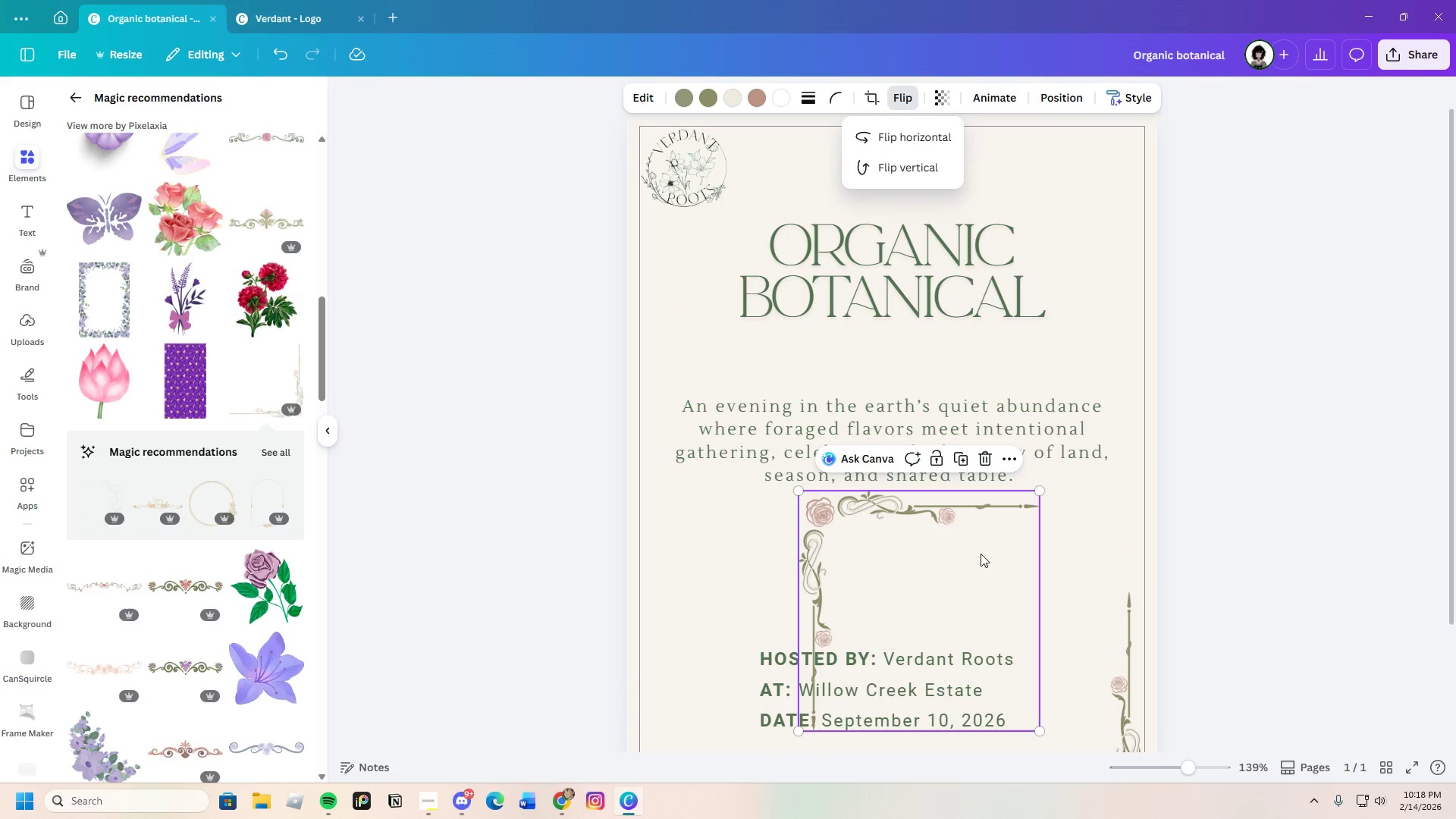 
left_click_drag(start_coordinate=[977, 573], to_coordinate=[837, 239])
 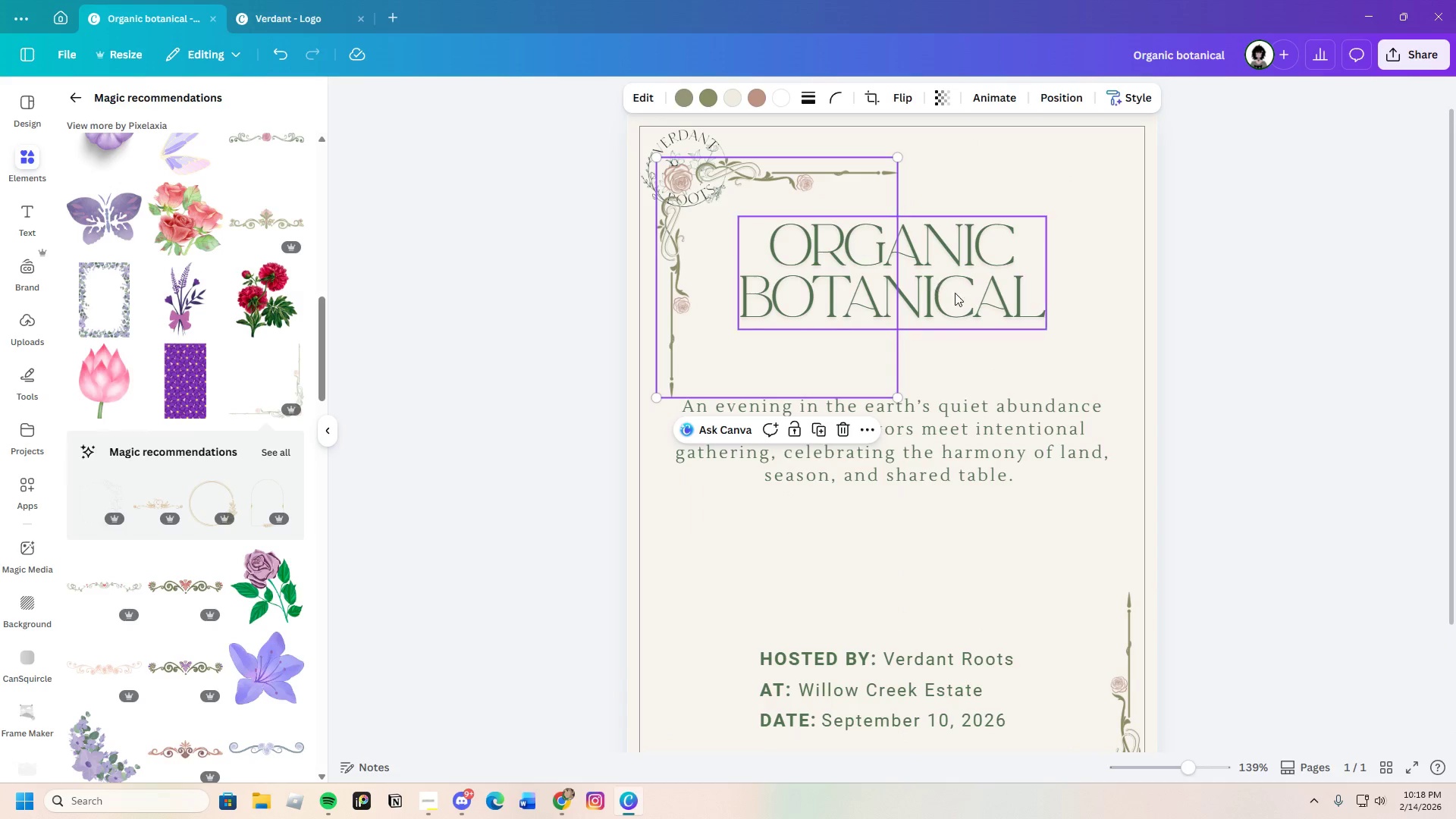 
scroll: coordinate [959, 304], scroll_direction: up, amount: 2.0
 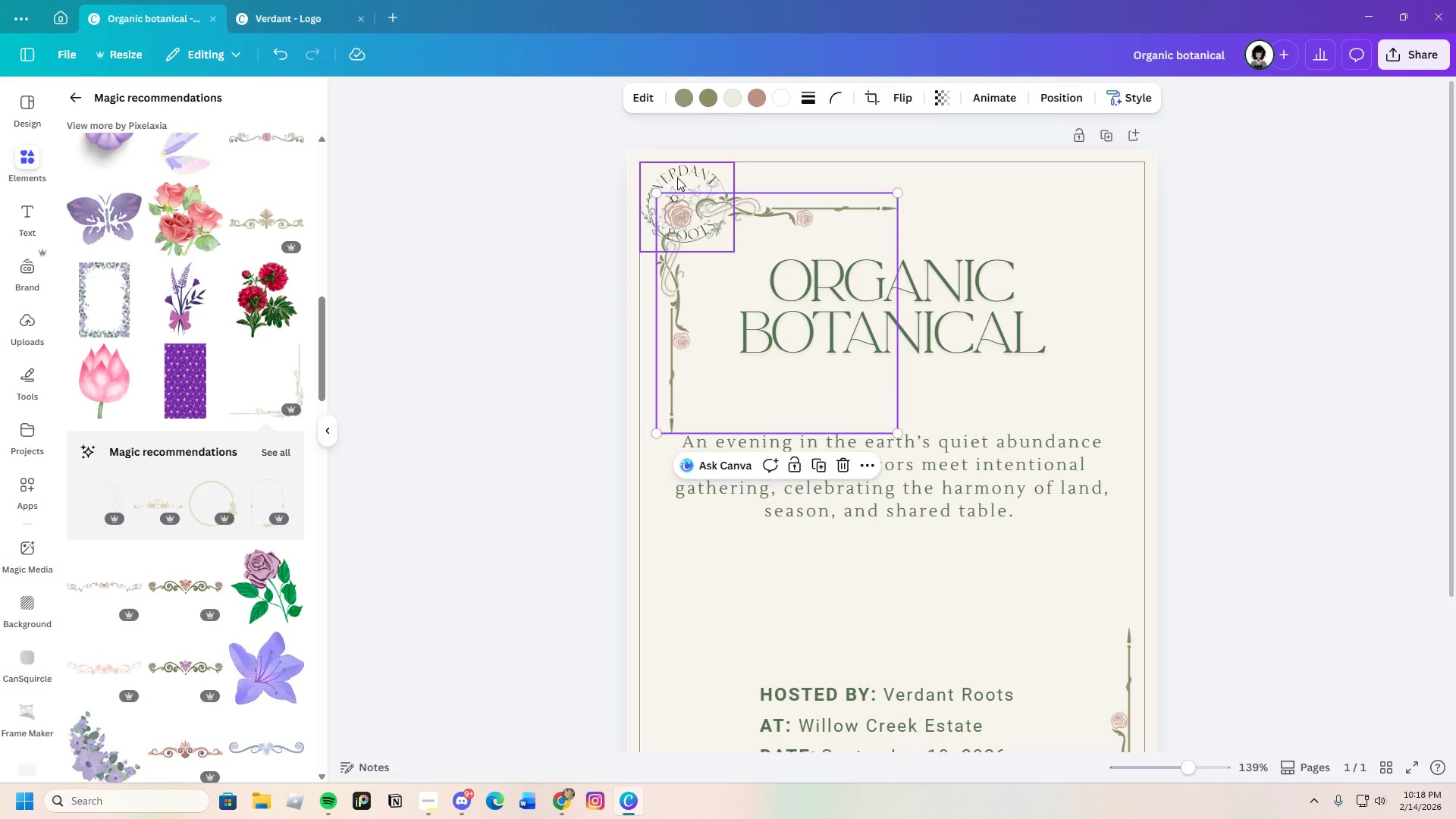 
left_click([677, 175])
 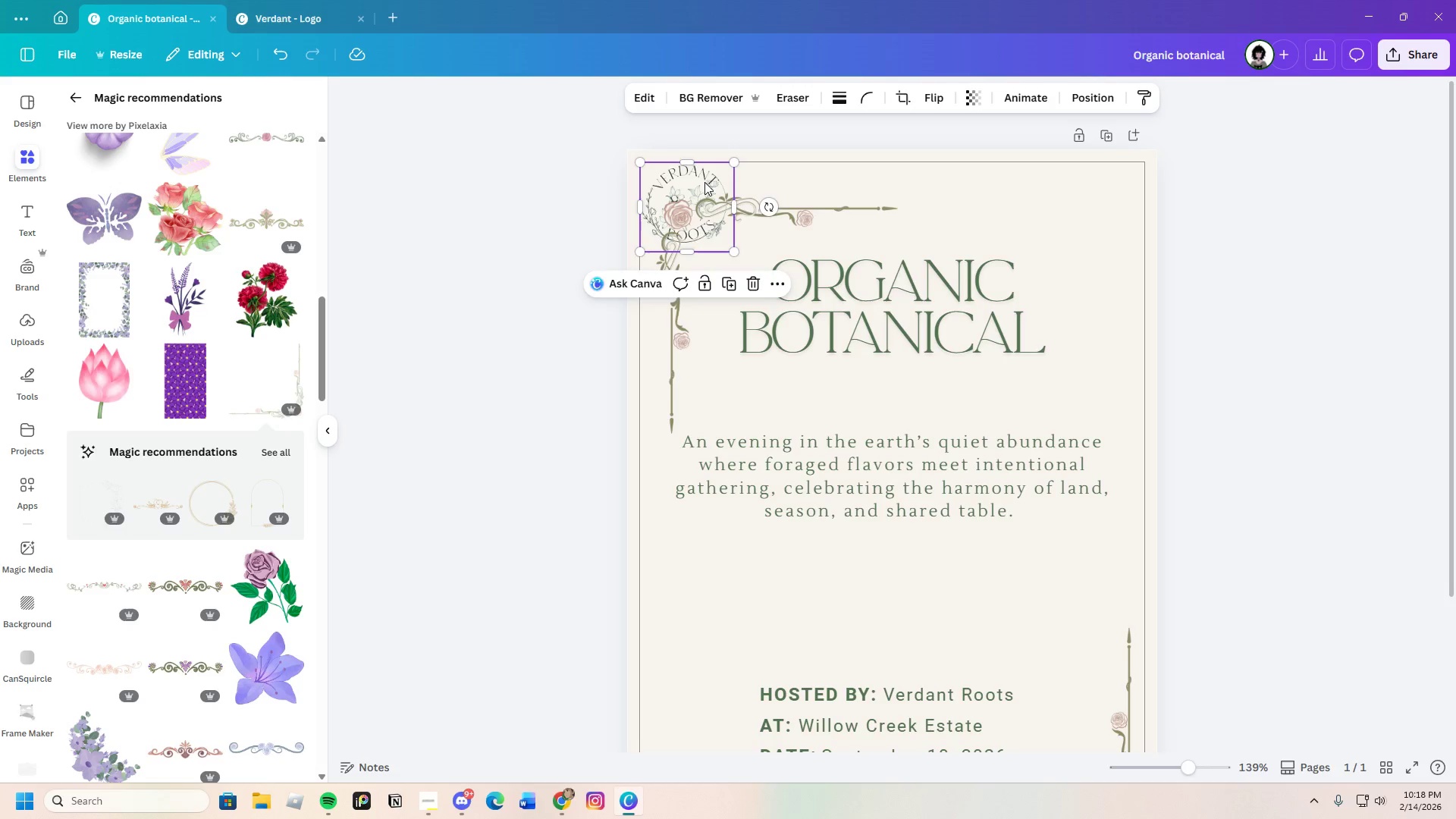 
left_click_drag(start_coordinate=[679, 175], to_coordinate=[1081, 186])
 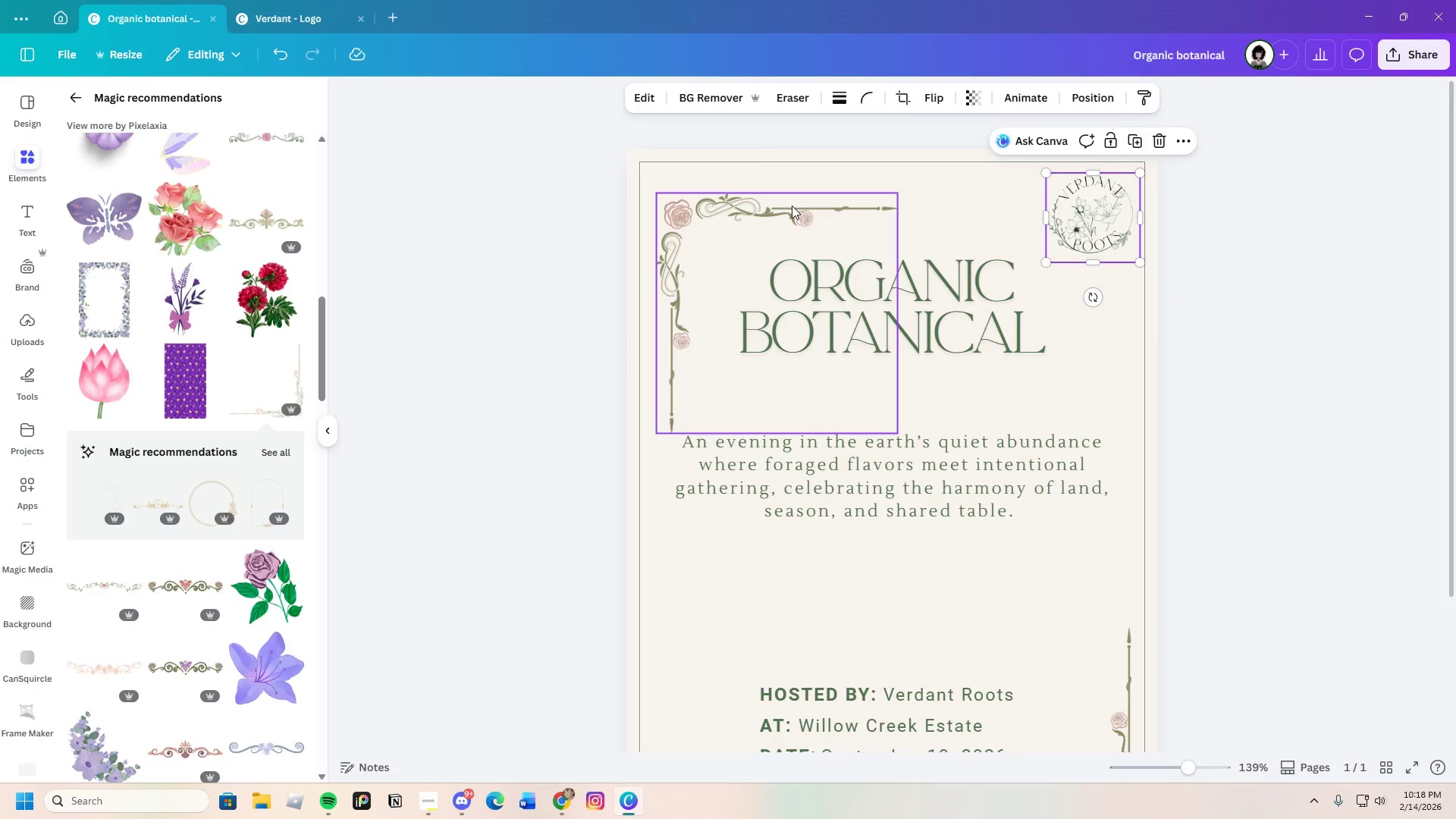 
left_click_drag(start_coordinate=[792, 206], to_coordinate=[770, 174])
 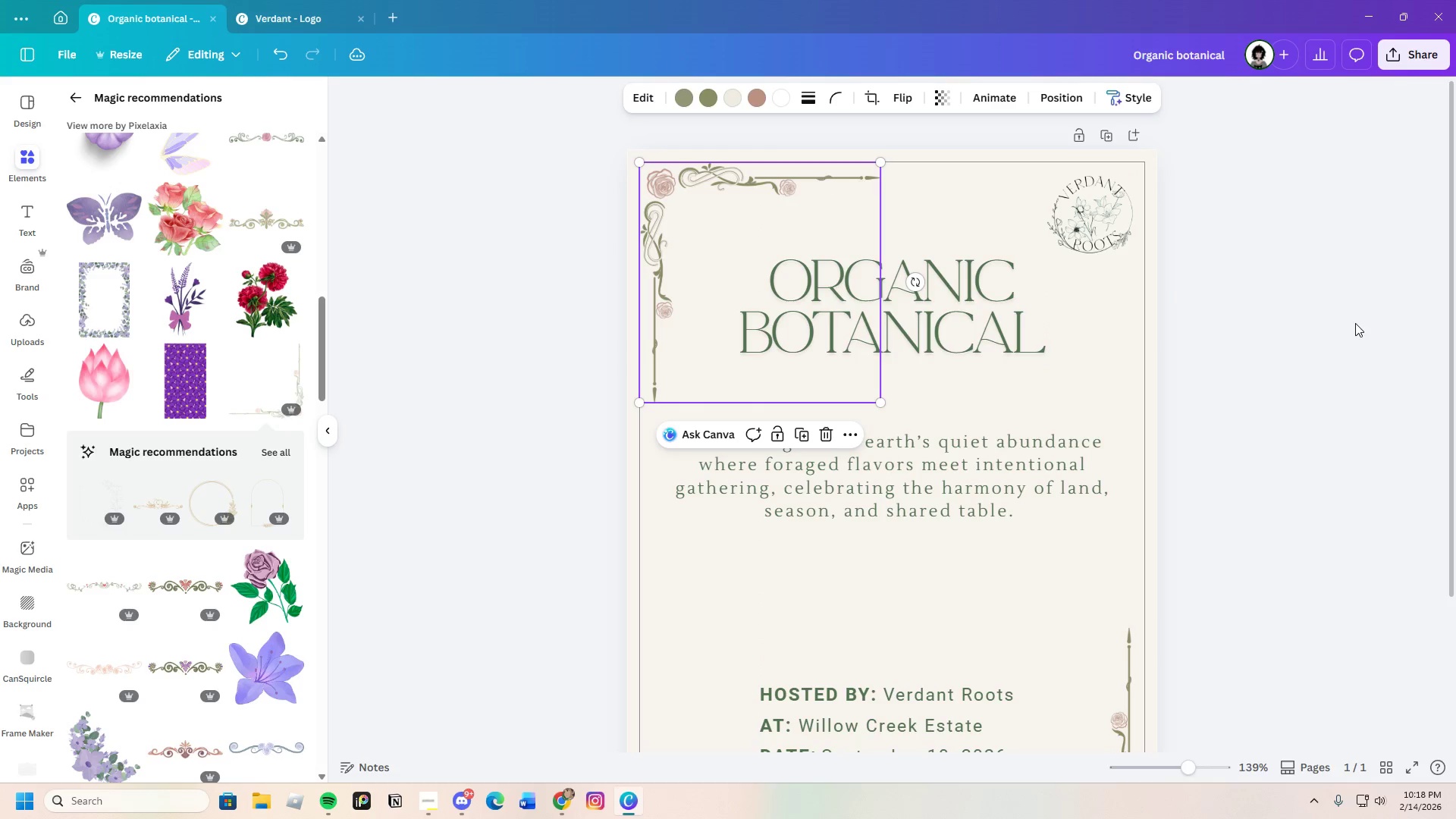 
left_click([1355, 323])
 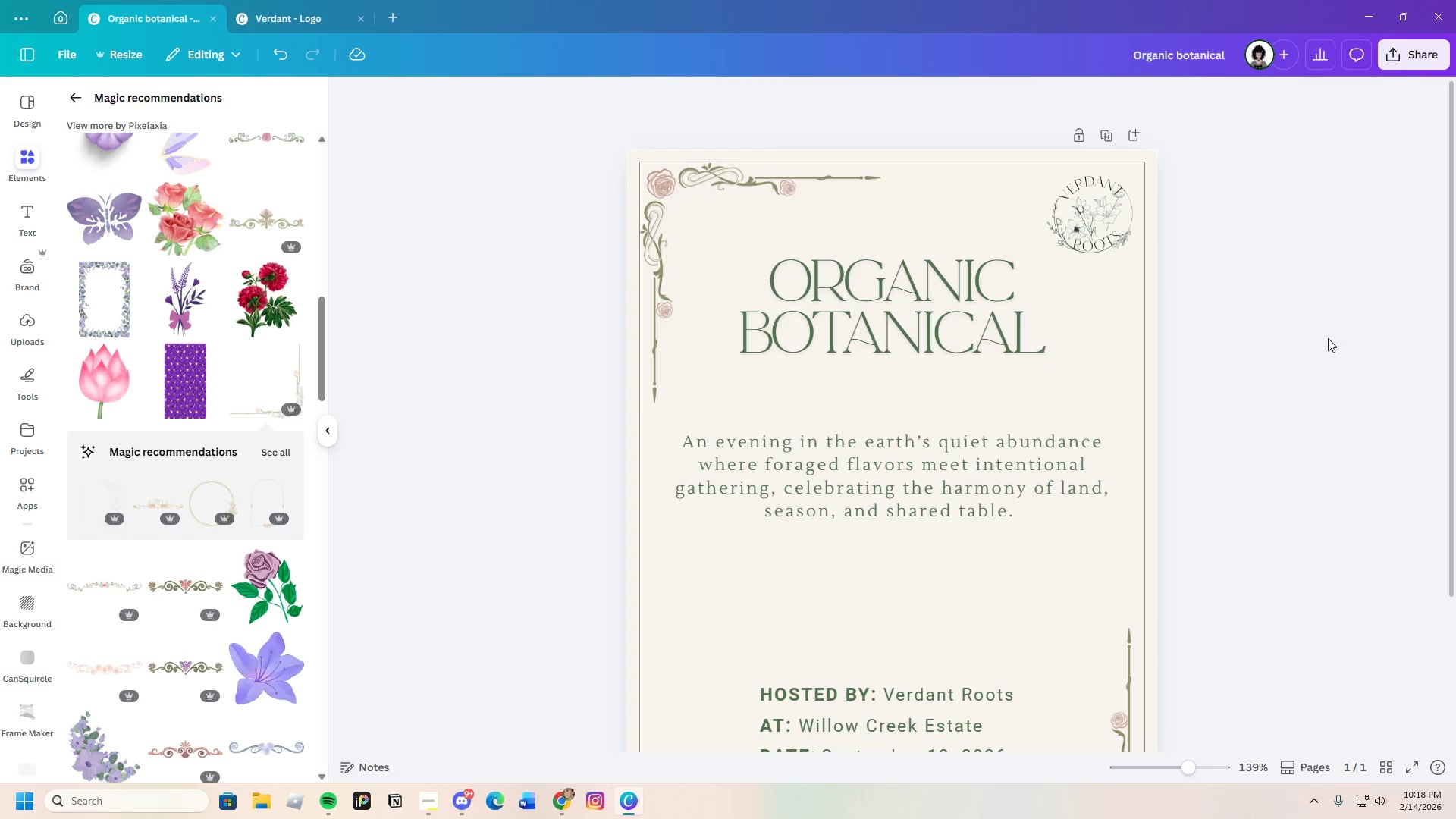 
scroll: coordinate [1304, 346], scroll_direction: down, amount: 3.0
 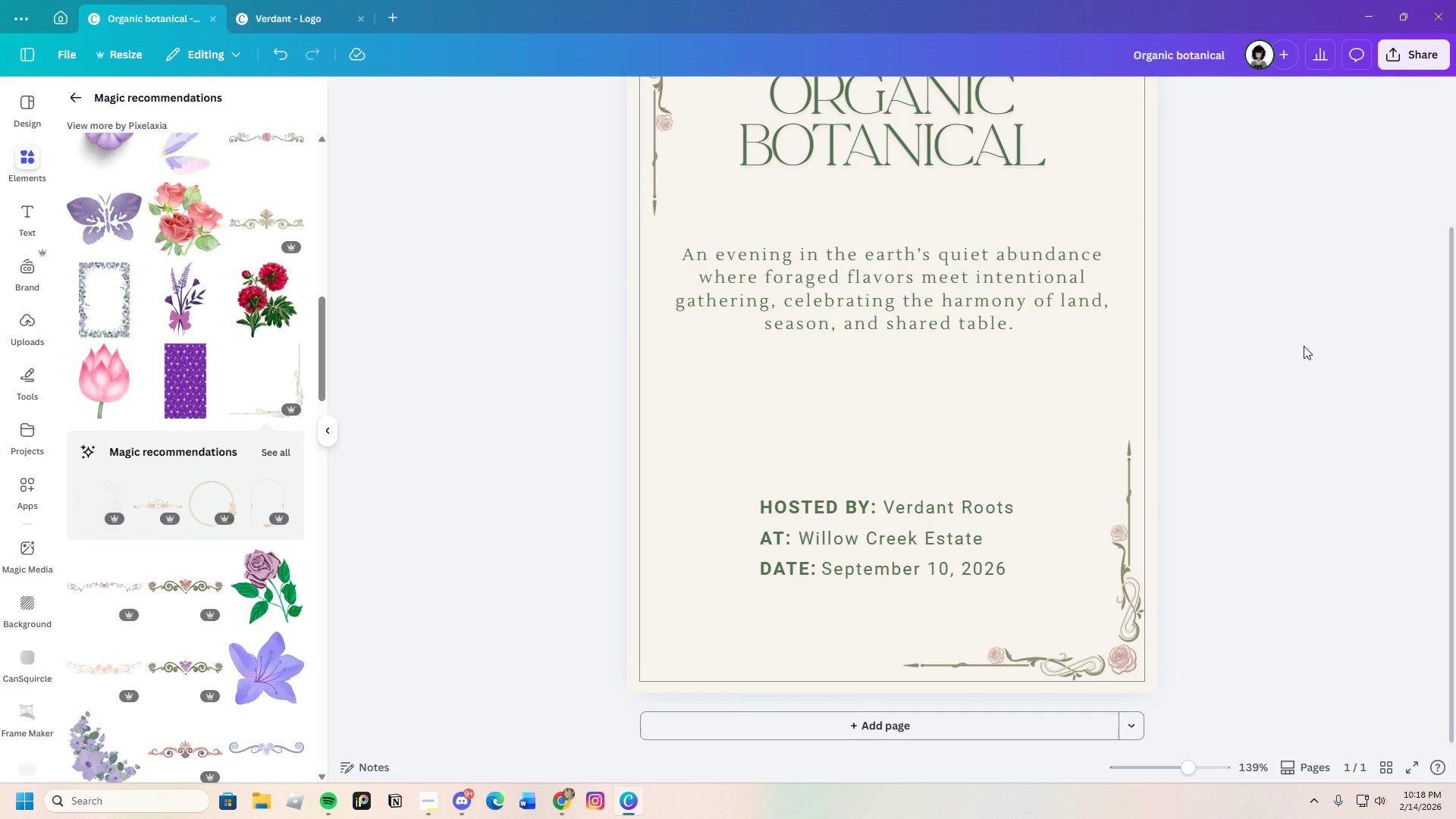 
scroll: coordinate [1304, 346], scroll_direction: up, amount: 2.0
 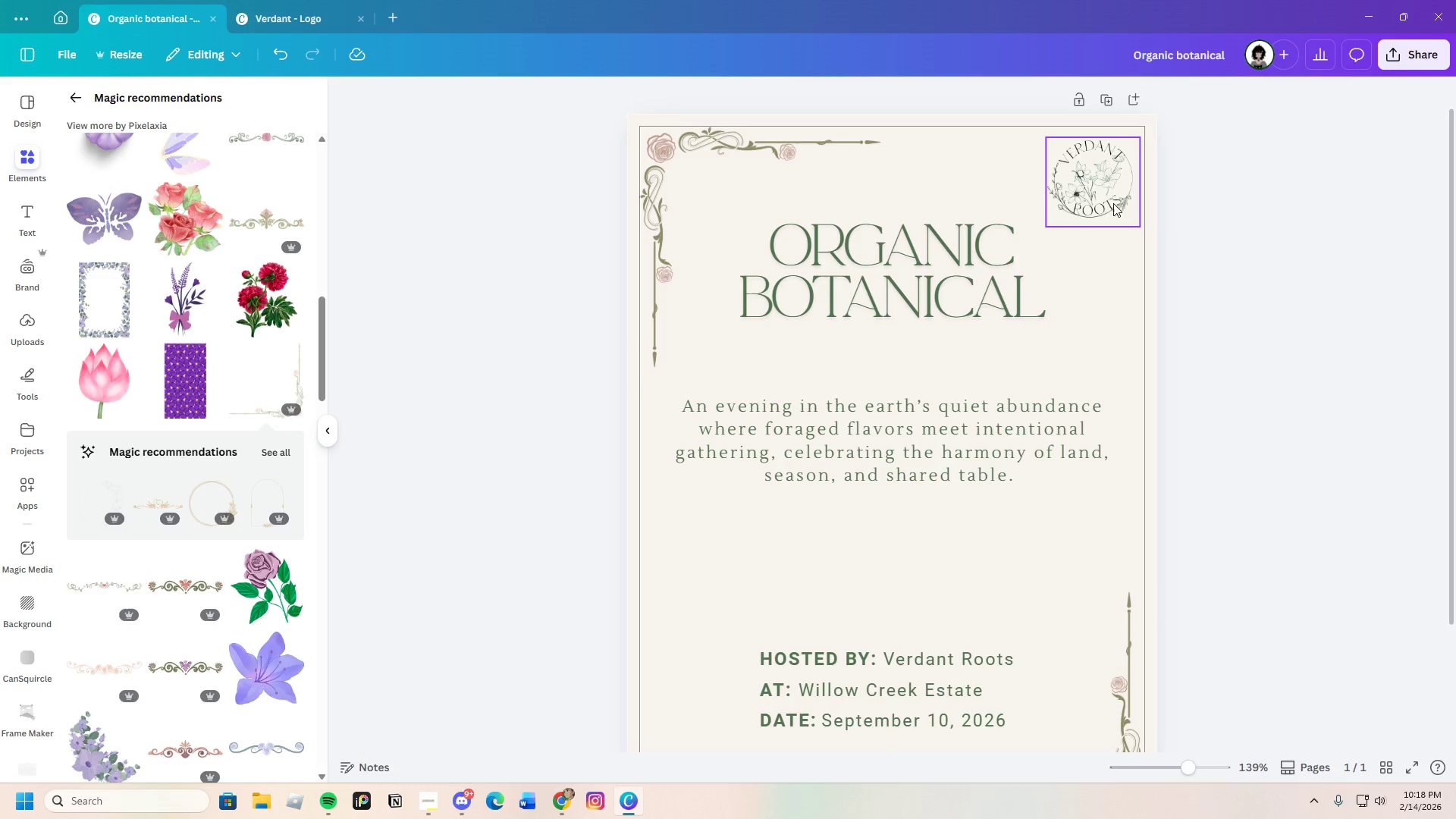 
left_click_drag(start_coordinate=[1110, 196], to_coordinate=[1103, 193])
 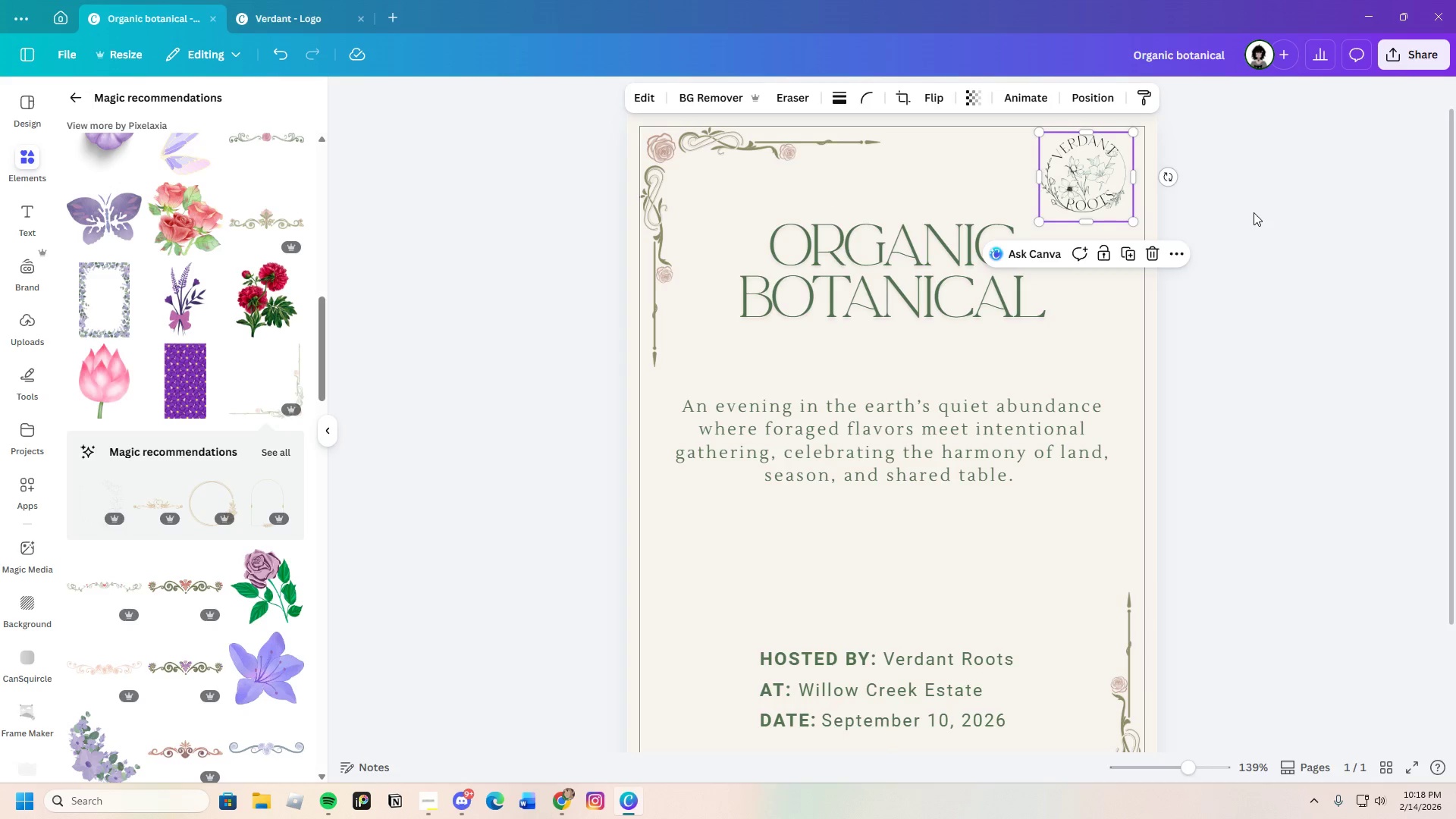 
left_click([1254, 212])
 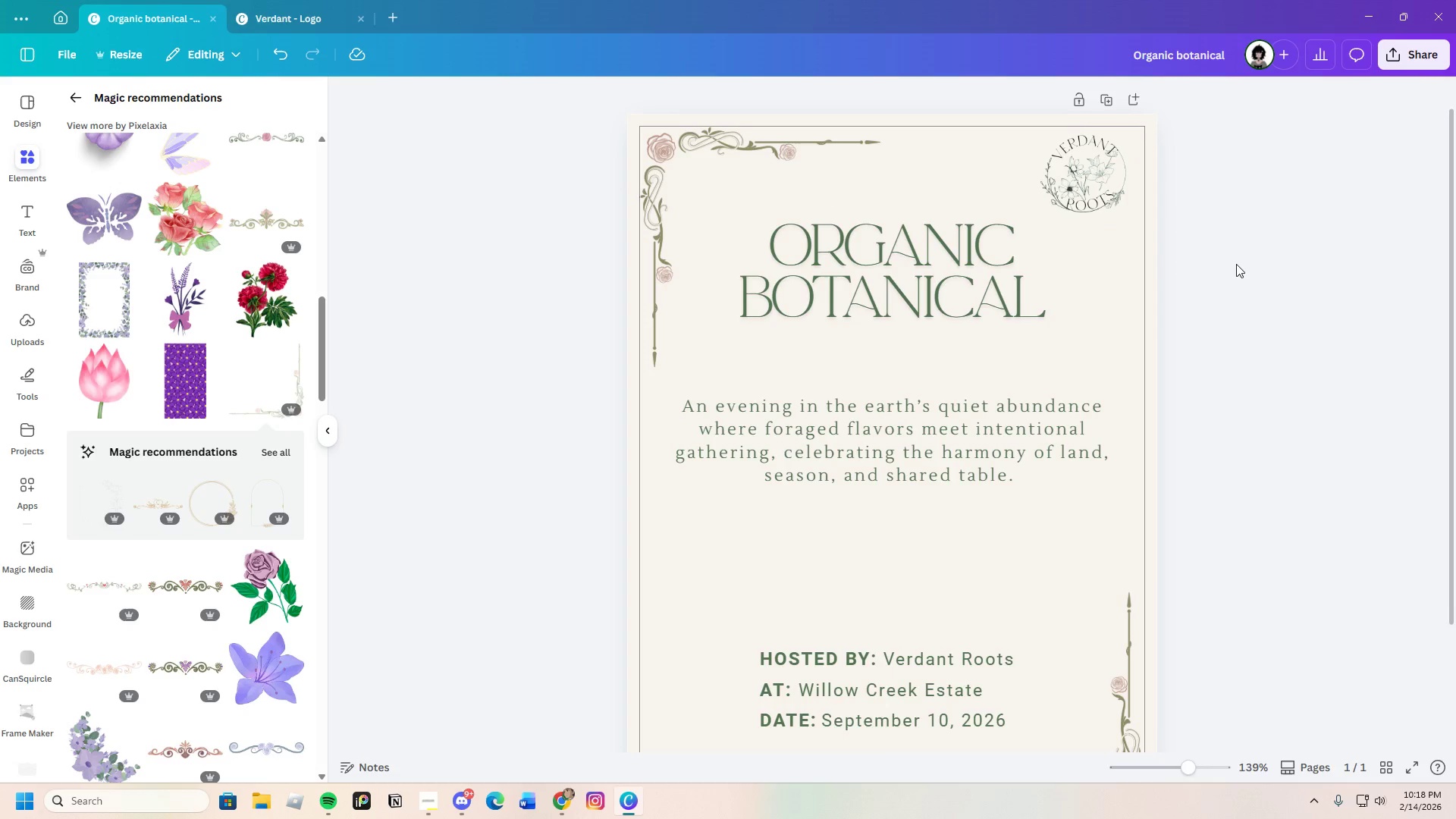 
scroll: coordinate [146, 501], scroll_direction: down, amount: 12.0
 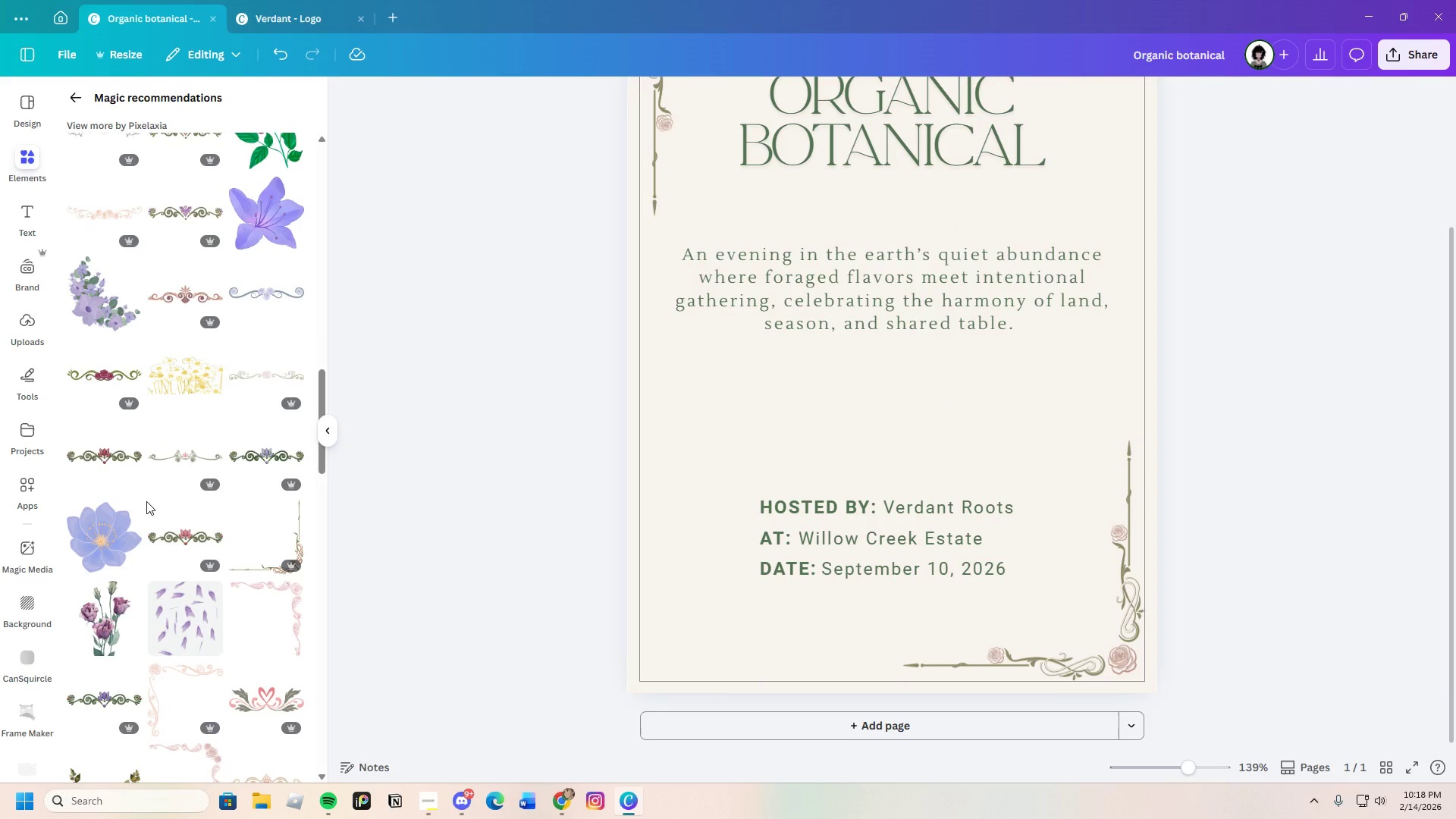 
scroll: coordinate [717, 576], scroll_direction: up, amount: 11.0
 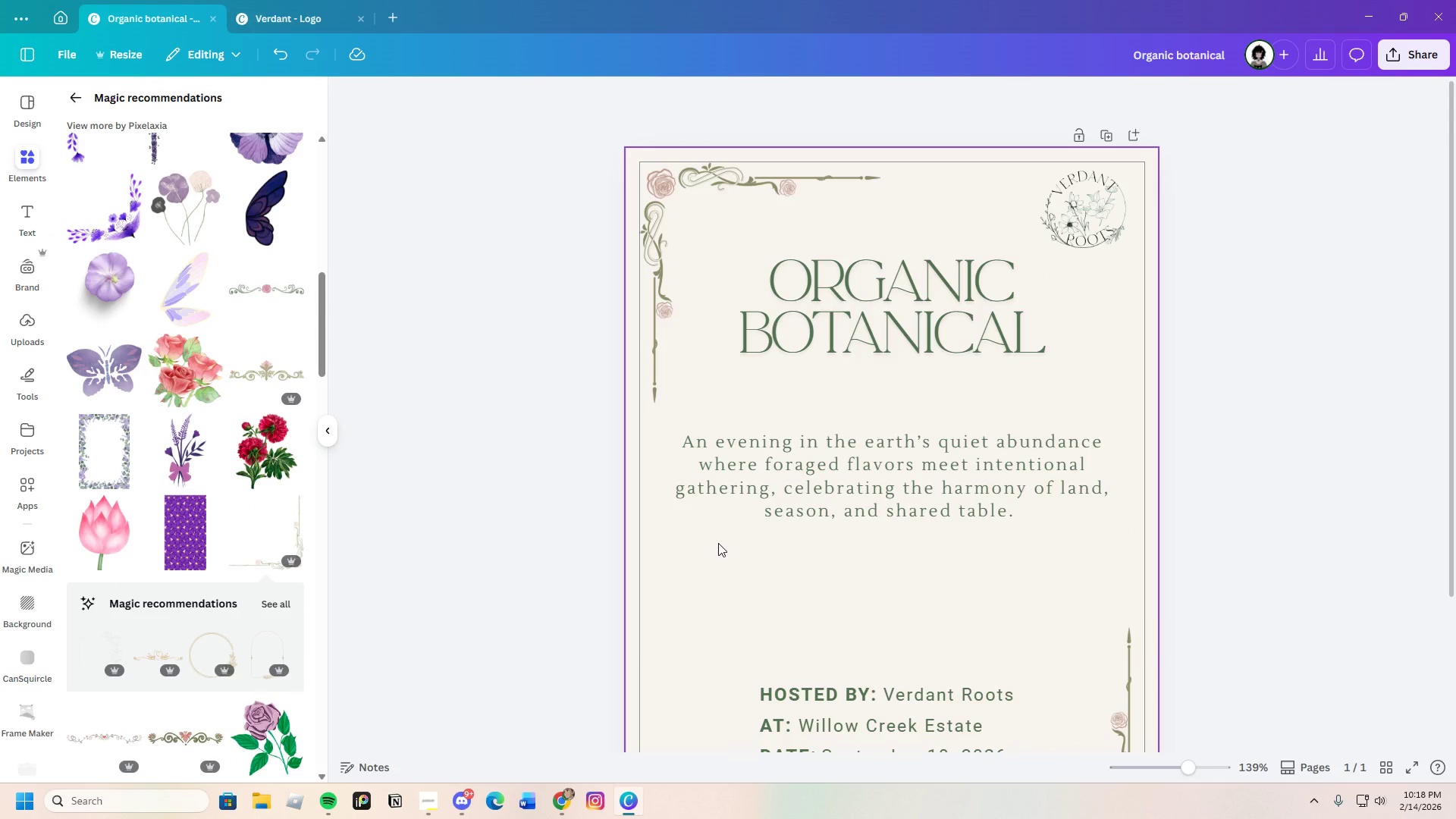 
scroll: coordinate [717, 543], scroll_direction: down, amount: 4.0
 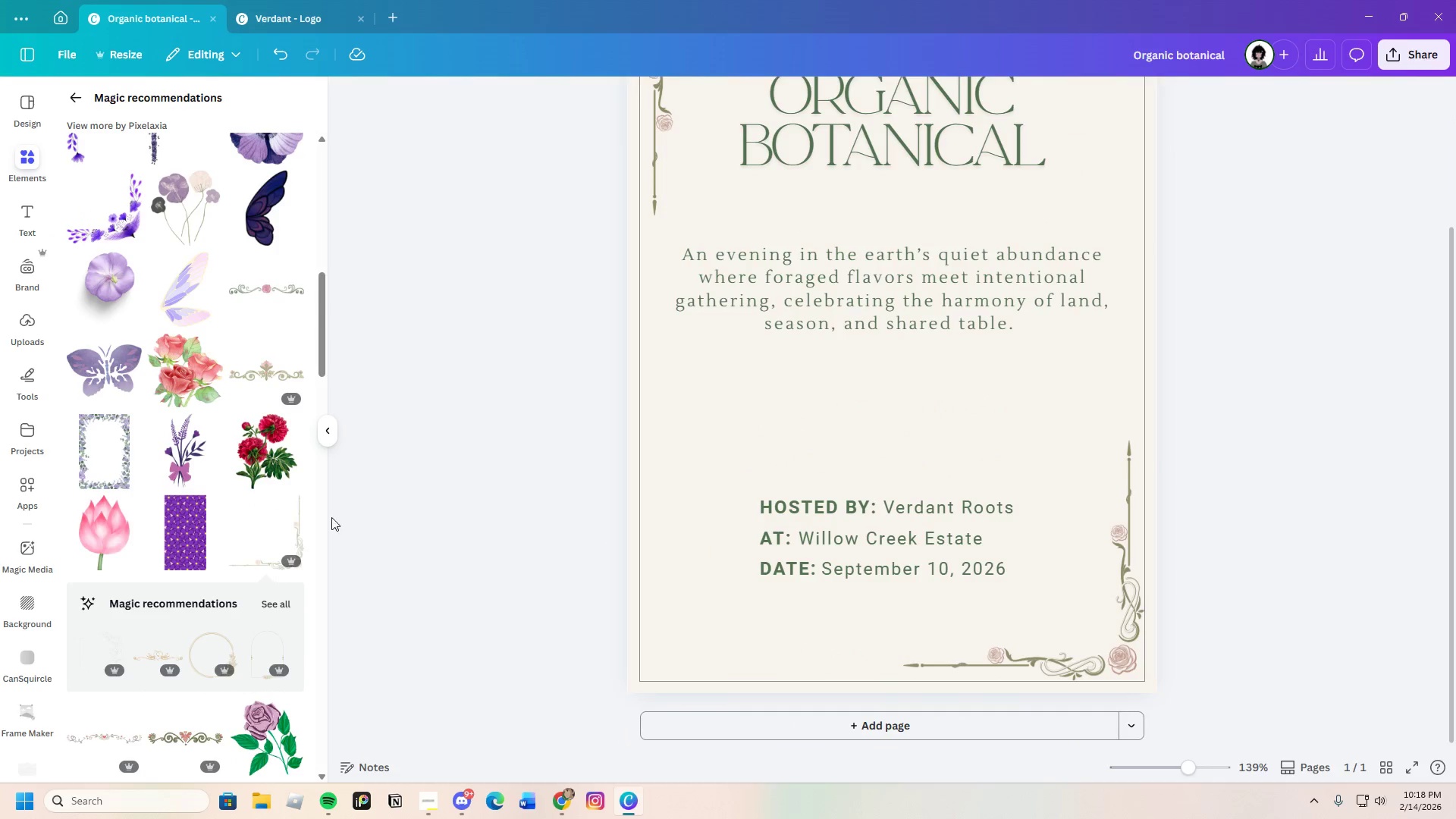 
scroll: coordinate [255, 509], scroll_direction: up, amount: 2.0
 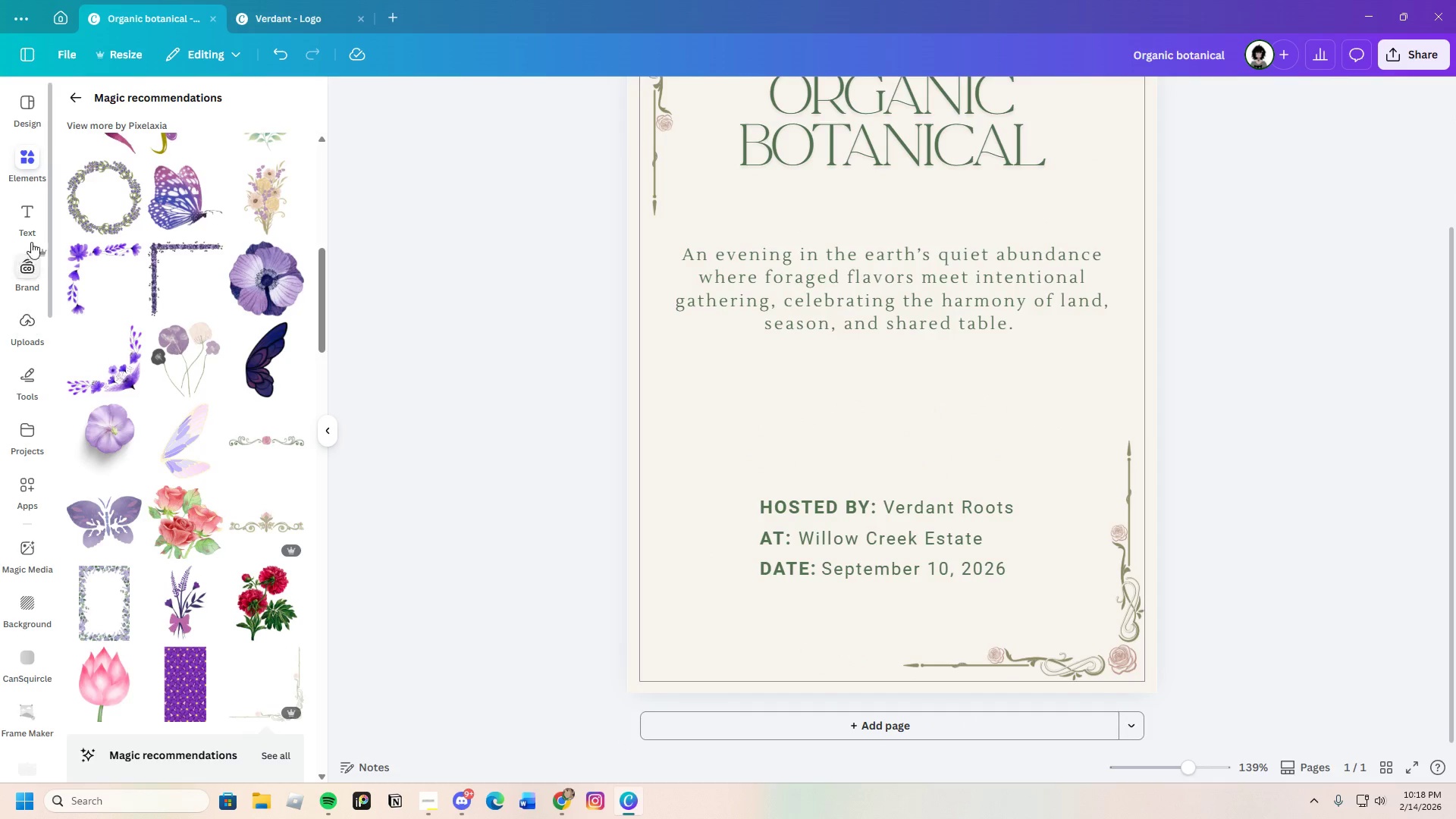 
left_click([19, 229])
 